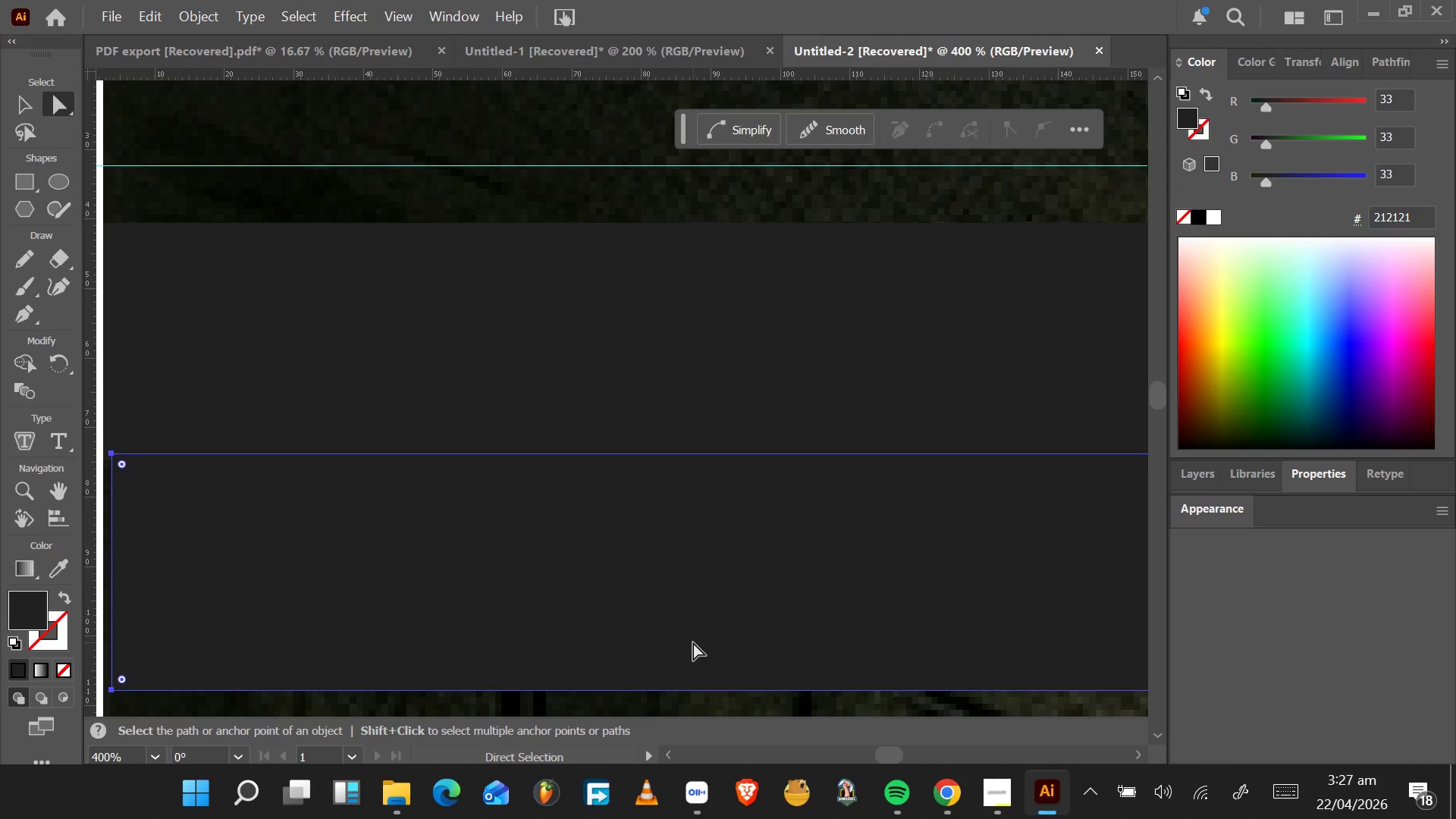 
hold_key(key=ShiftLeft, duration=0.59)
left_click([504, 400])
 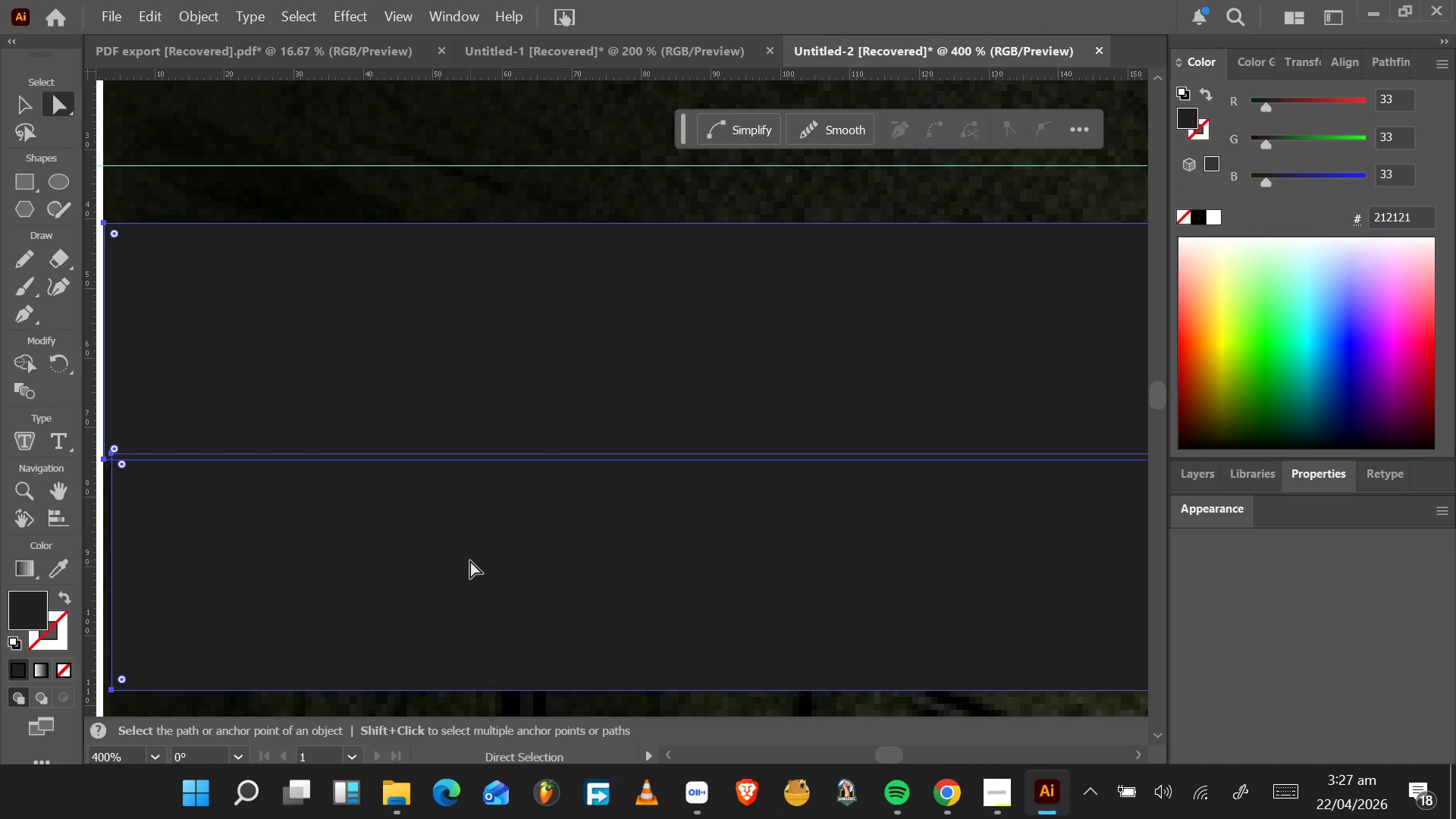 
left_click_drag(start_coordinate=[470, 560], to_coordinate=[464, 573])
 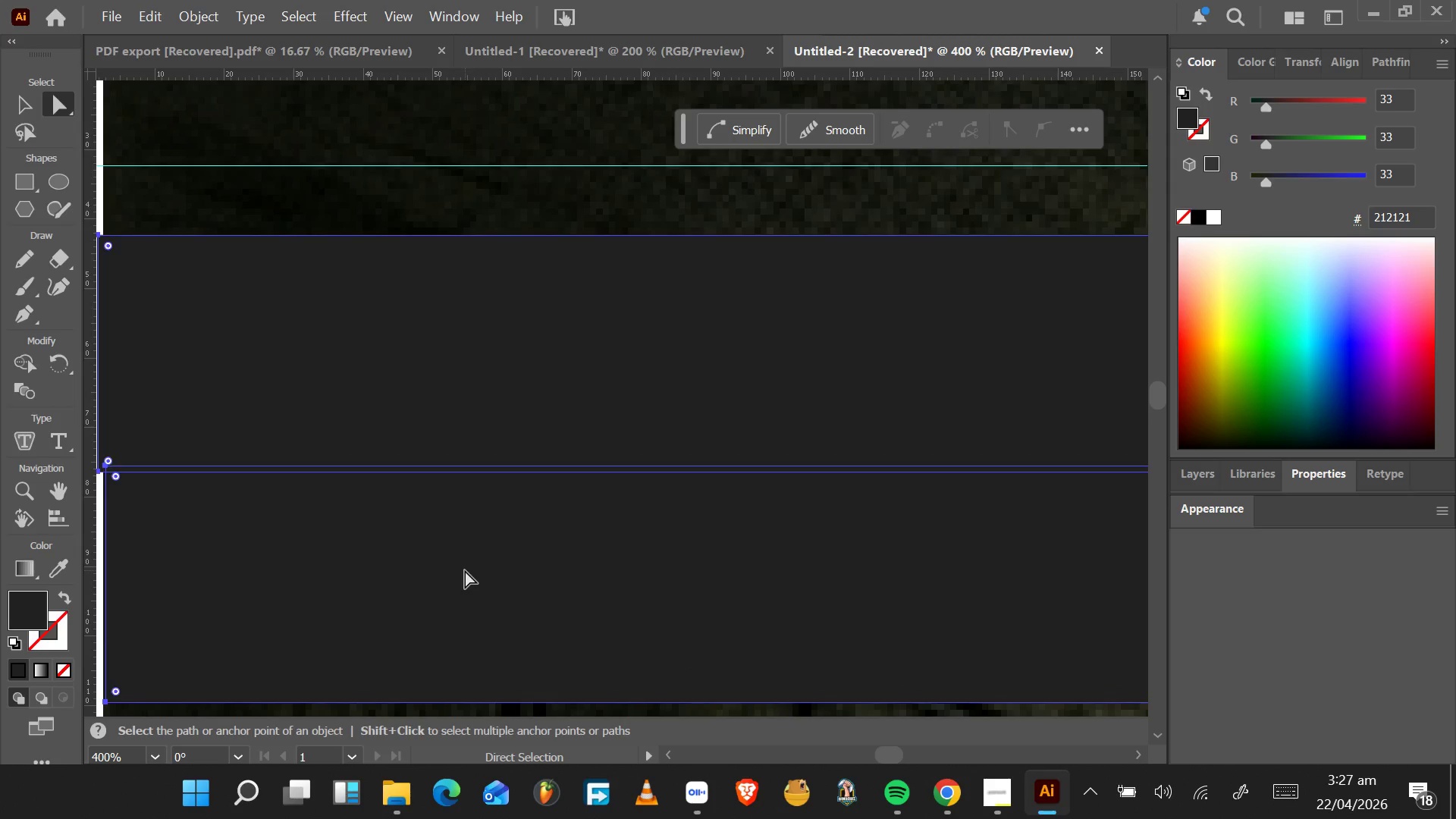 
key(Control+Z)
 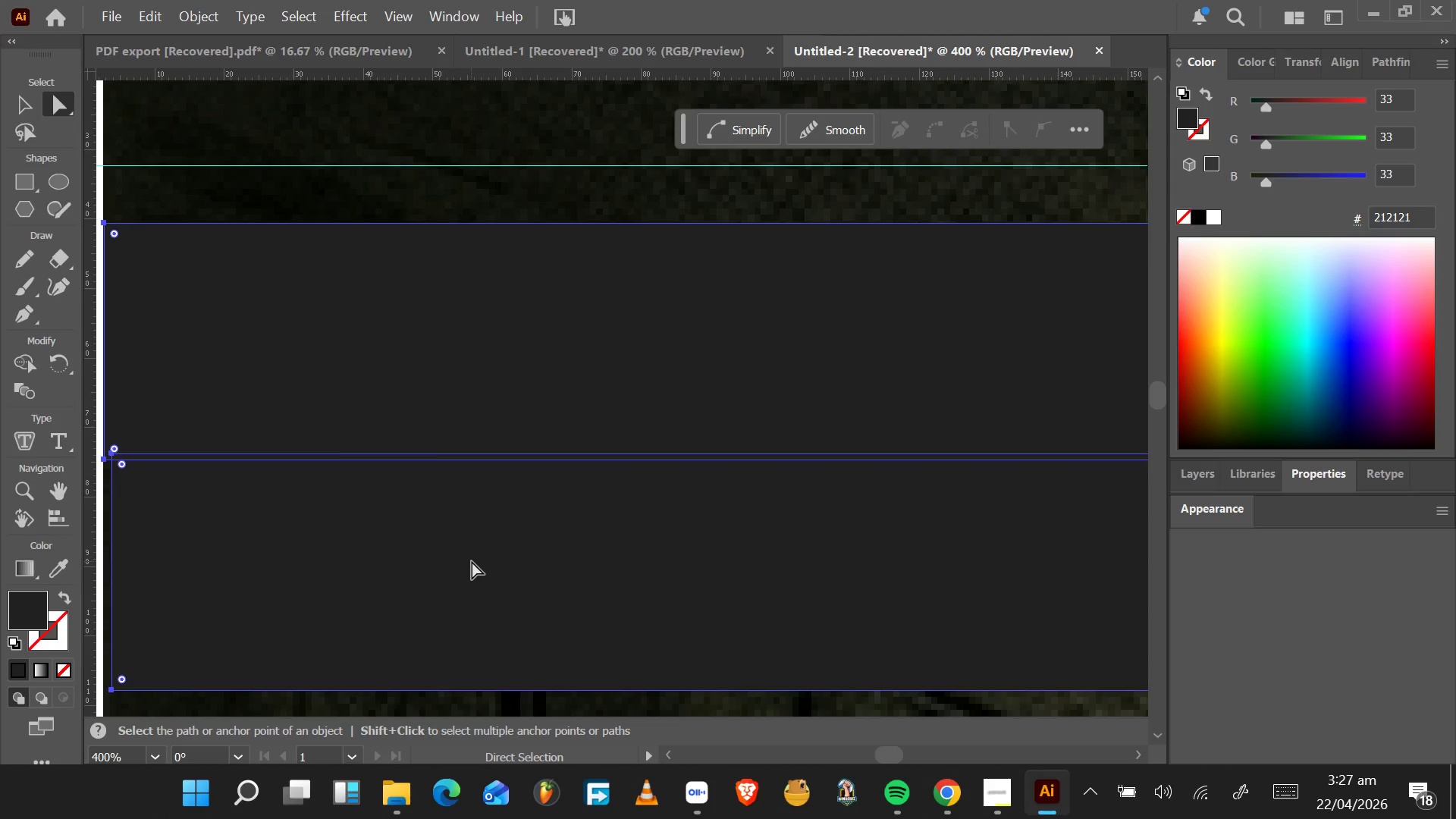 
left_click([472, 561])
 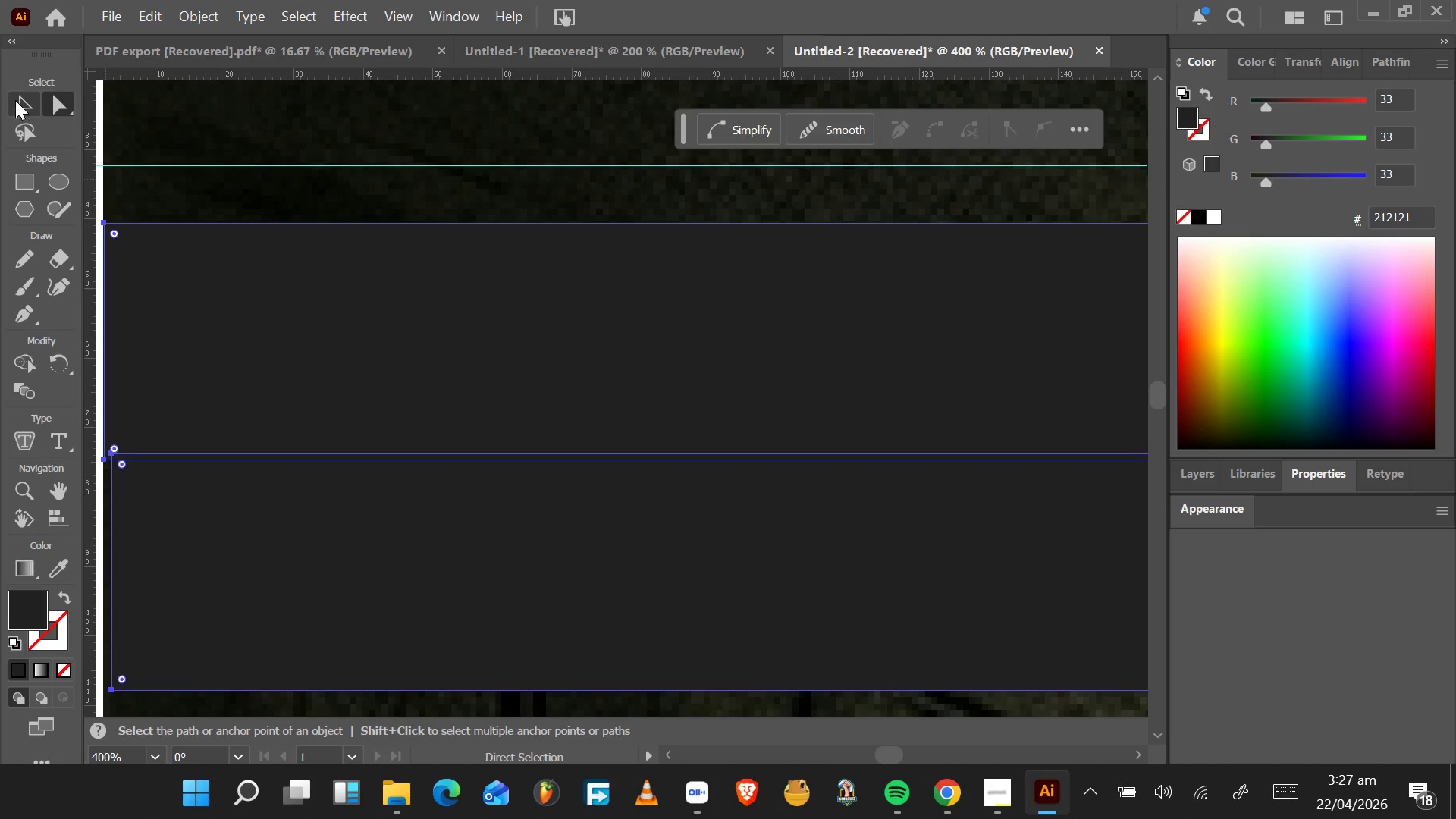 
left_click([14, 99])
 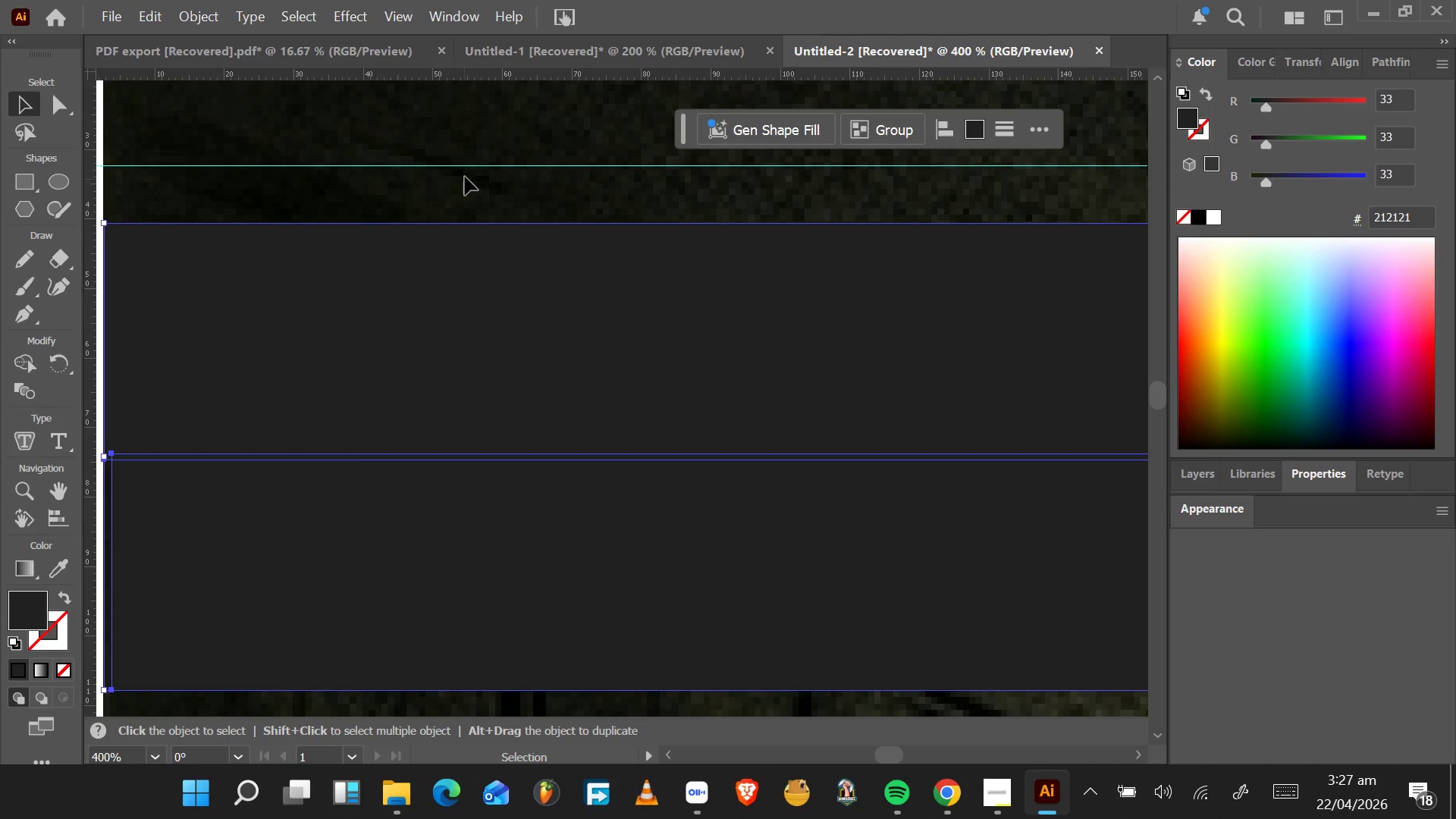 
left_click([463, 177])
 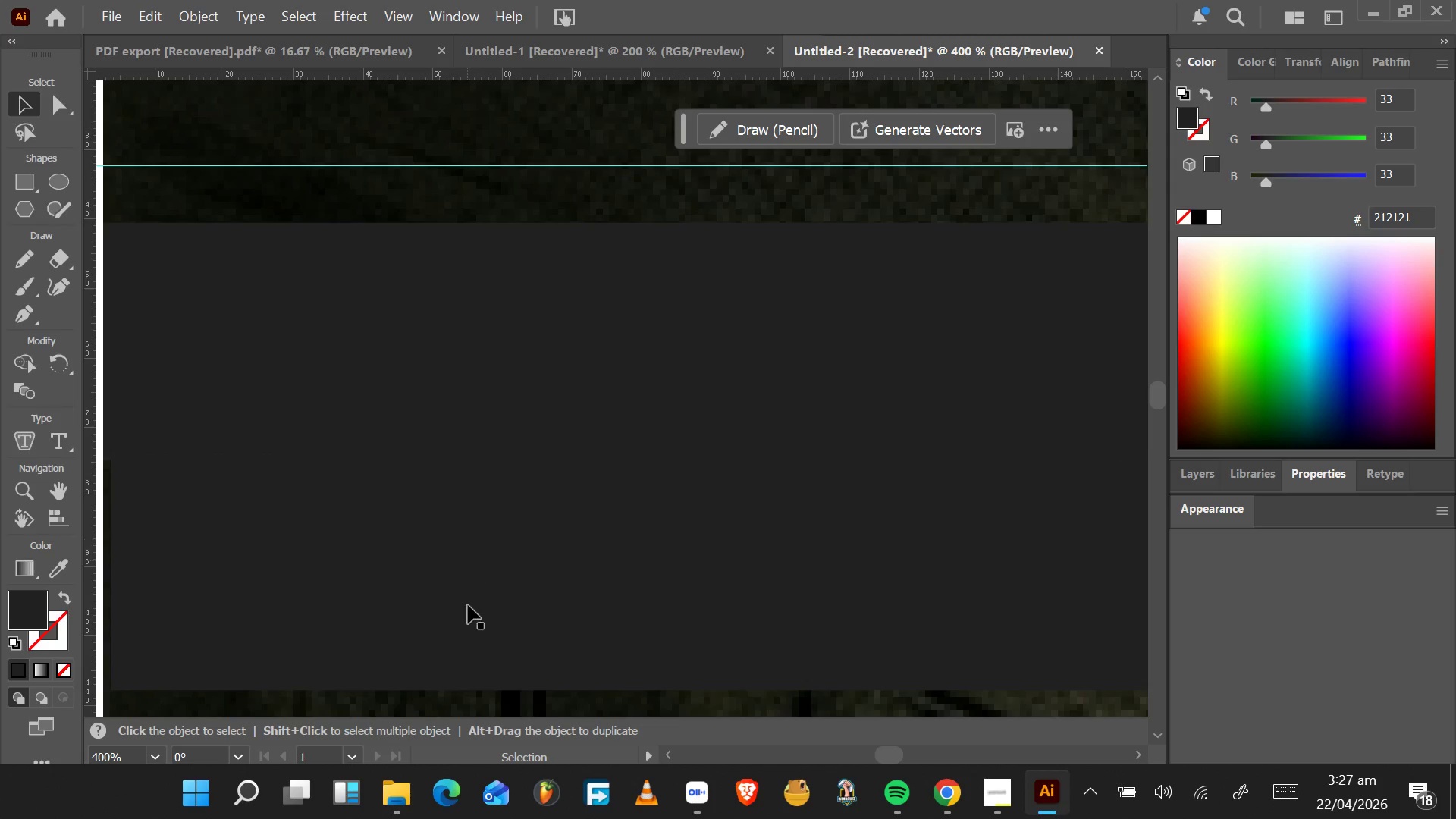 
left_click([468, 607])
 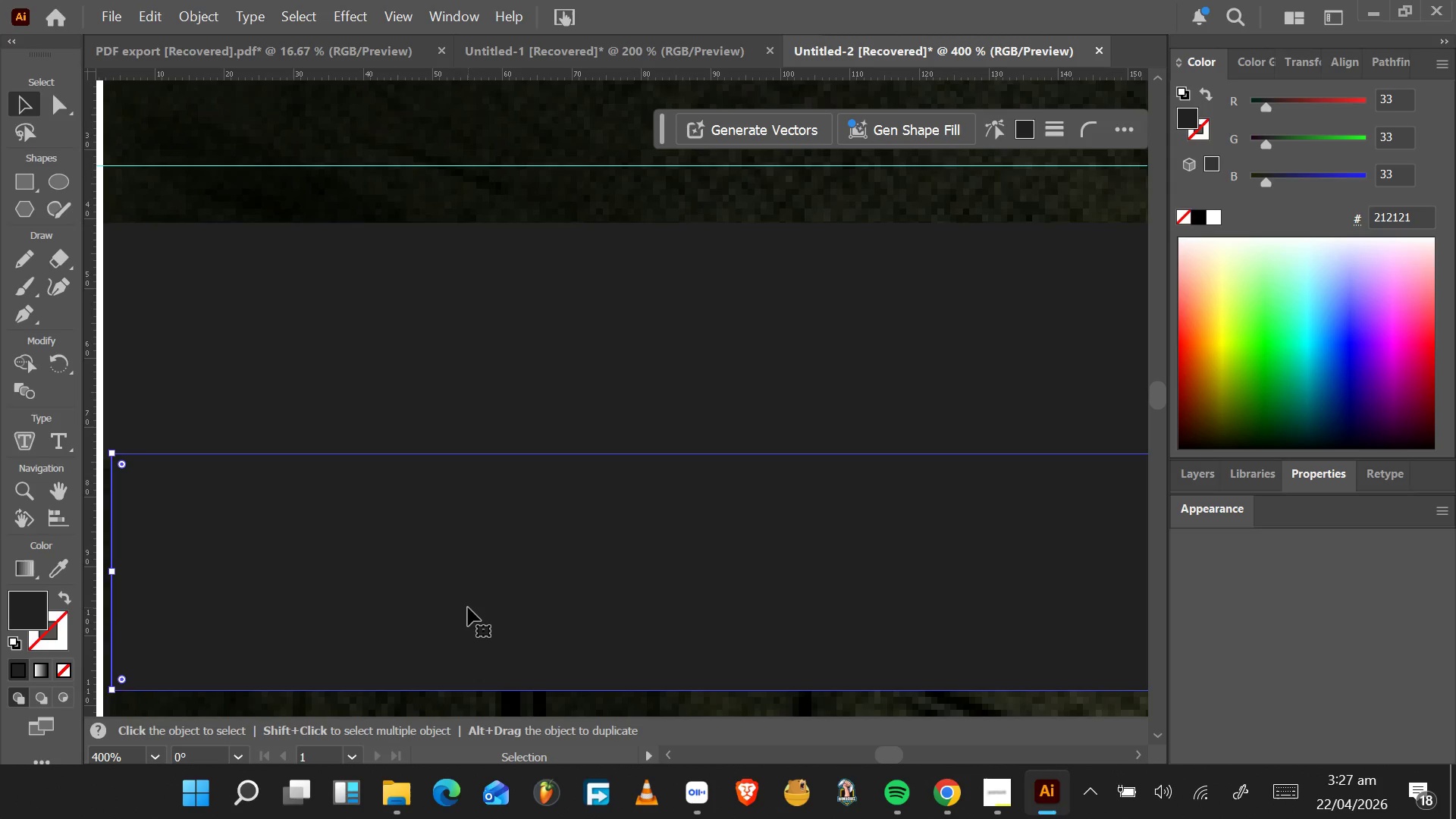 
left_click_drag(start_coordinate=[469, 607], to_coordinate=[440, 610])
 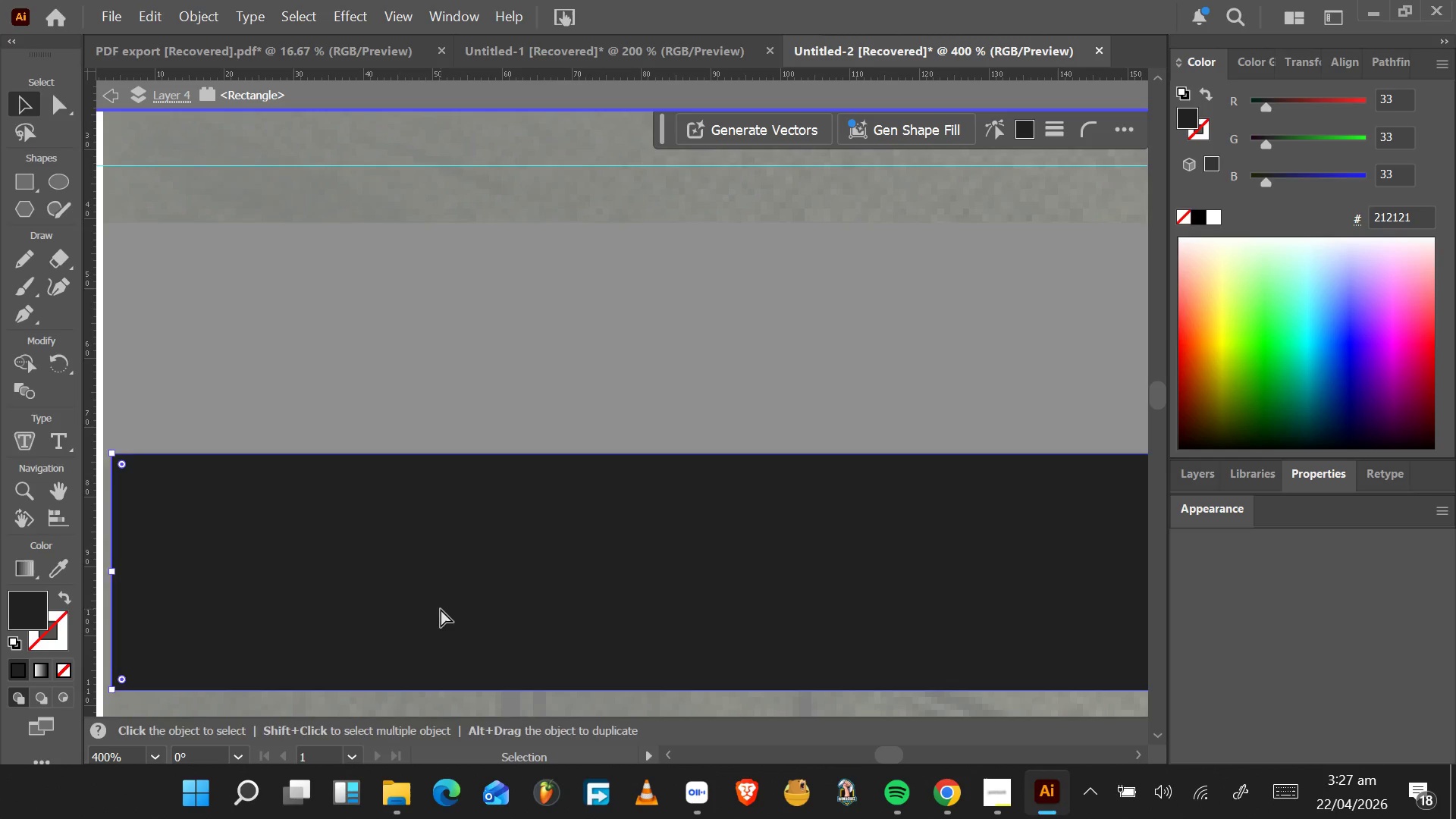 
key(Control+Z)
 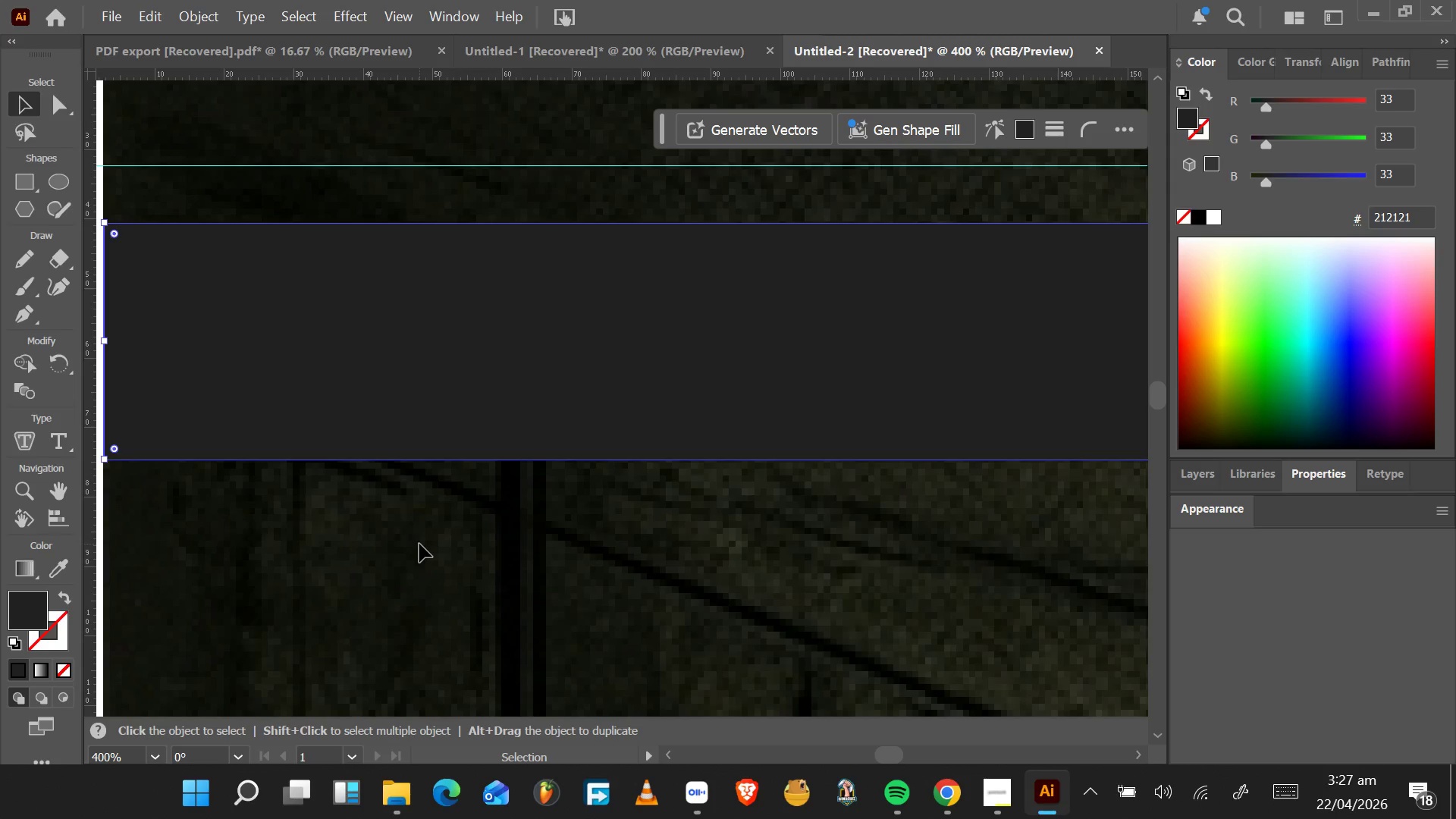 
key(Control+Shift+Z)
 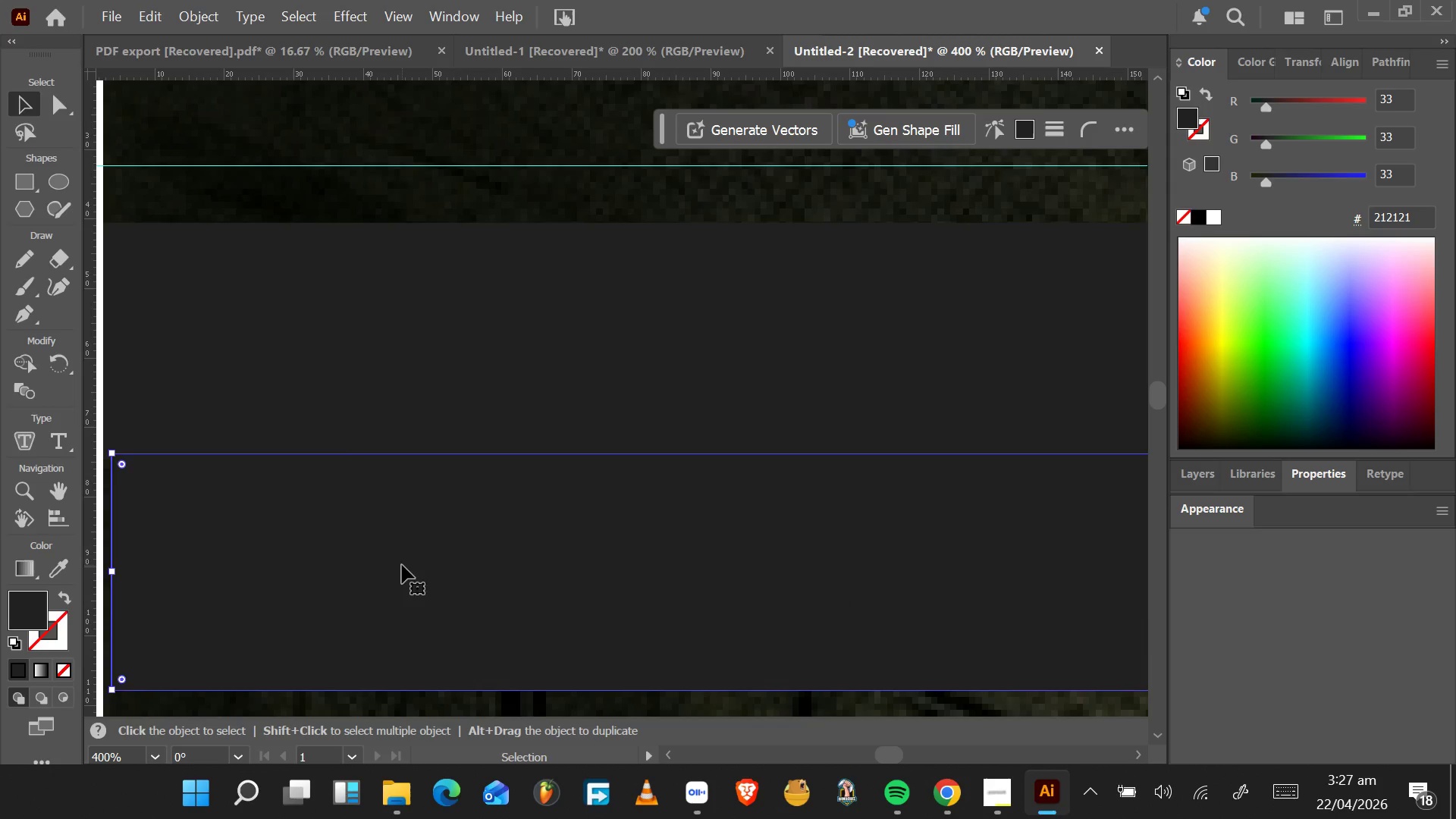 
left_click_drag(start_coordinate=[402, 565], to_coordinate=[384, 571])
 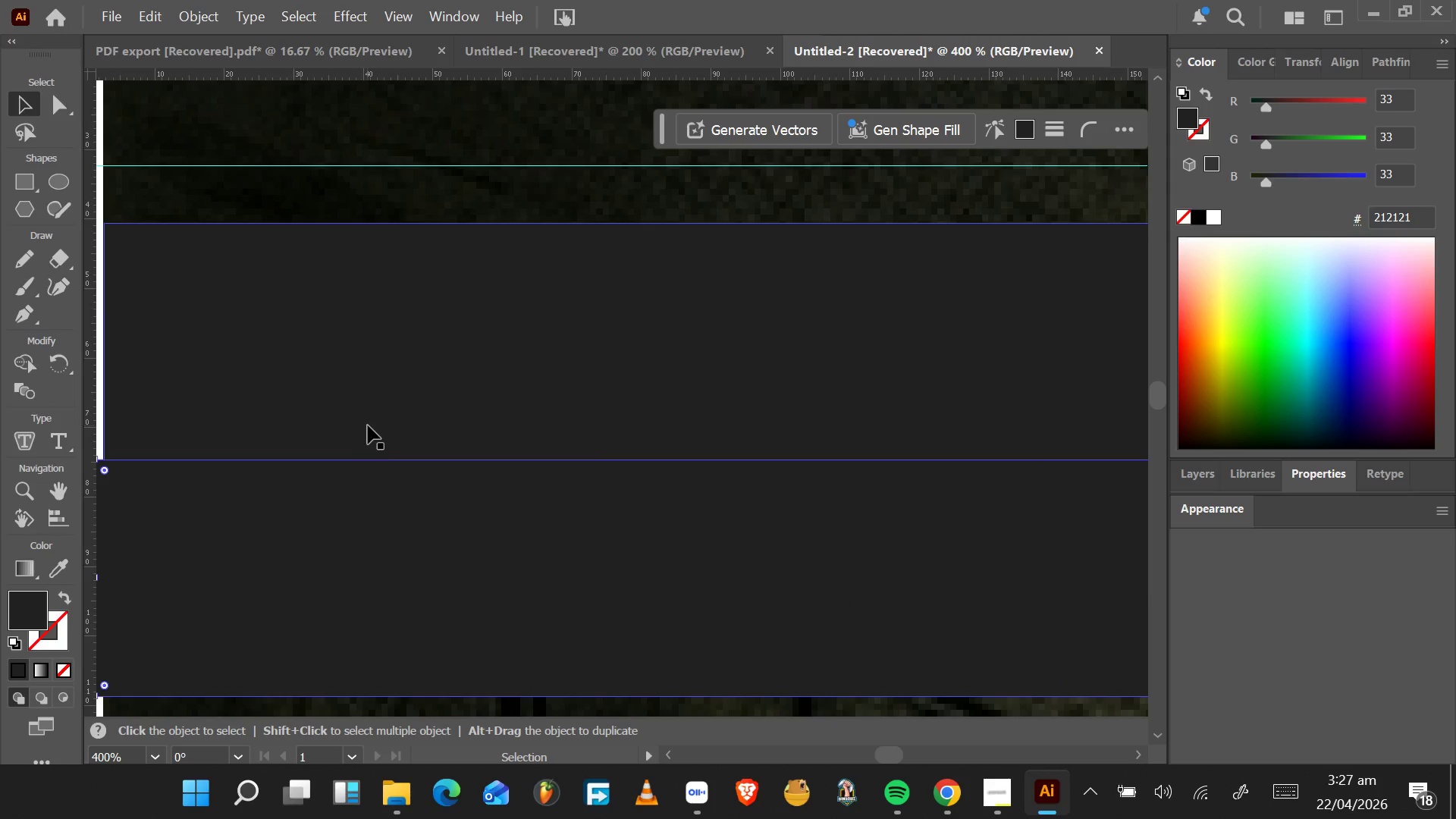 
left_click_drag(start_coordinate=[368, 425], to_coordinate=[356, 424])
 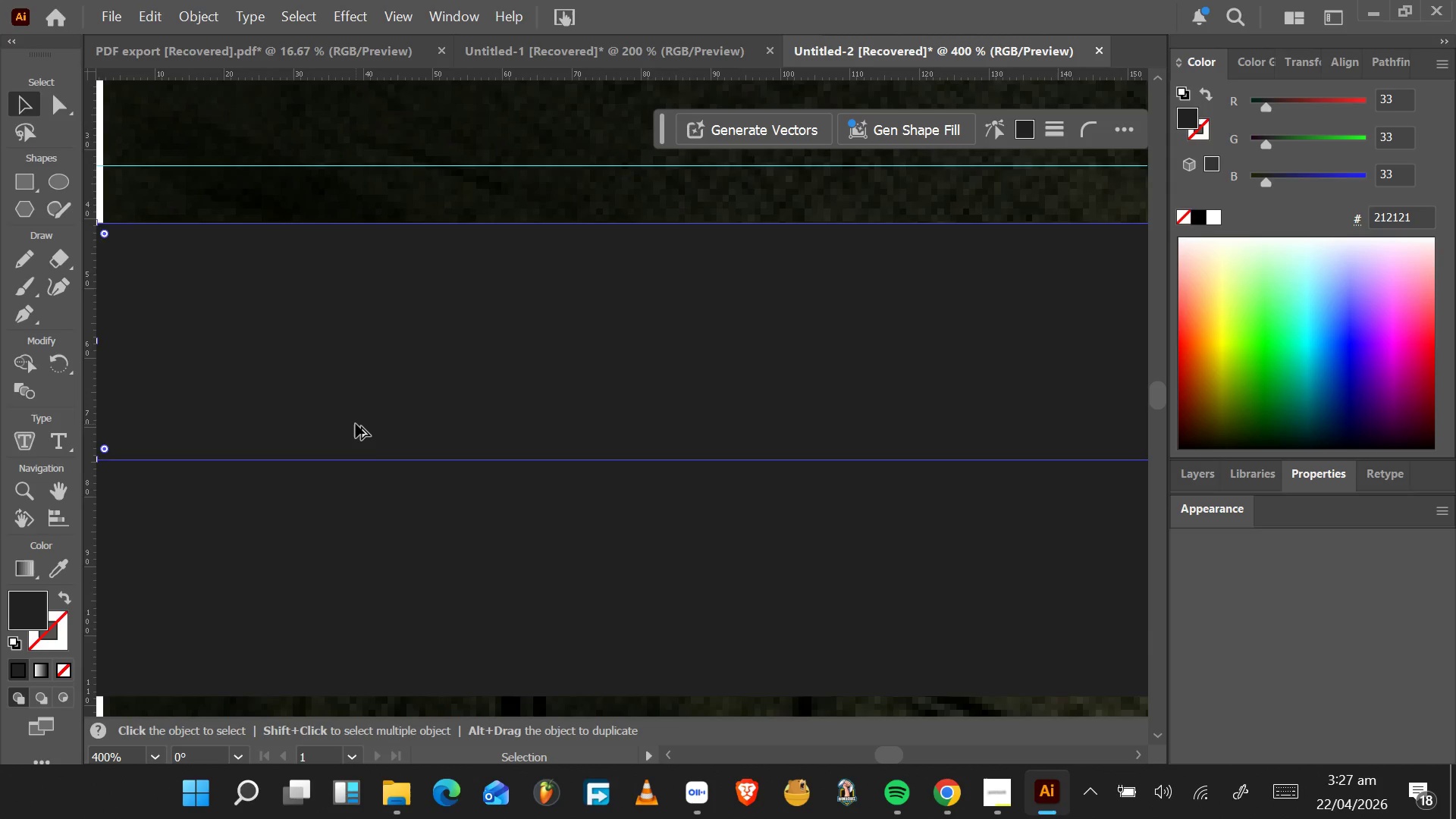 
hold_key(key=AltLeft, duration=0.83)
scroll: coordinate [355, 427], scroll_direction: down, amount: 3.0
 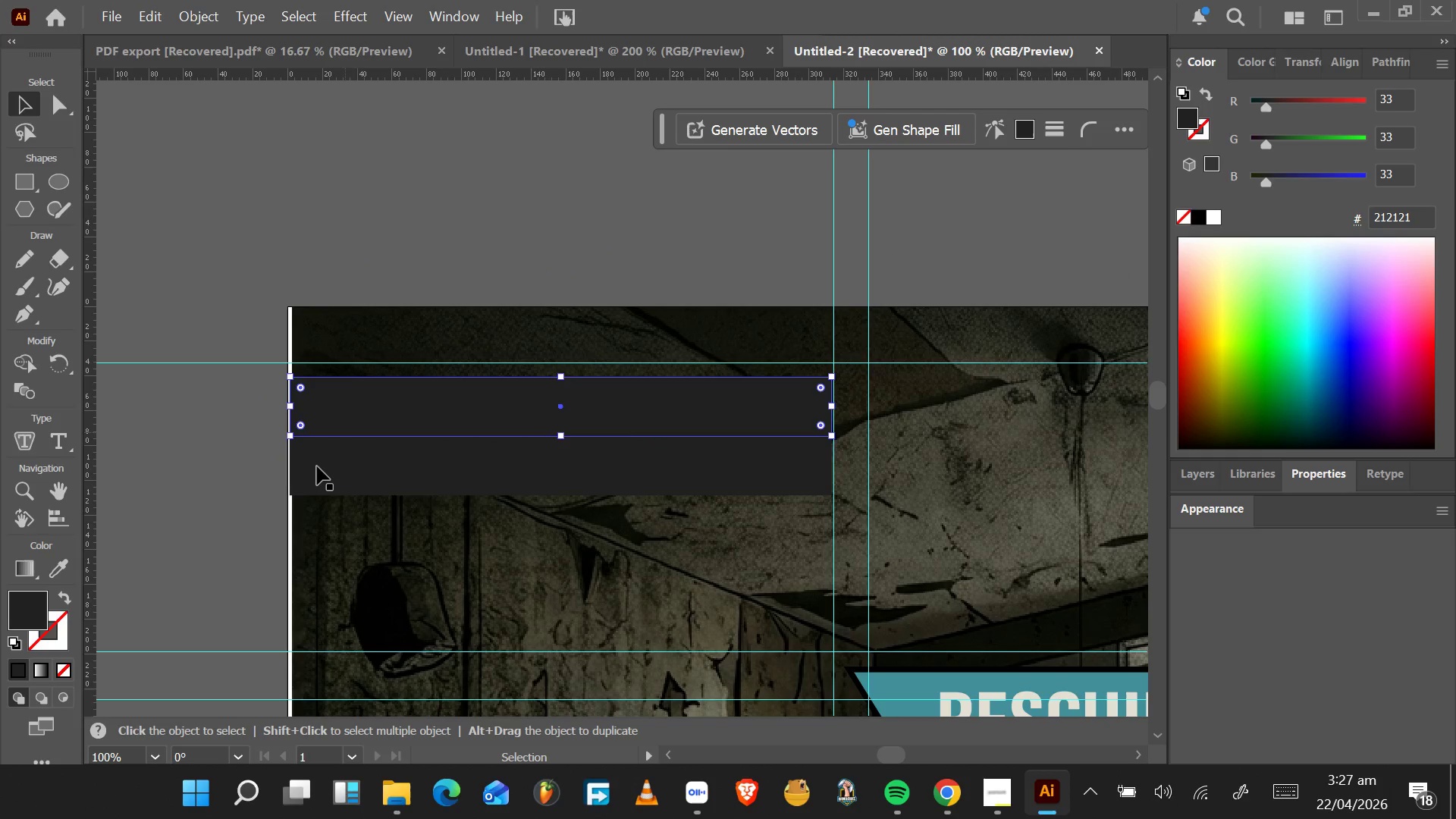 
hold_key(key=AltLeft, duration=1.31)
scroll: coordinate [299, 479], scroll_direction: up, amount: 29.0
 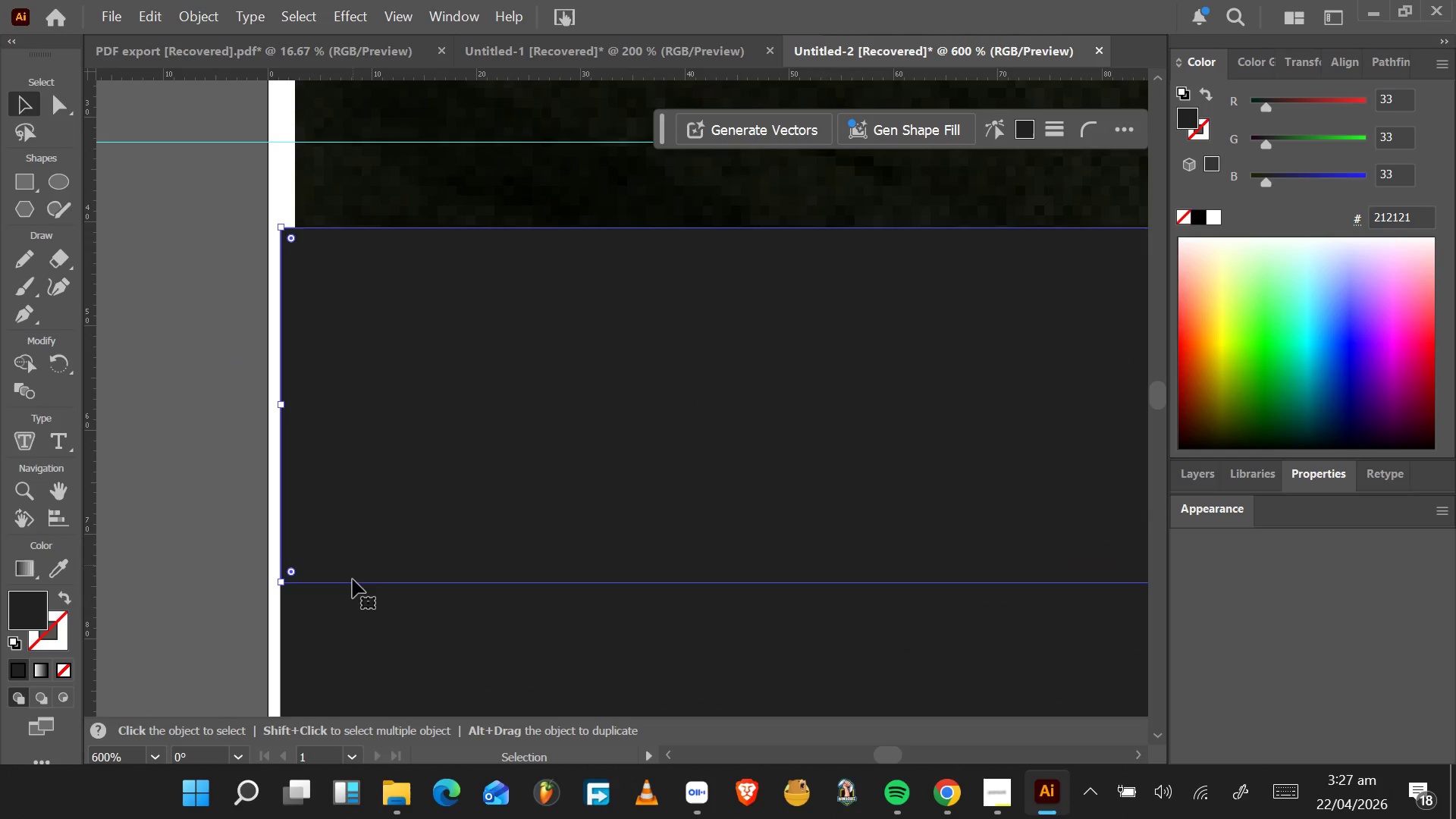 
hold_key(key=ShiftLeft, duration=0.72)
 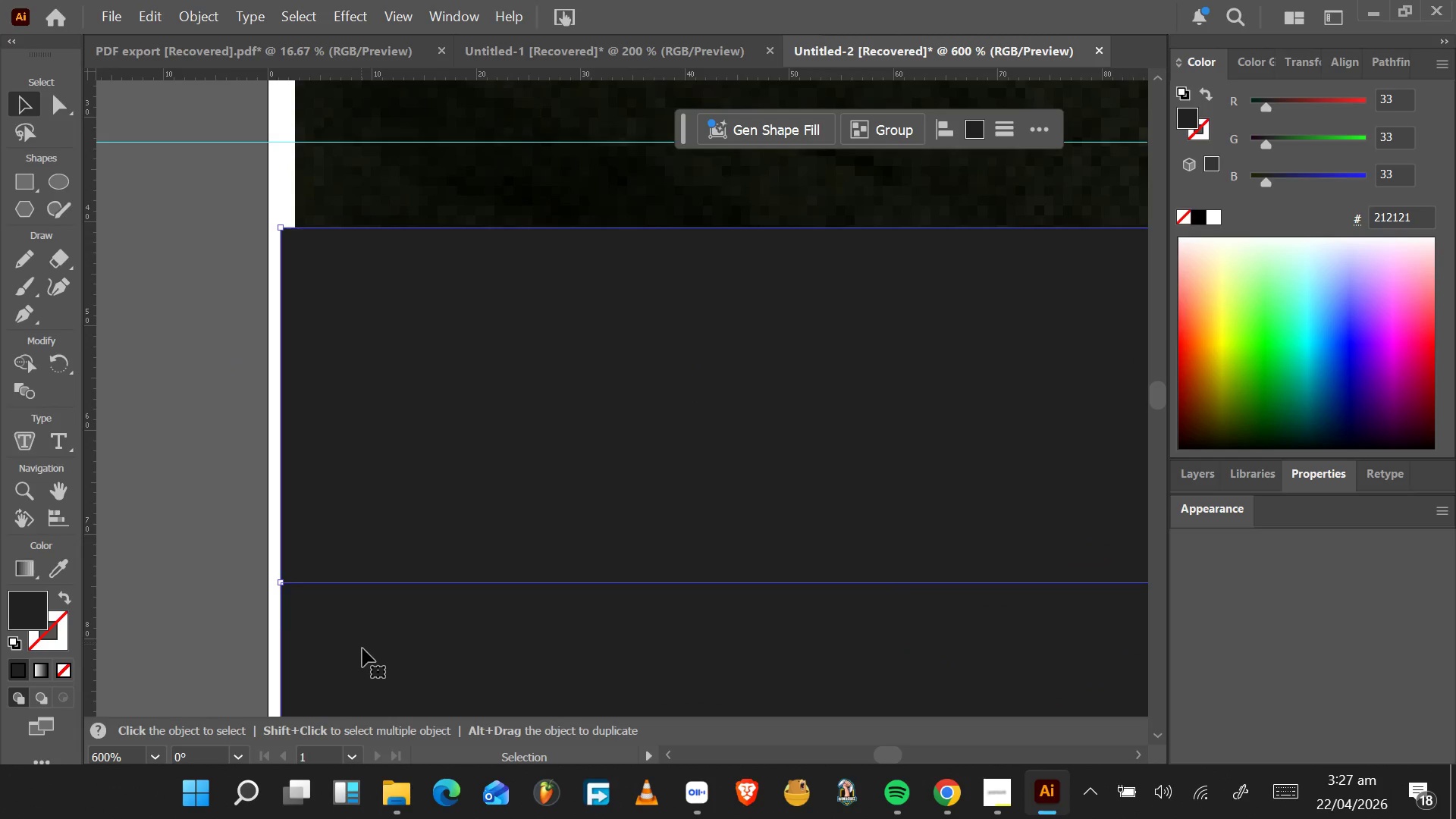 
key(Shift+ShiftLeft)
 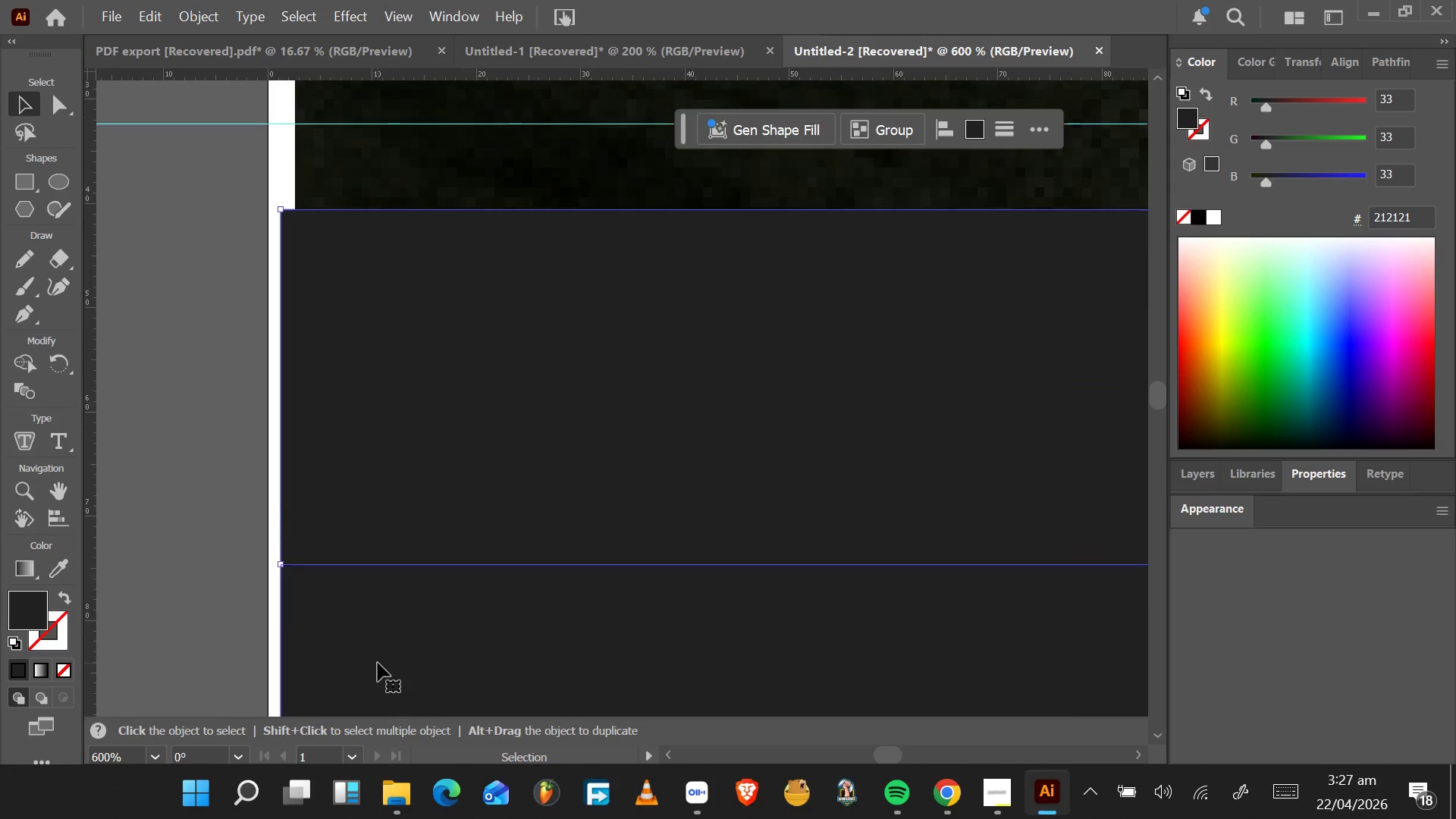 
scroll: coordinate [413, 623], scroll_direction: down, amount: 16.0
 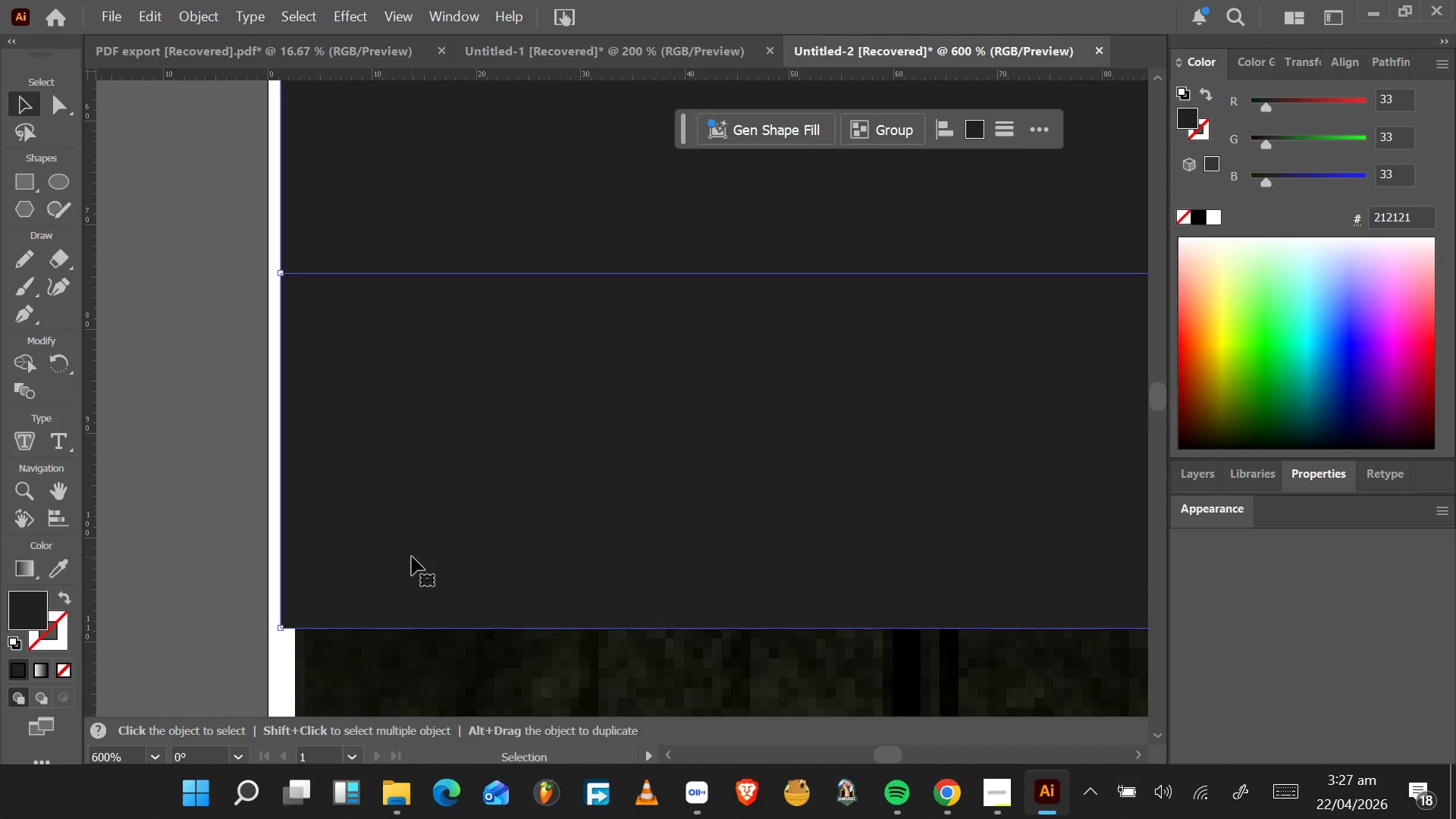 
key(ArrowLeft)
 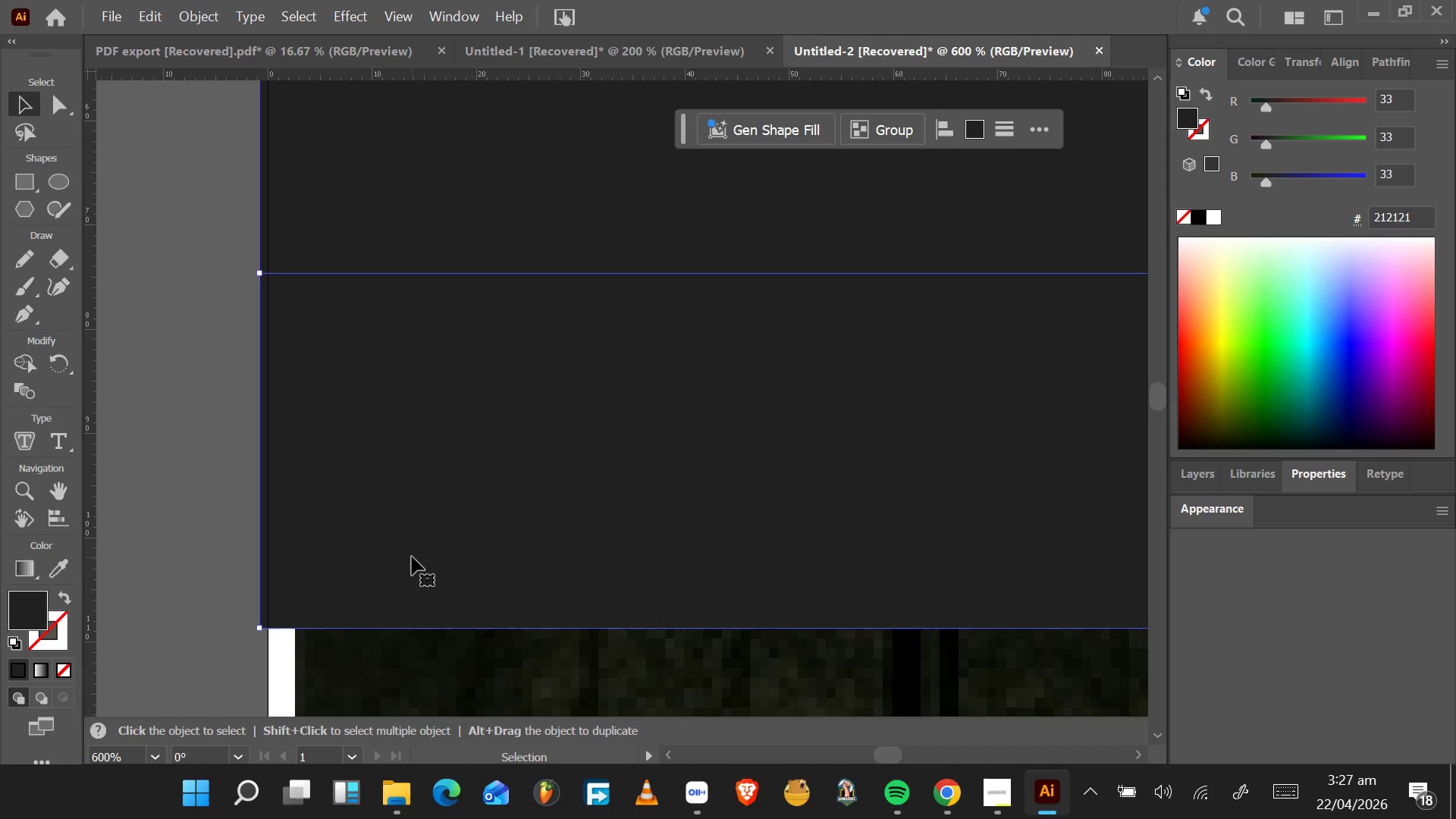 
key(ArrowLeft)
 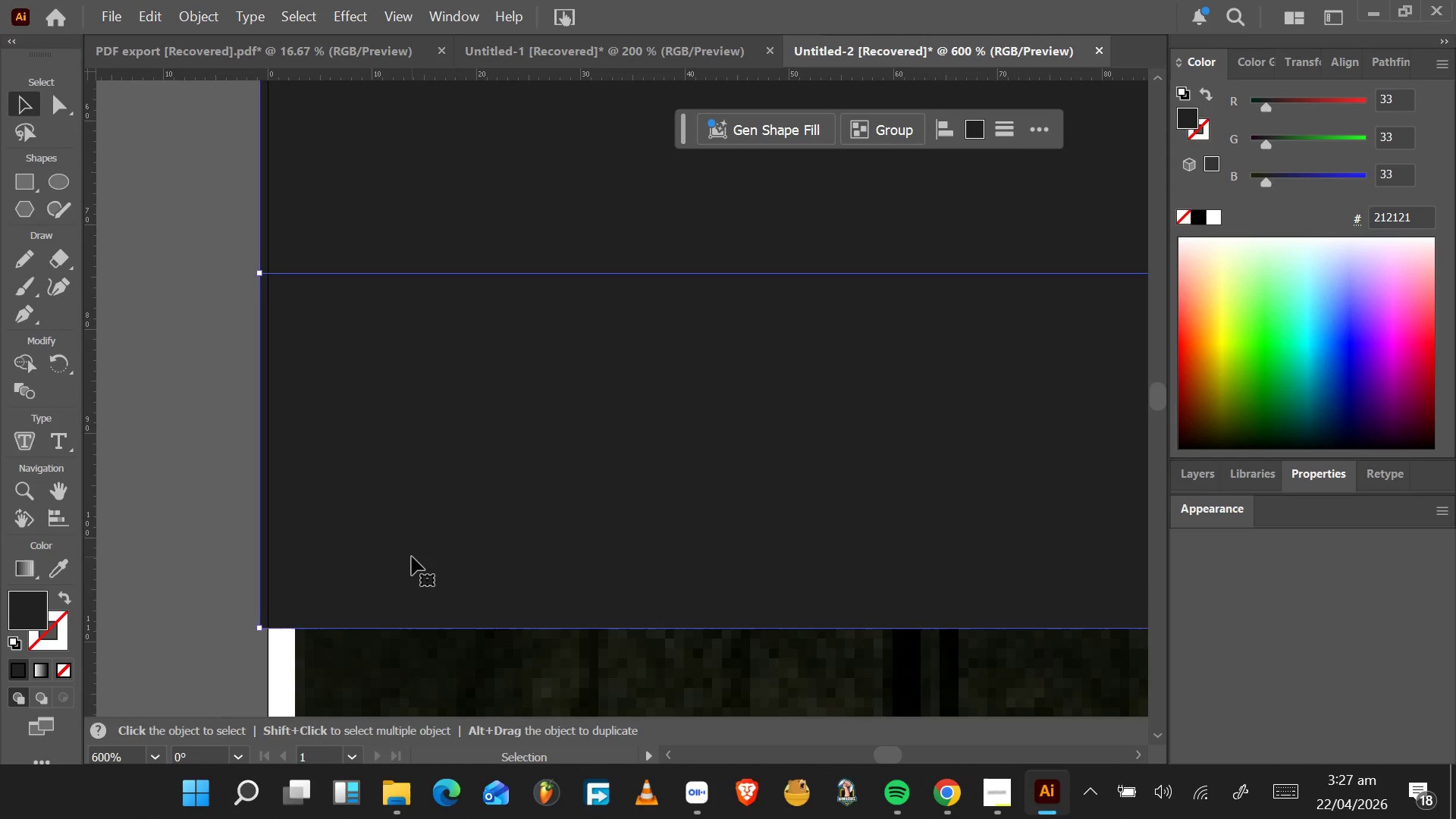 
key(ArrowRight)
 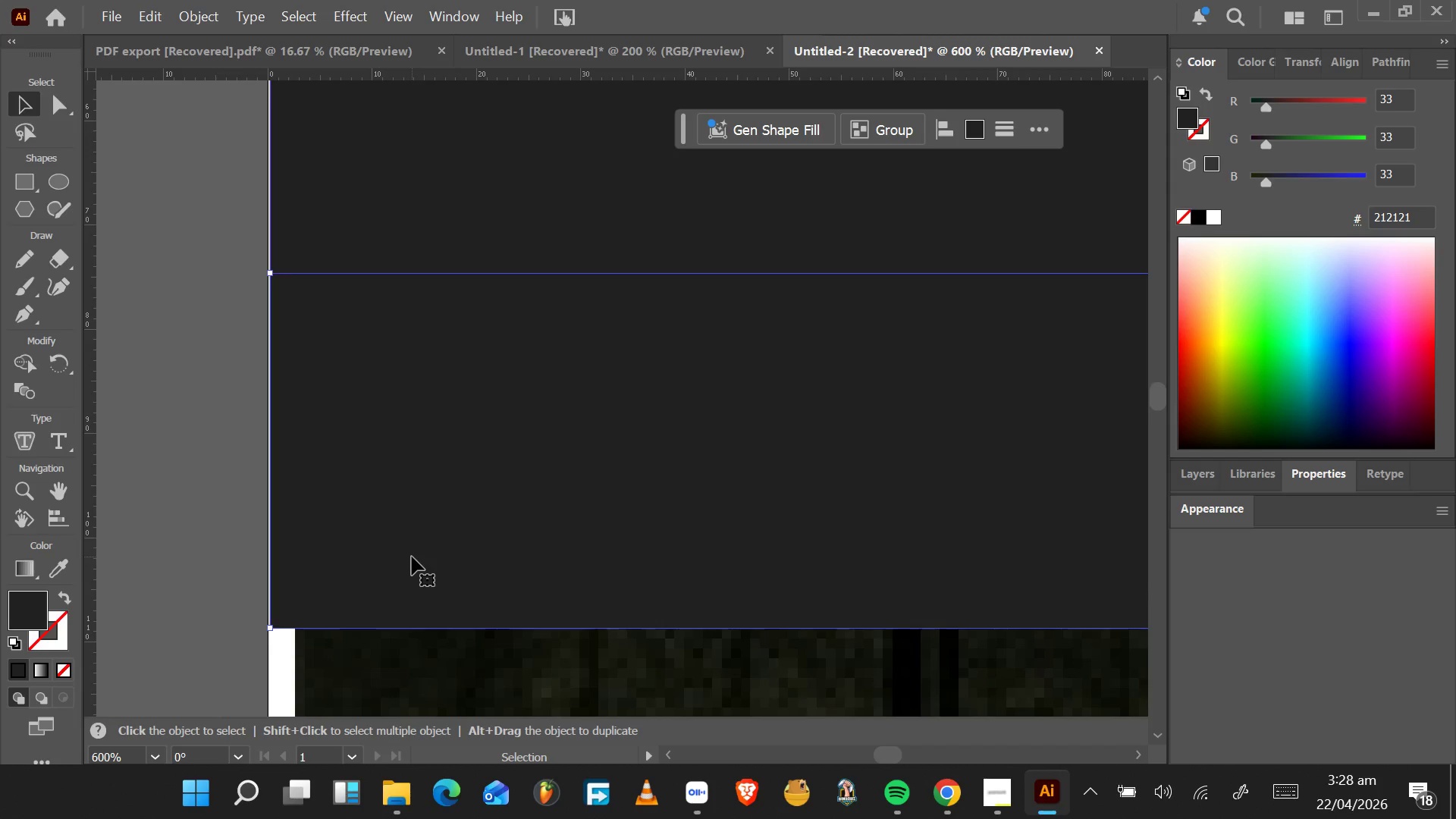 
key(ArrowLeft)
 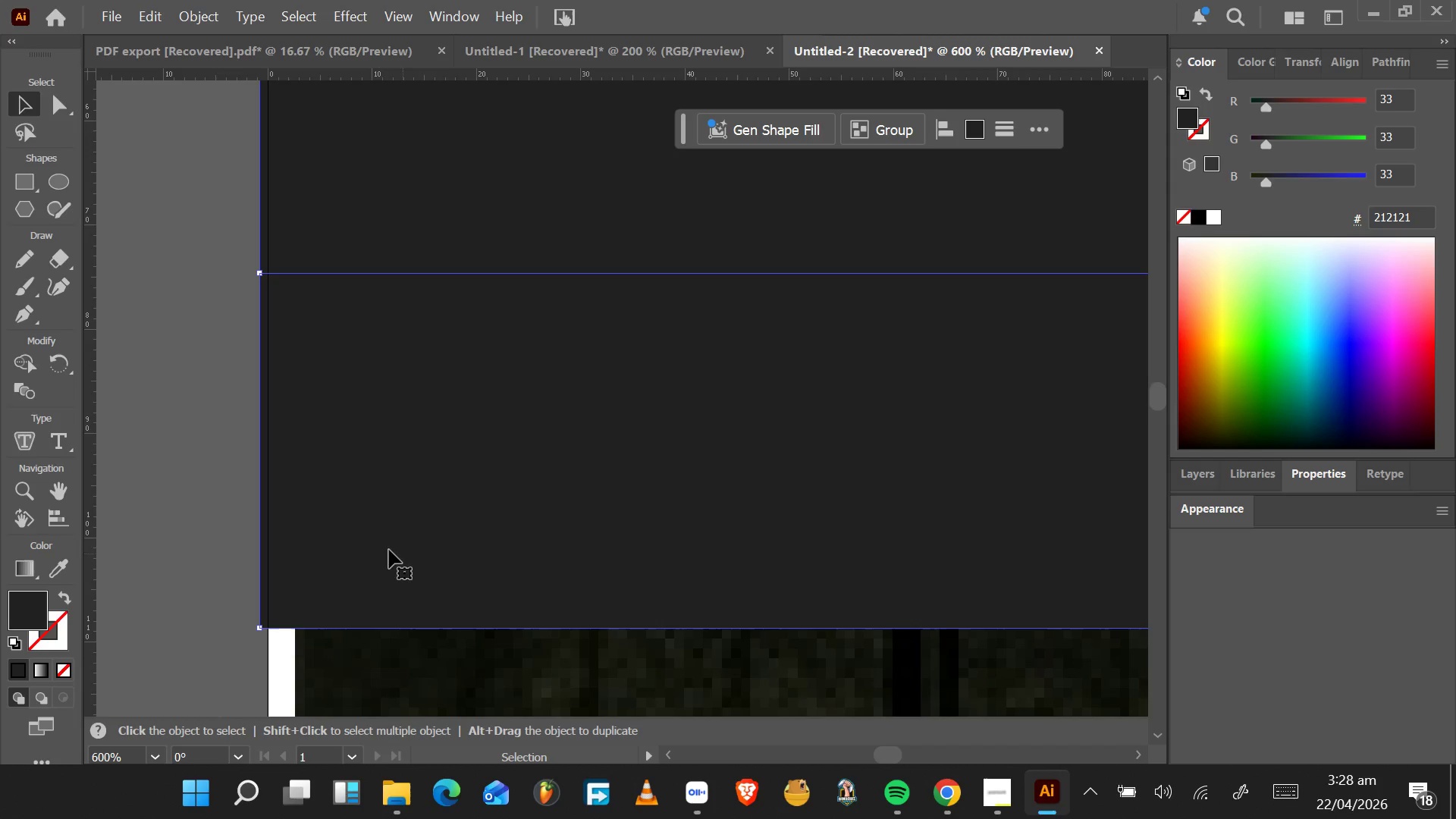 
left_click_drag(start_coordinate=[377, 539], to_coordinate=[383, 539])
 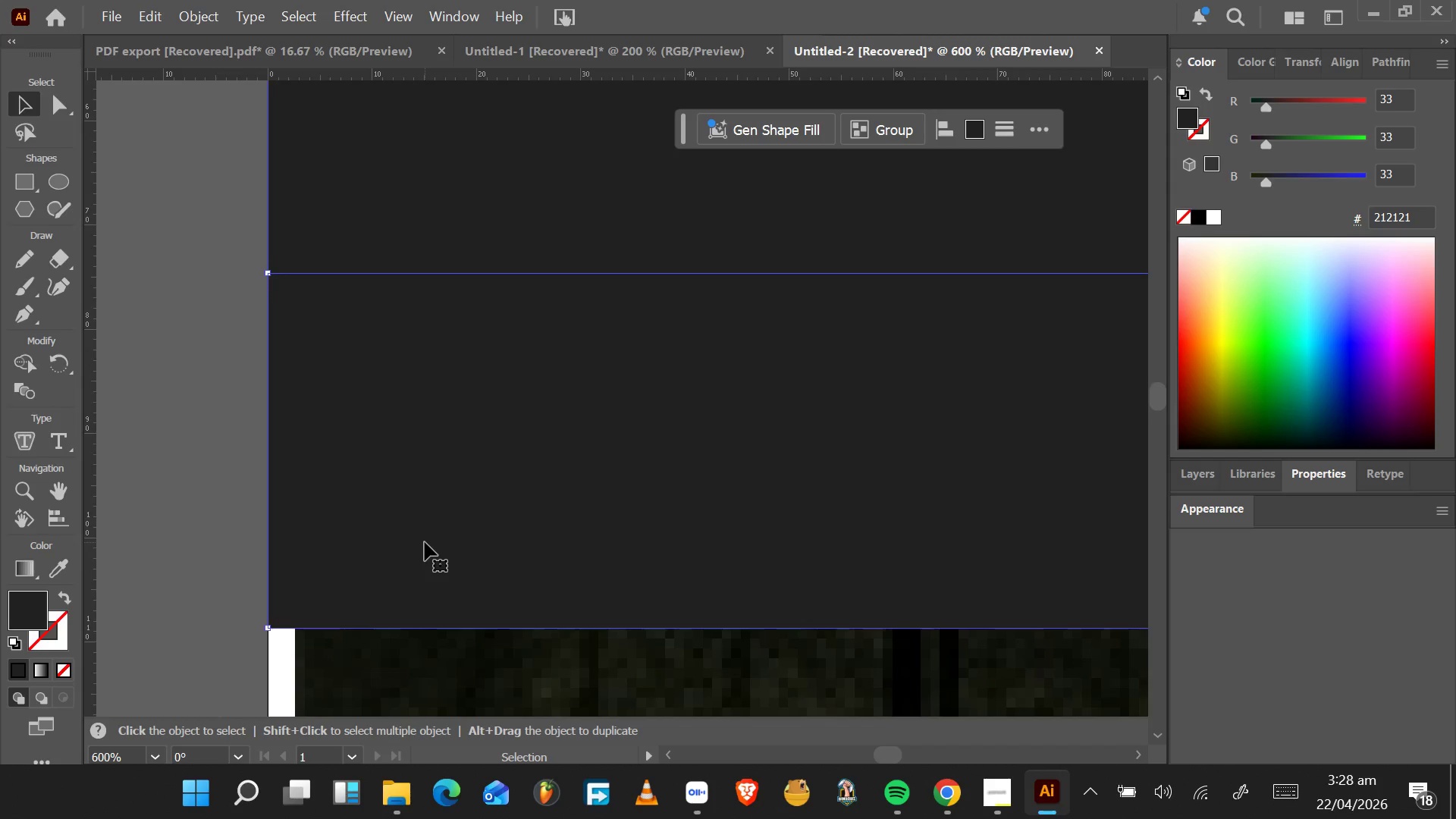 
hold_key(key=MetaLeft, duration=0.34)
scroll: coordinate [425, 544], scroll_direction: down, amount: 4.0
 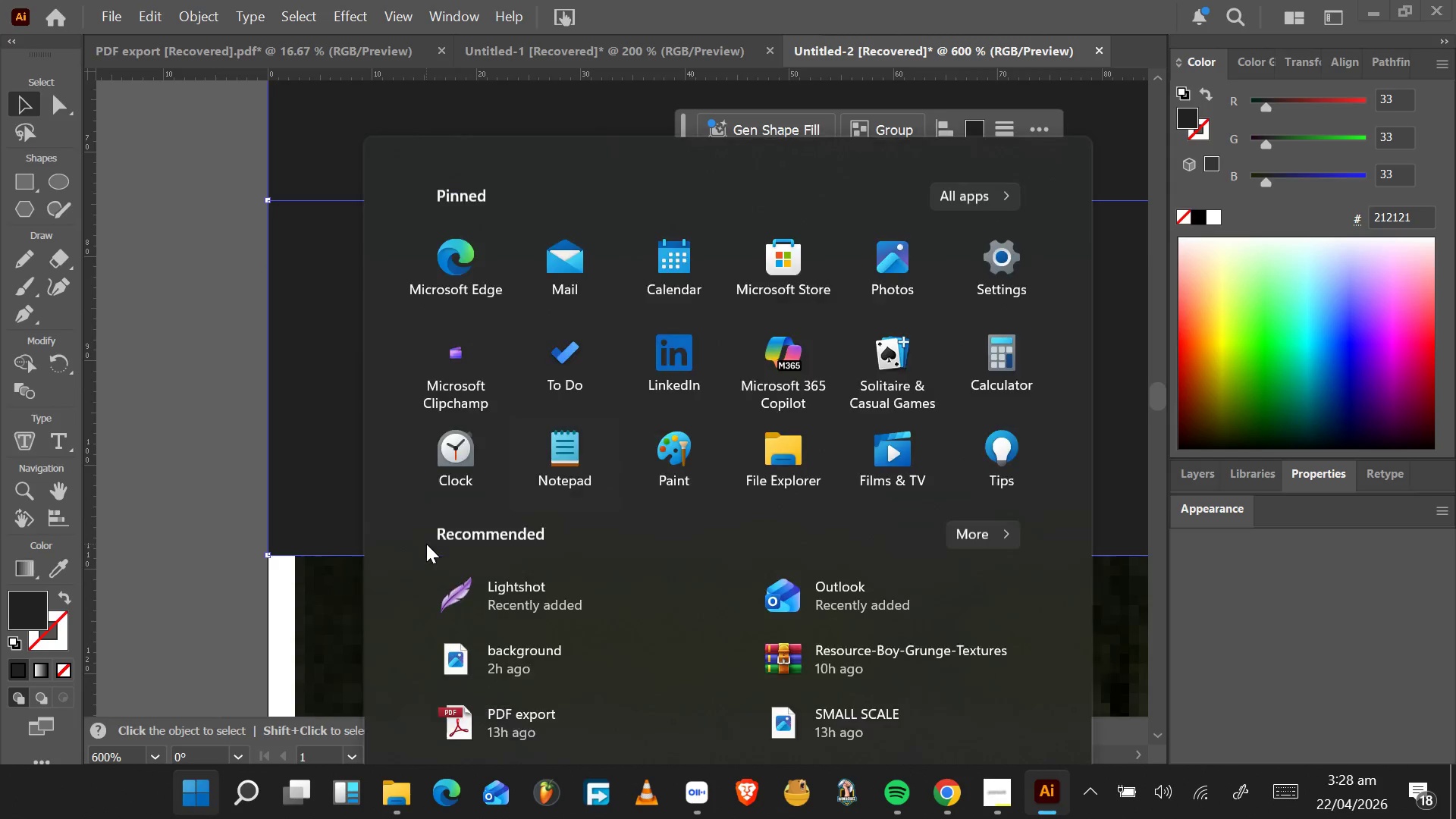 
key(Meta+MetaLeft)
 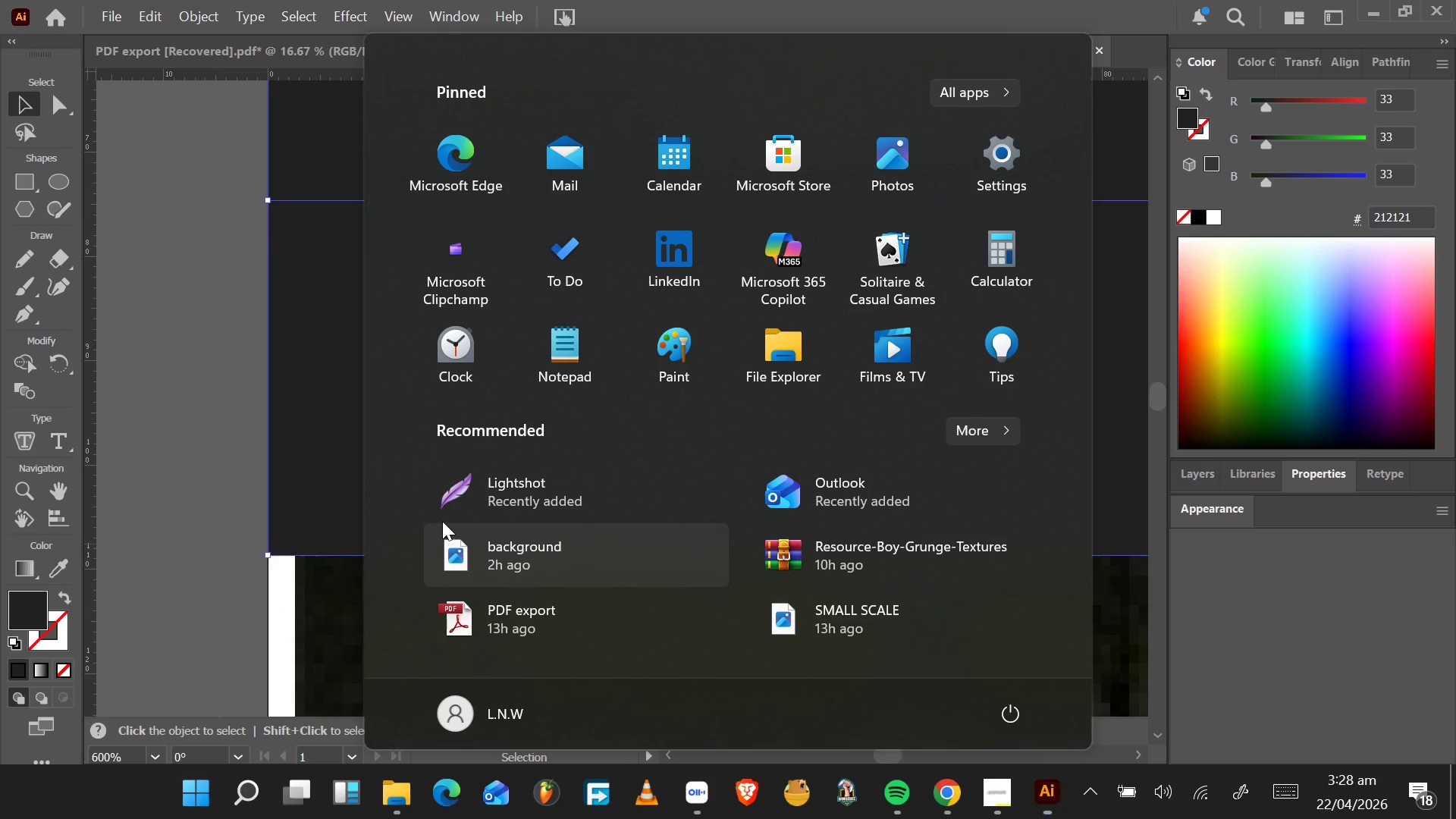 
key(Meta+MetaLeft)
 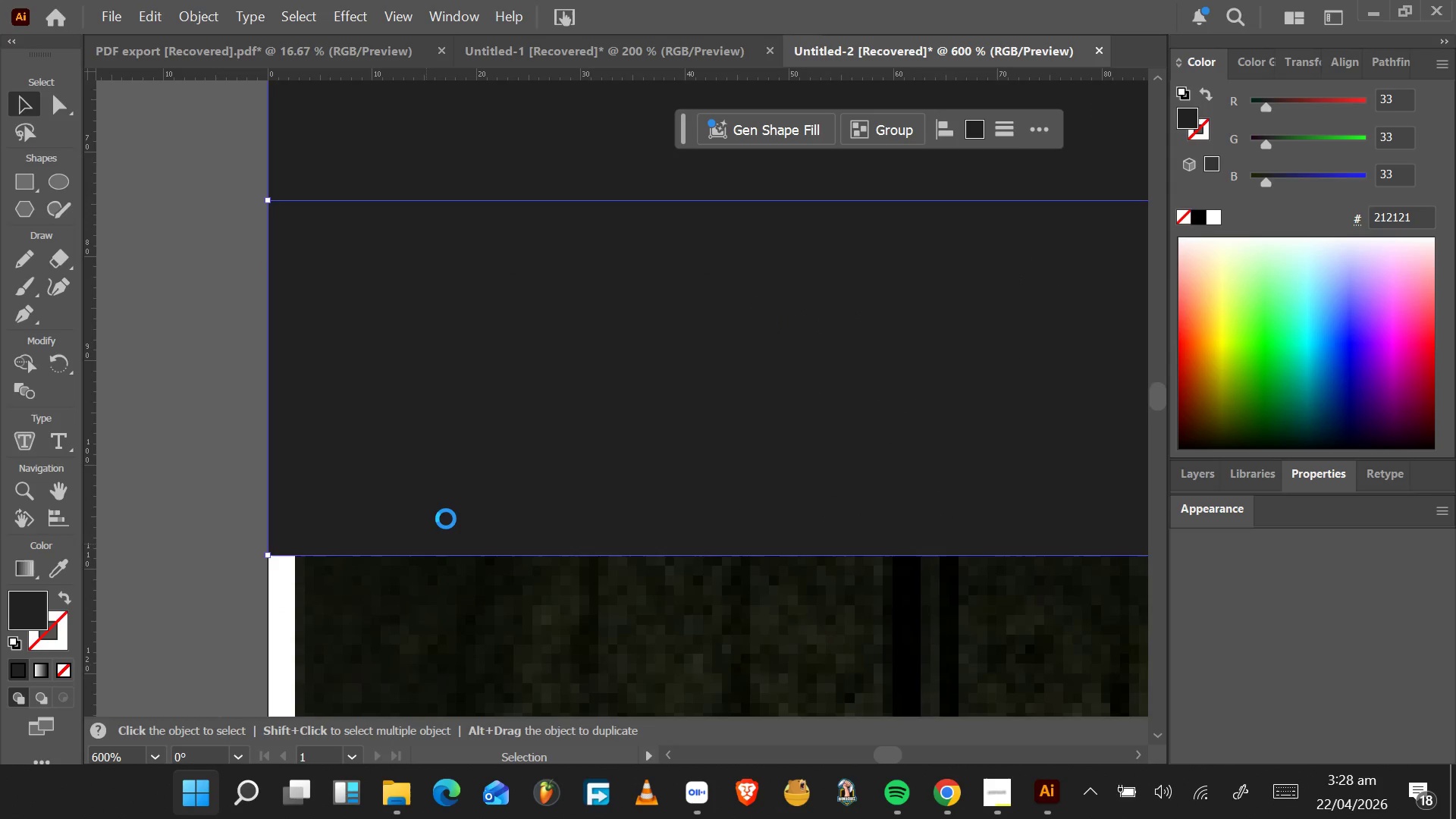 
hold_key(key=AltLeft, duration=1.55)
scroll: coordinate [563, 509], scroll_direction: down, amount: 4.0
 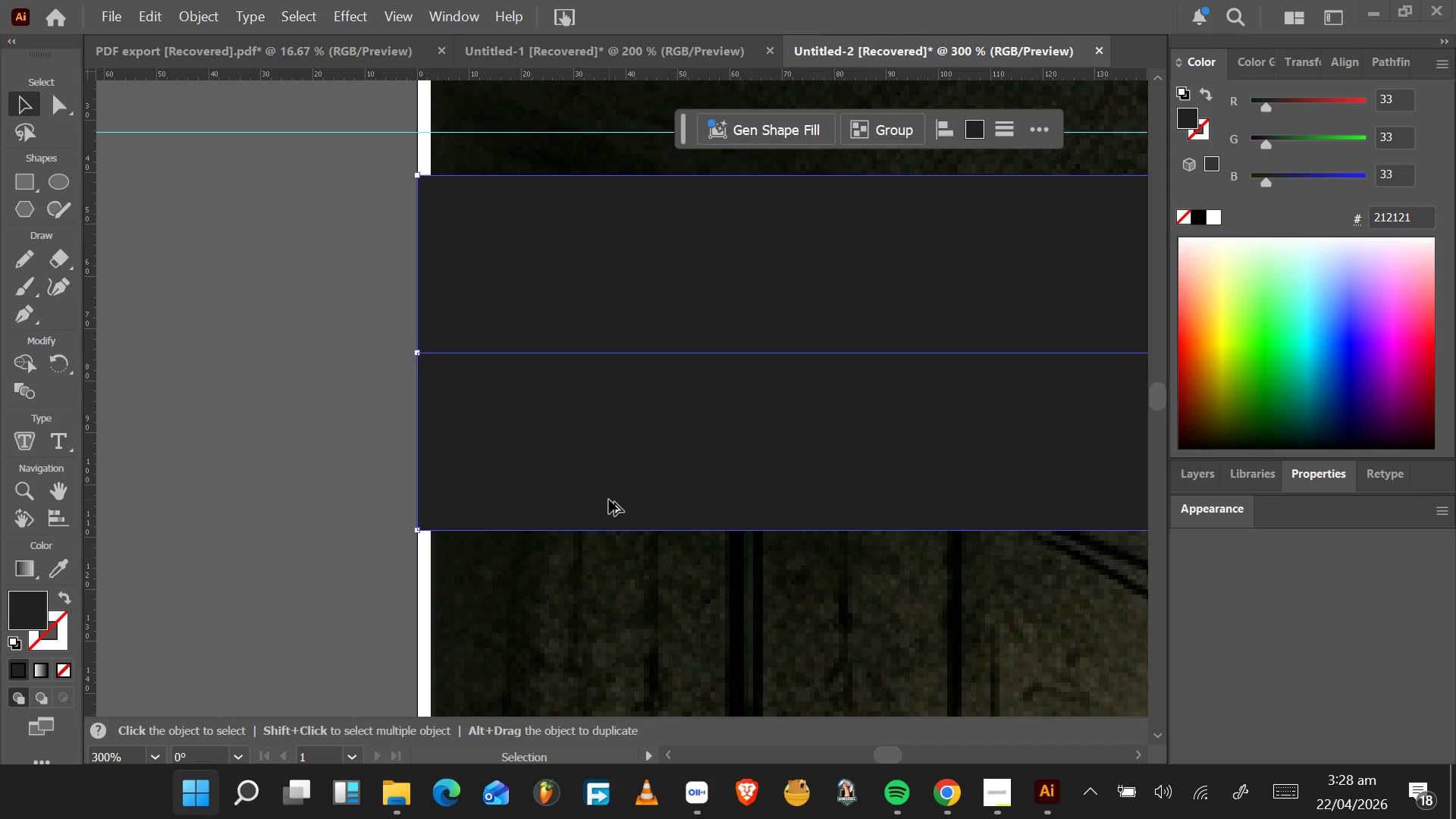 
hold_key(key=AltLeft, duration=0.88)
 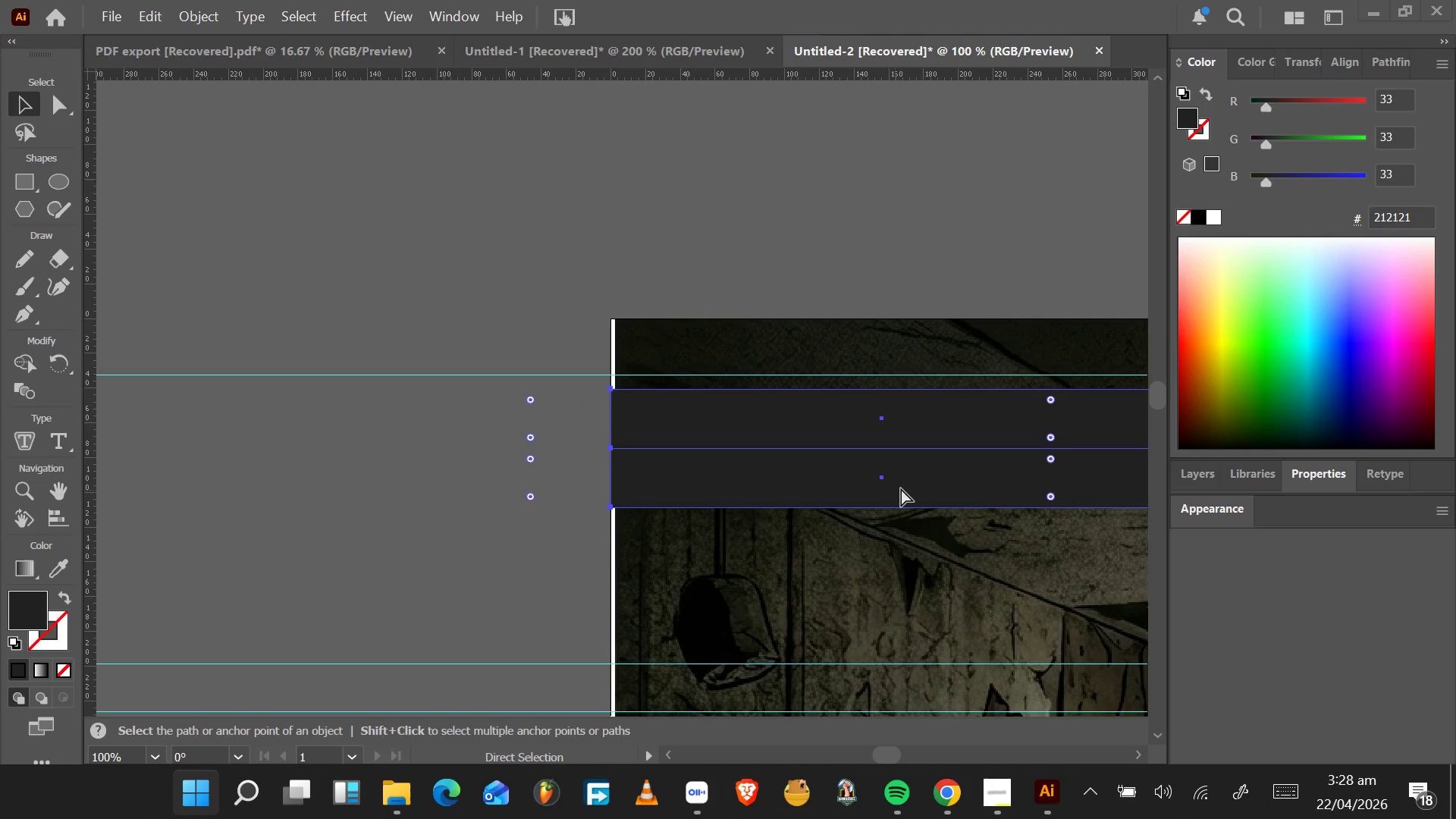 
hold_key(key=ControlLeft, duration=1.51)
 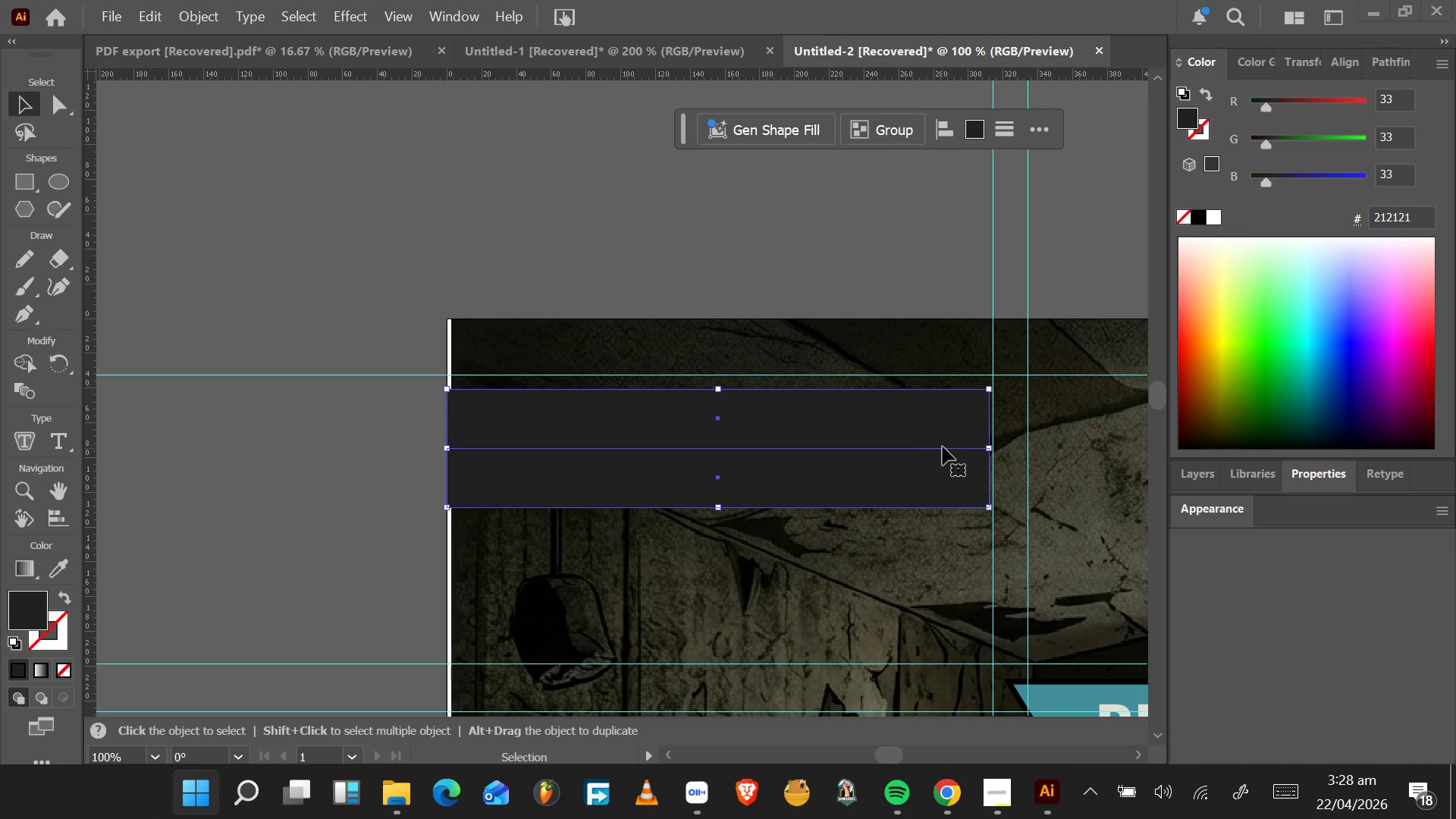 
scroll: coordinate [913, 493], scroll_direction: down, amount: 18.0
 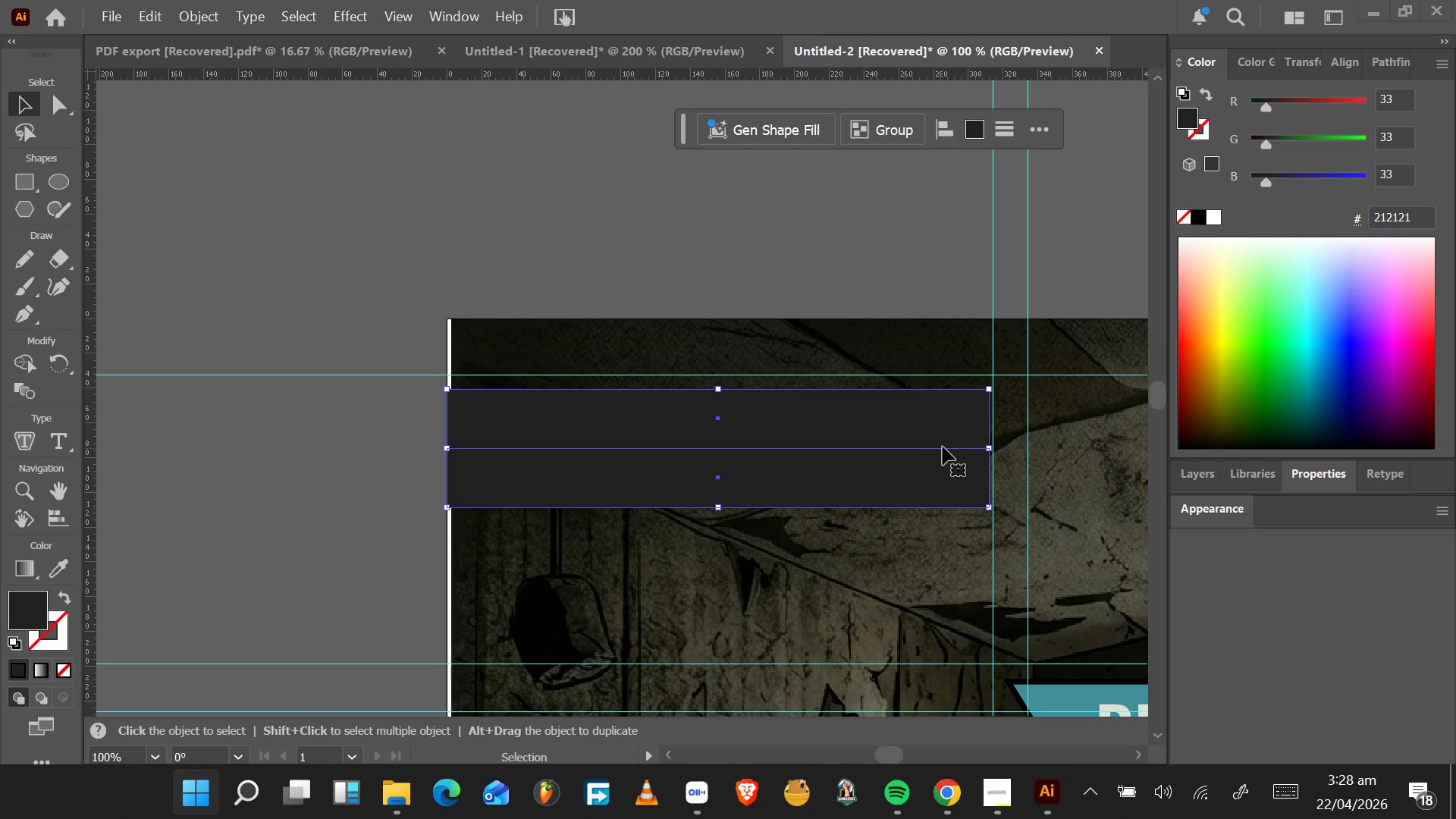 
hold_key(key=AltLeft, duration=0.8)
scroll: coordinate [946, 446], scroll_direction: up, amount: 3.0
 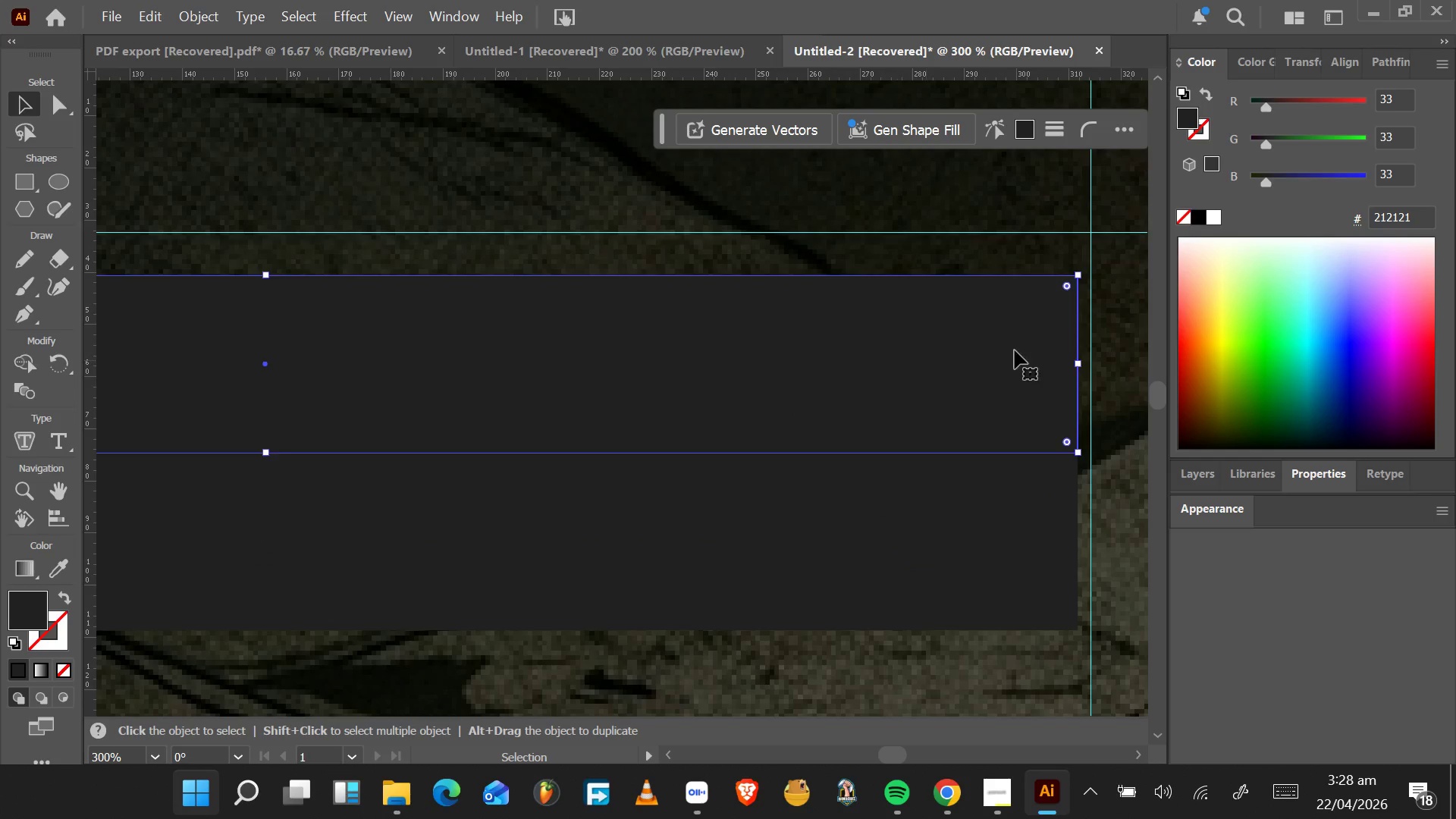 
left_click_drag(start_coordinate=[1079, 360], to_coordinate=[369, 434])
 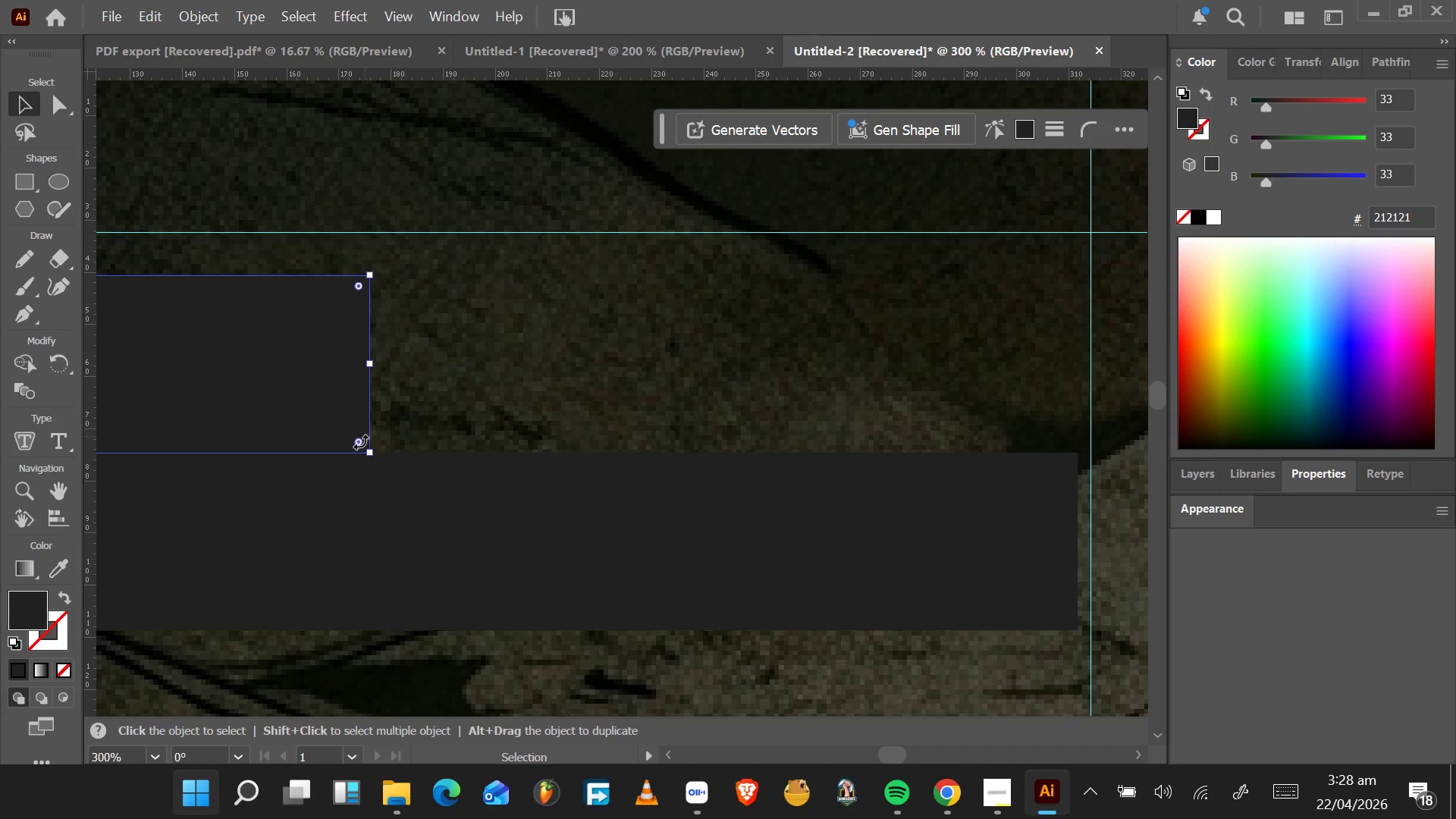 
hold_key(key=AltLeft, duration=0.67)
scroll: coordinate [359, 452], scroll_direction: down, amount: 5.0
 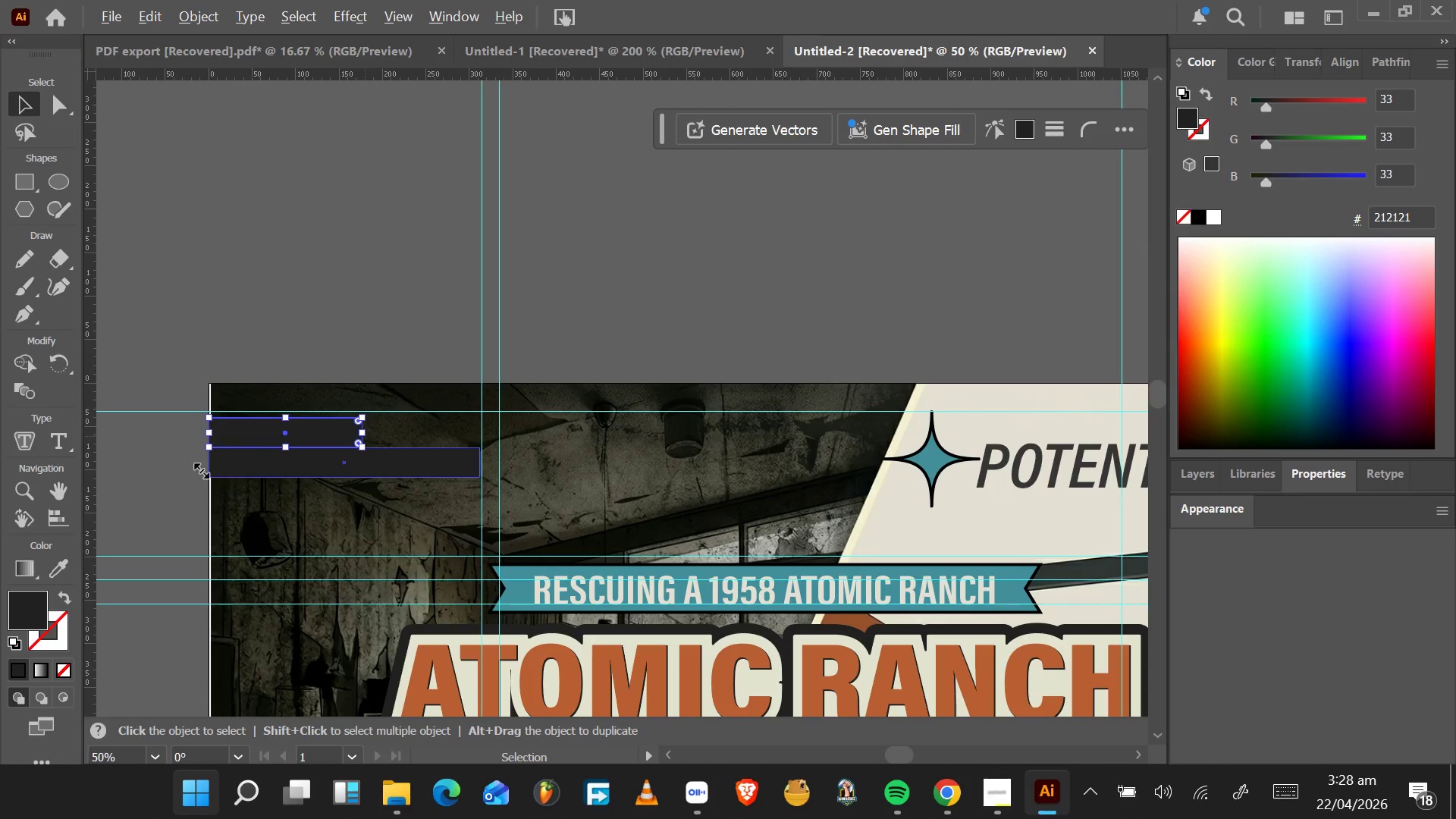 
hold_key(key=AltLeft, duration=1.44)
scroll: coordinate [217, 431], scroll_direction: up, amount: 3.0
 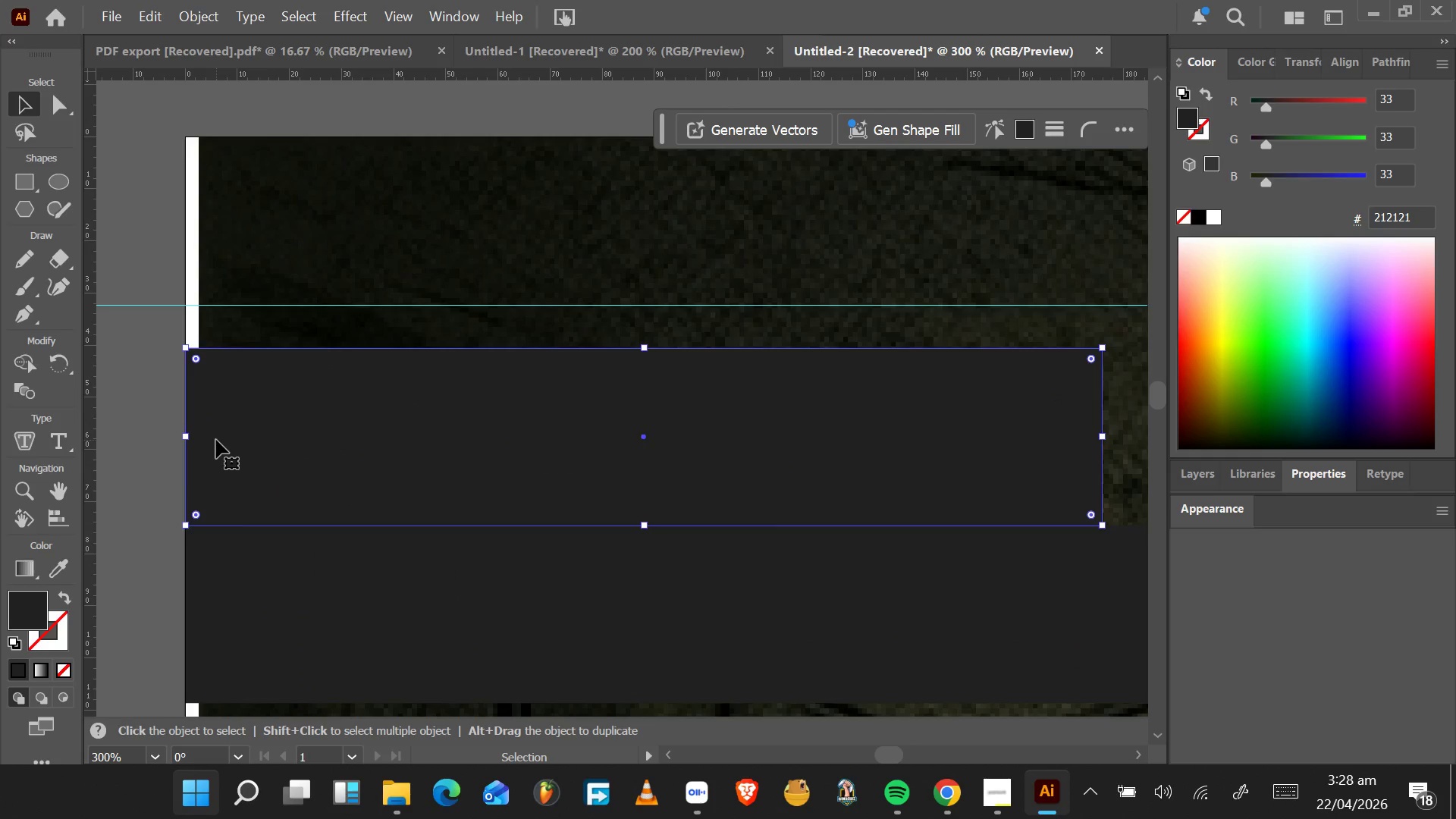 
mouse_move([39, 445])
 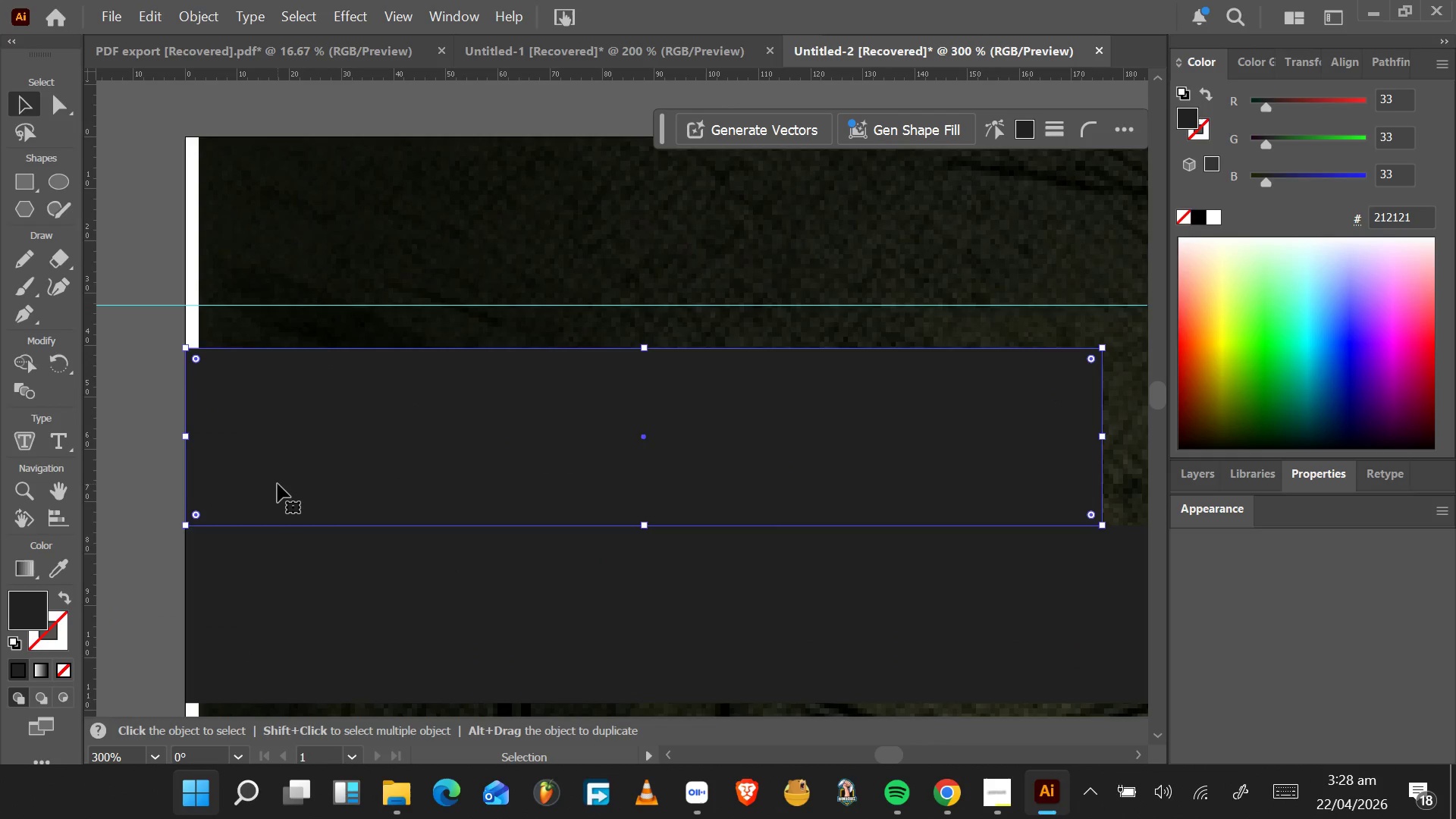 
key(T)
 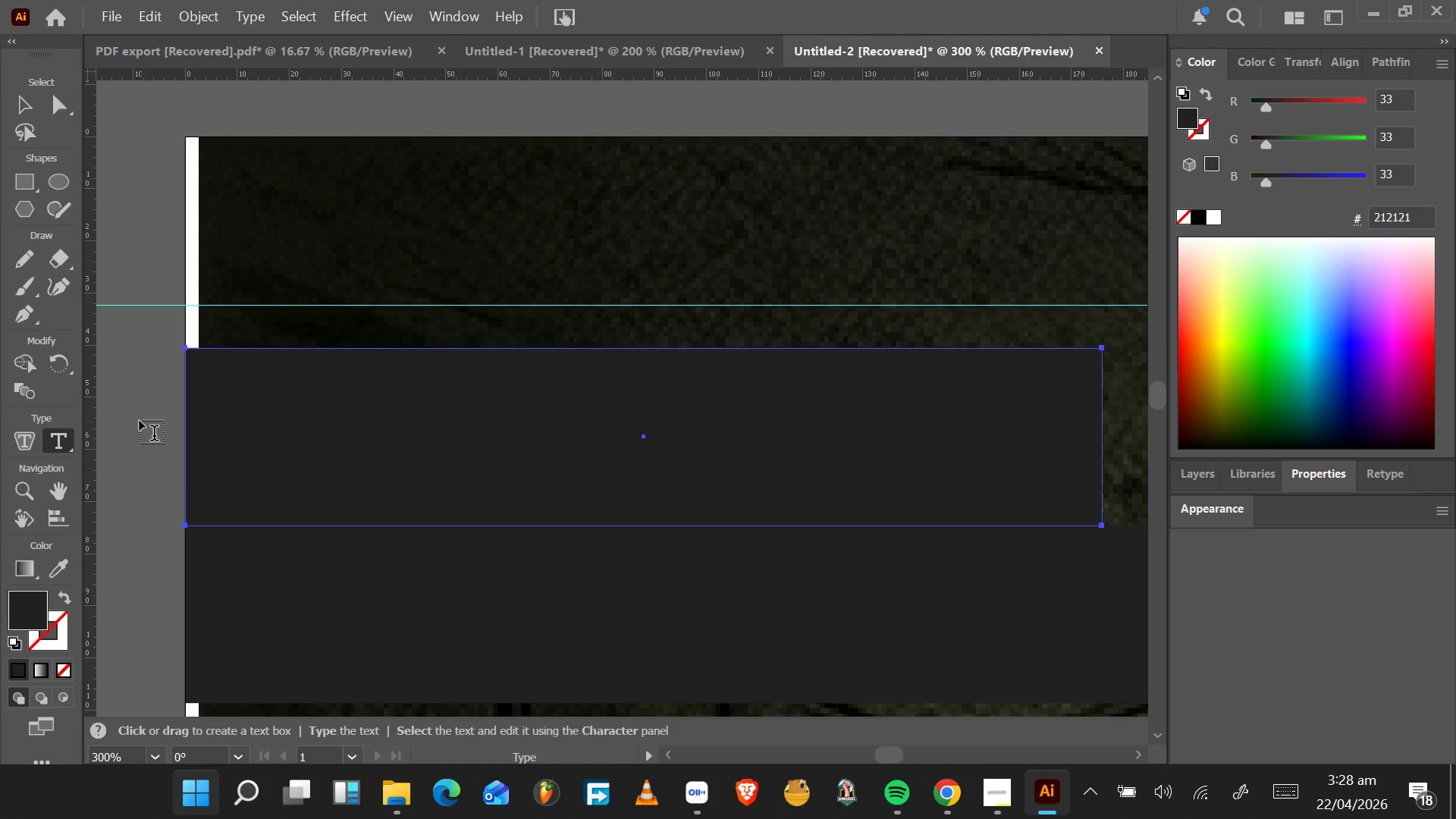 
left_click([142, 423])
 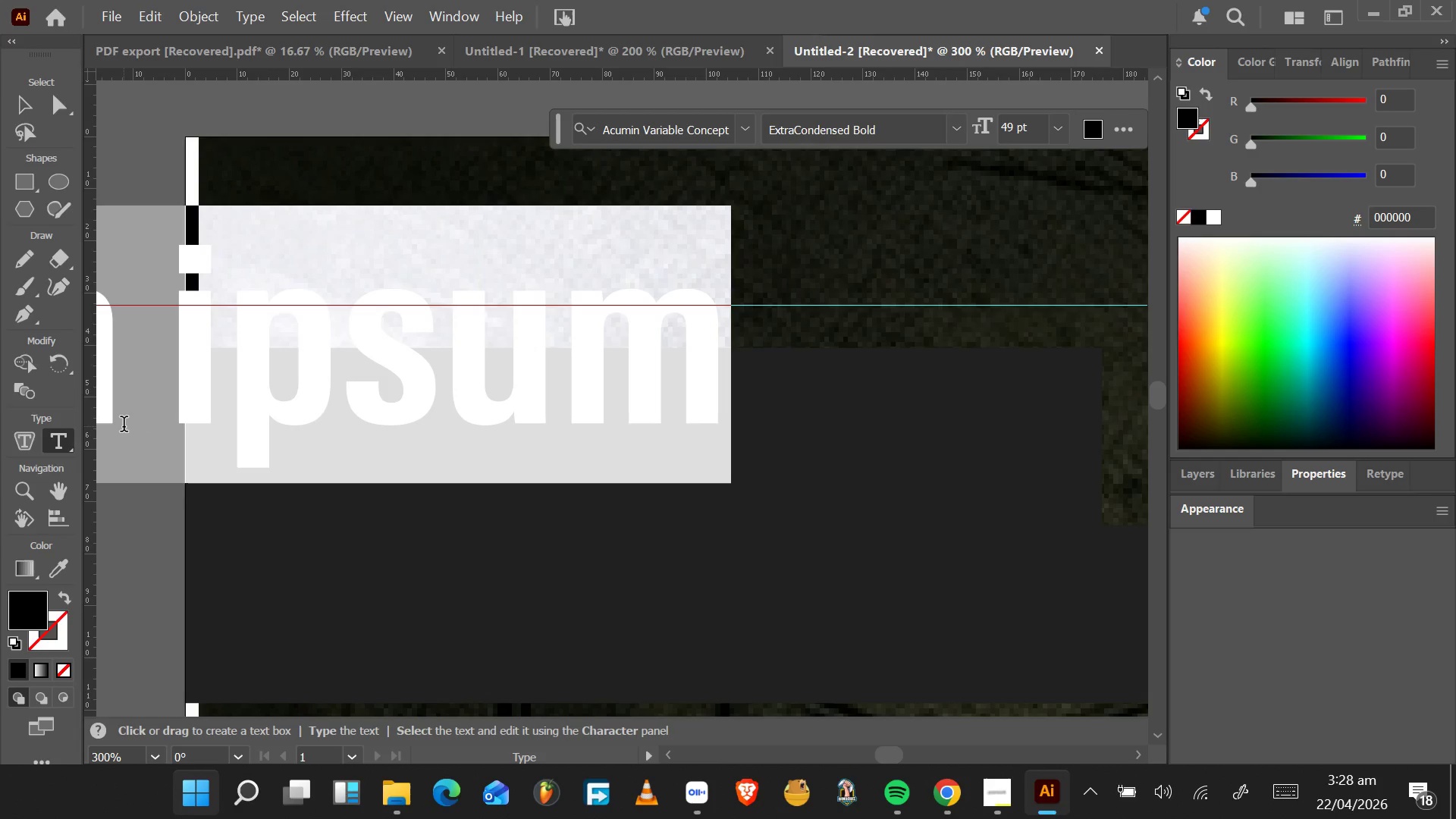 
type(the )
 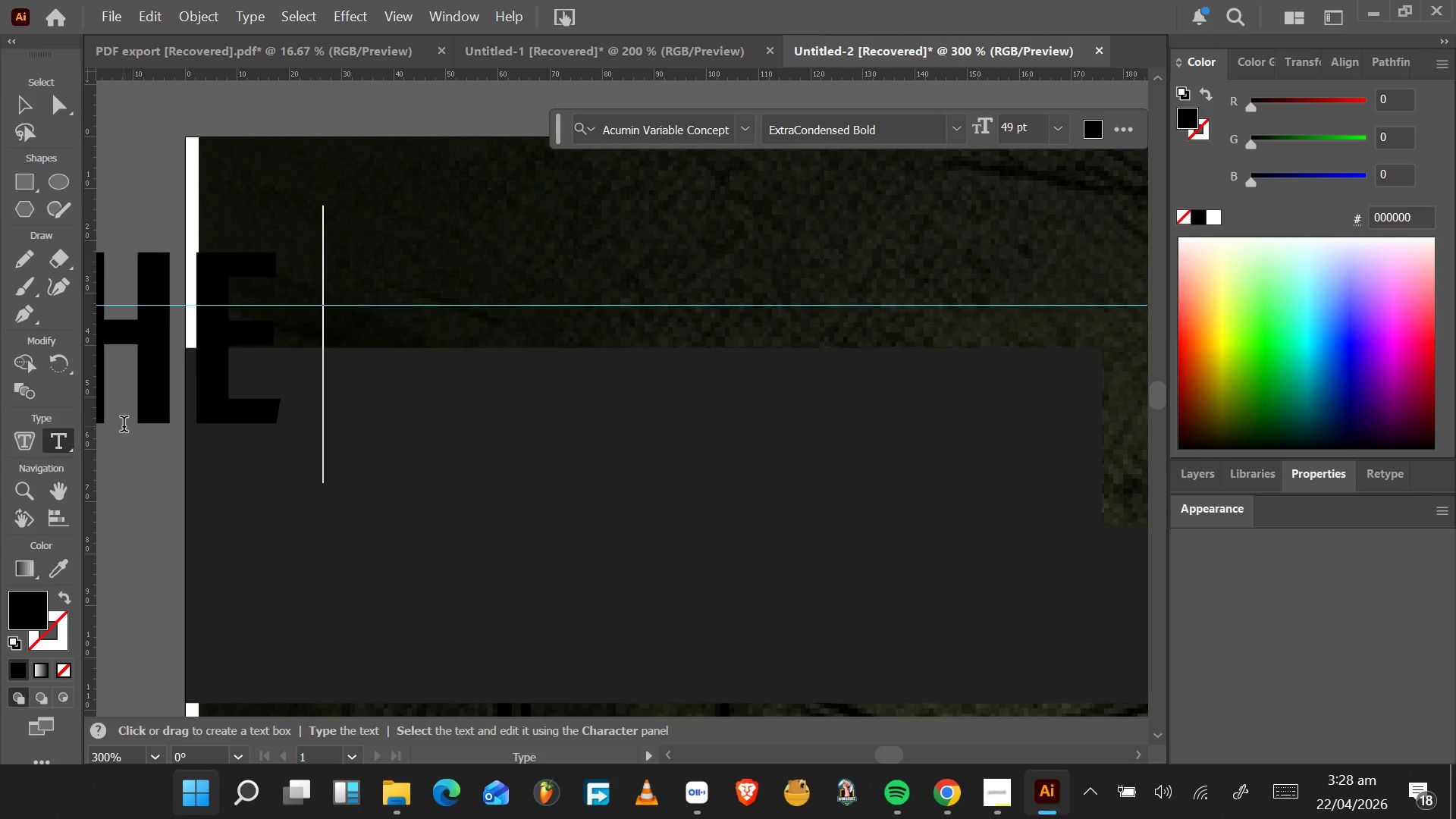 
wait(5.84)
 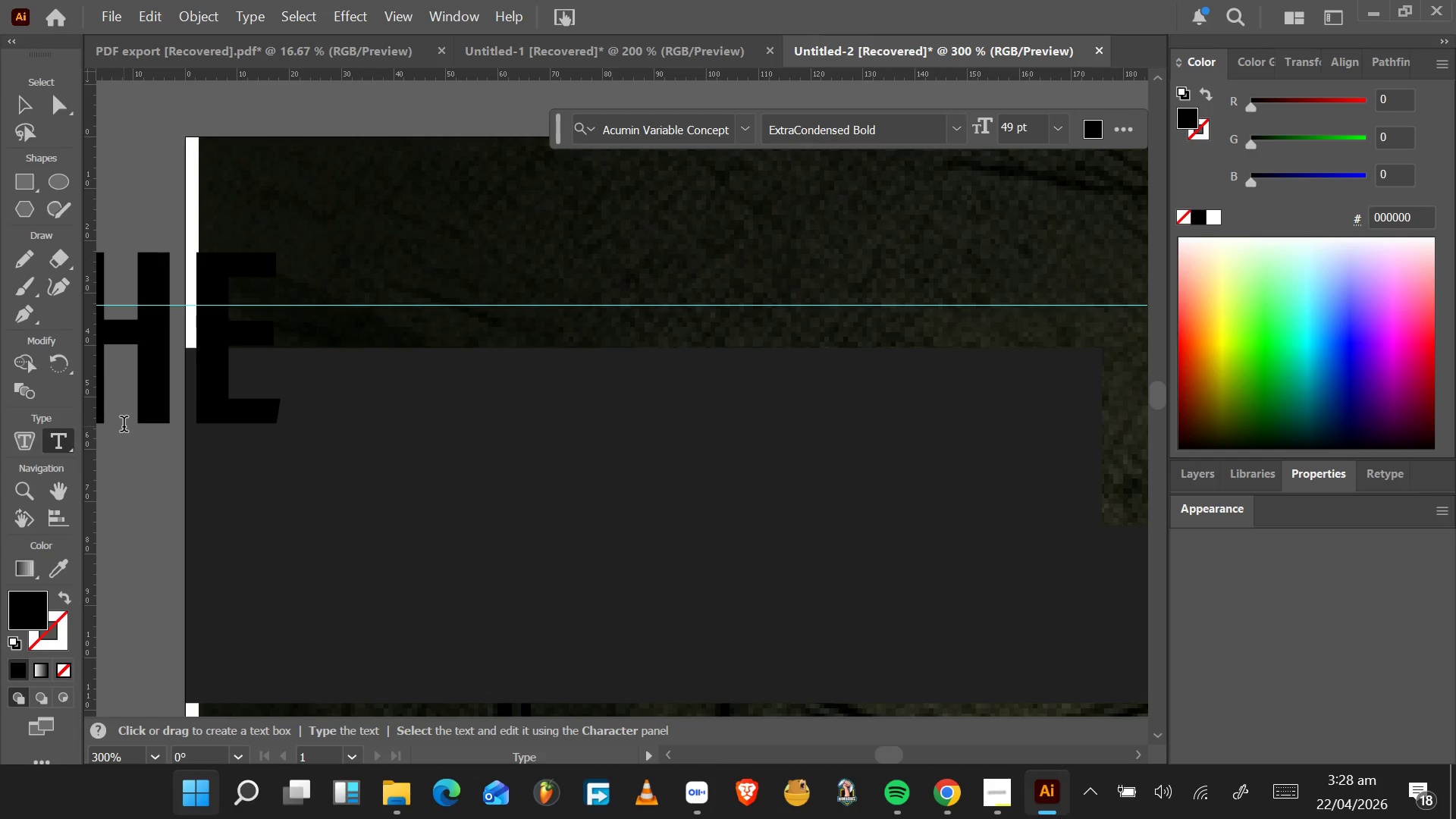 
type(historic hideaway team)
 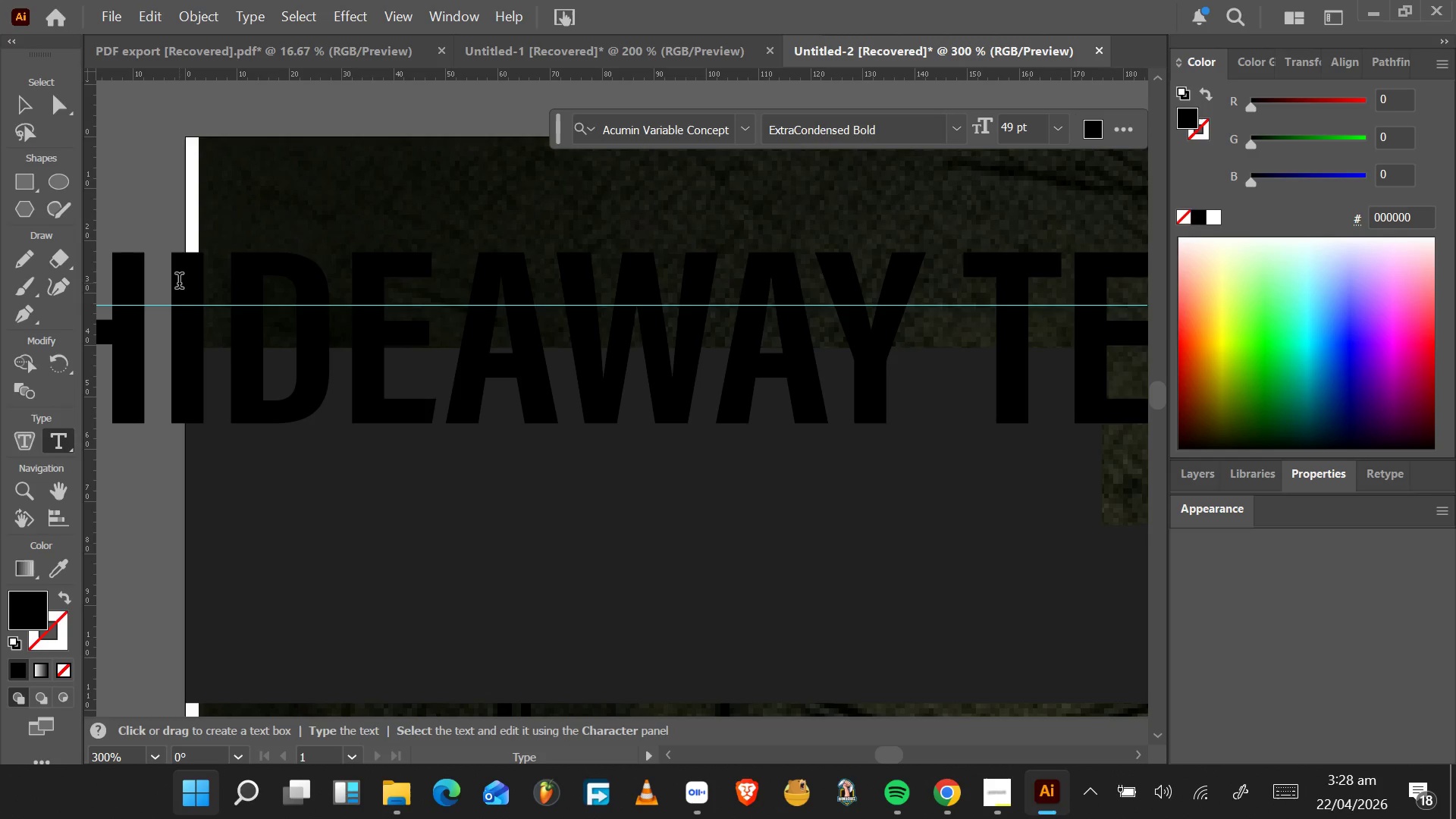 
mouse_move([58, 623])
 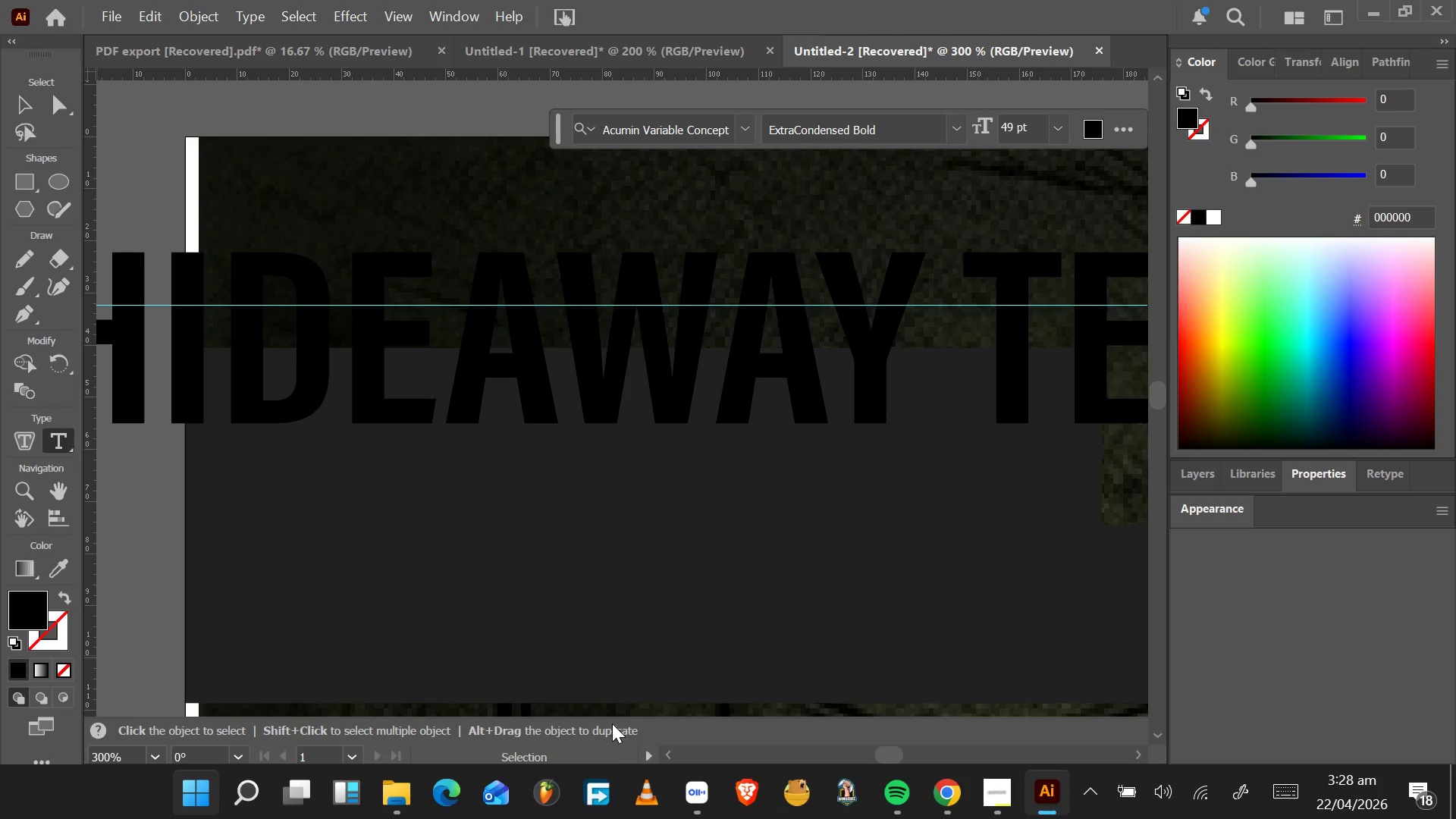 
hold_key(key=AltLeft, duration=1.02)
scroll: coordinate [886, 639], scroll_direction: down, amount: 31.0
 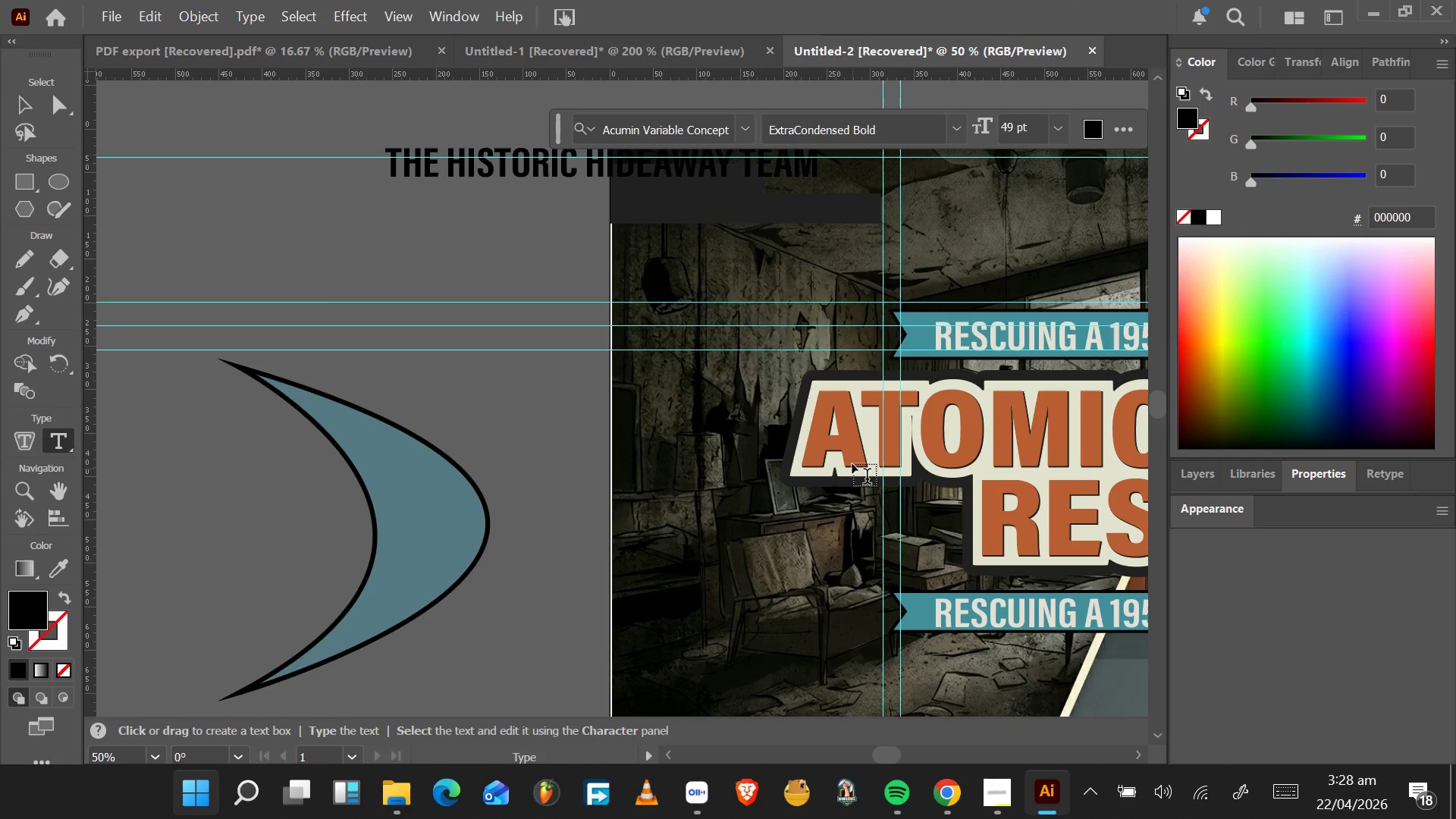 
hold_key(key=AltLeft, duration=0.48)
hold_key(key=AltLeft, duration=0.62)
scroll: coordinate [856, 470], scroll_direction: down, amount: 3.0
 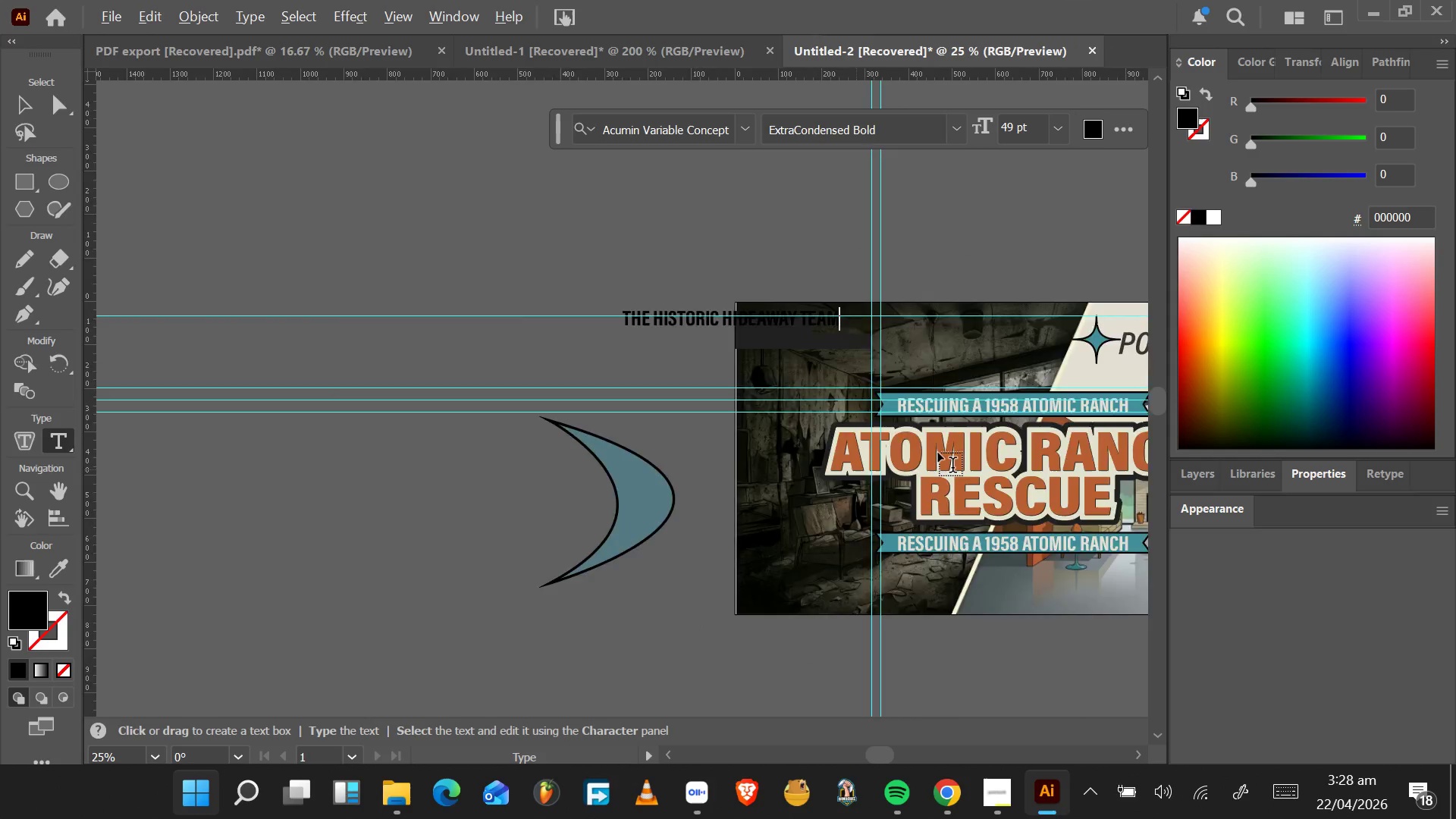 
double_click([36, 607])
 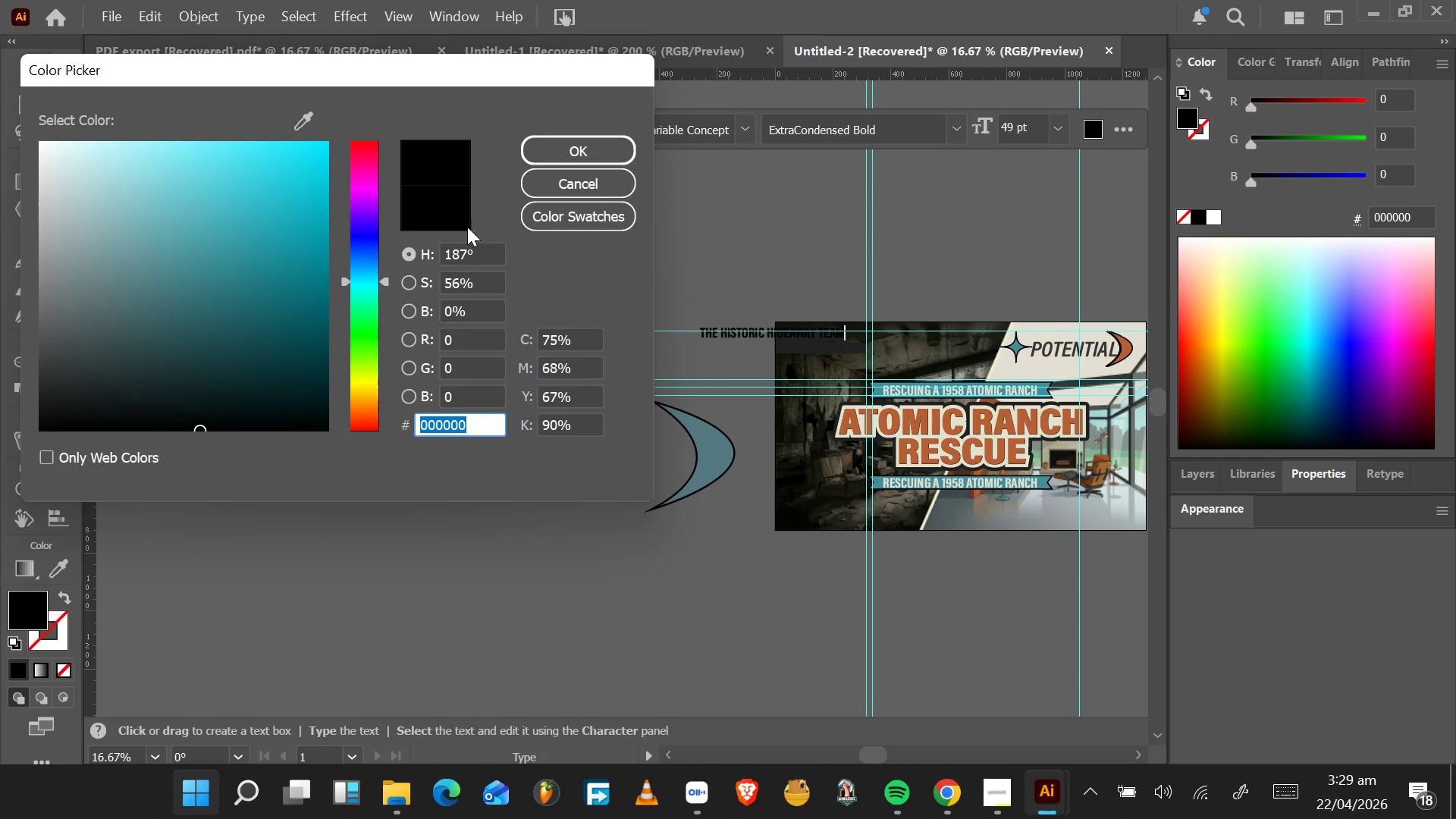 
left_click([304, 125])
 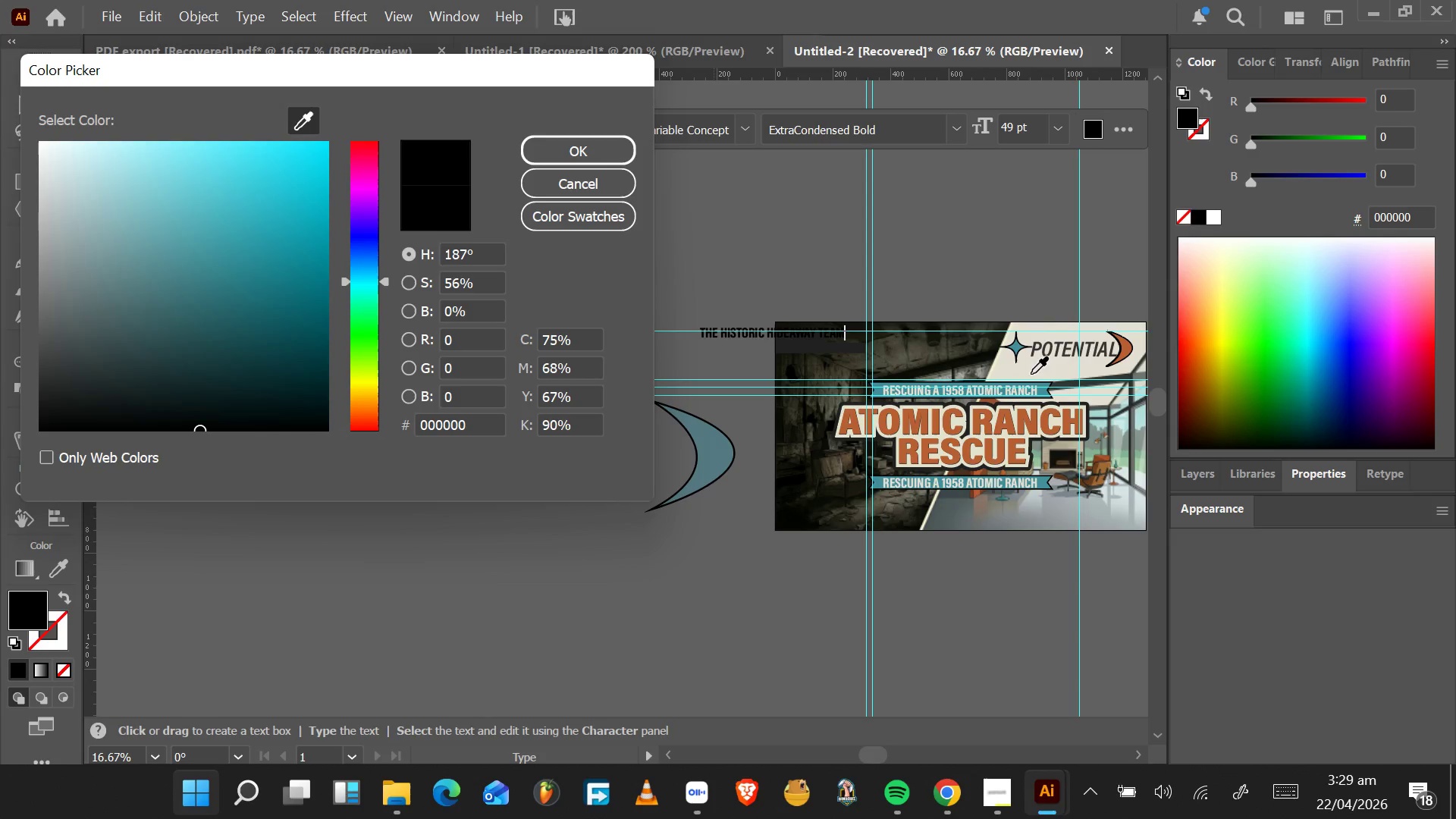 
left_click([1031, 367])
 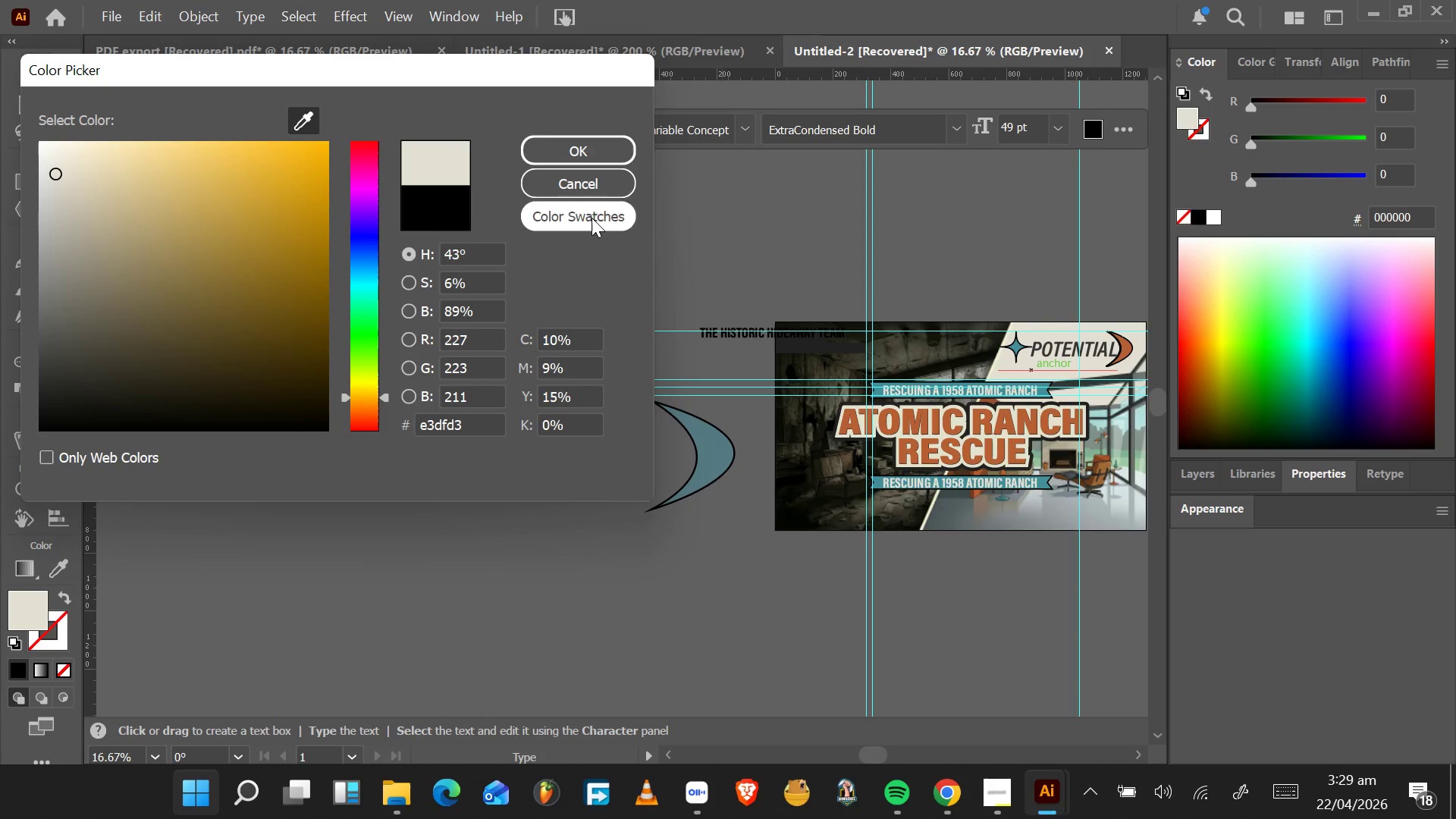 
left_click([579, 154])
 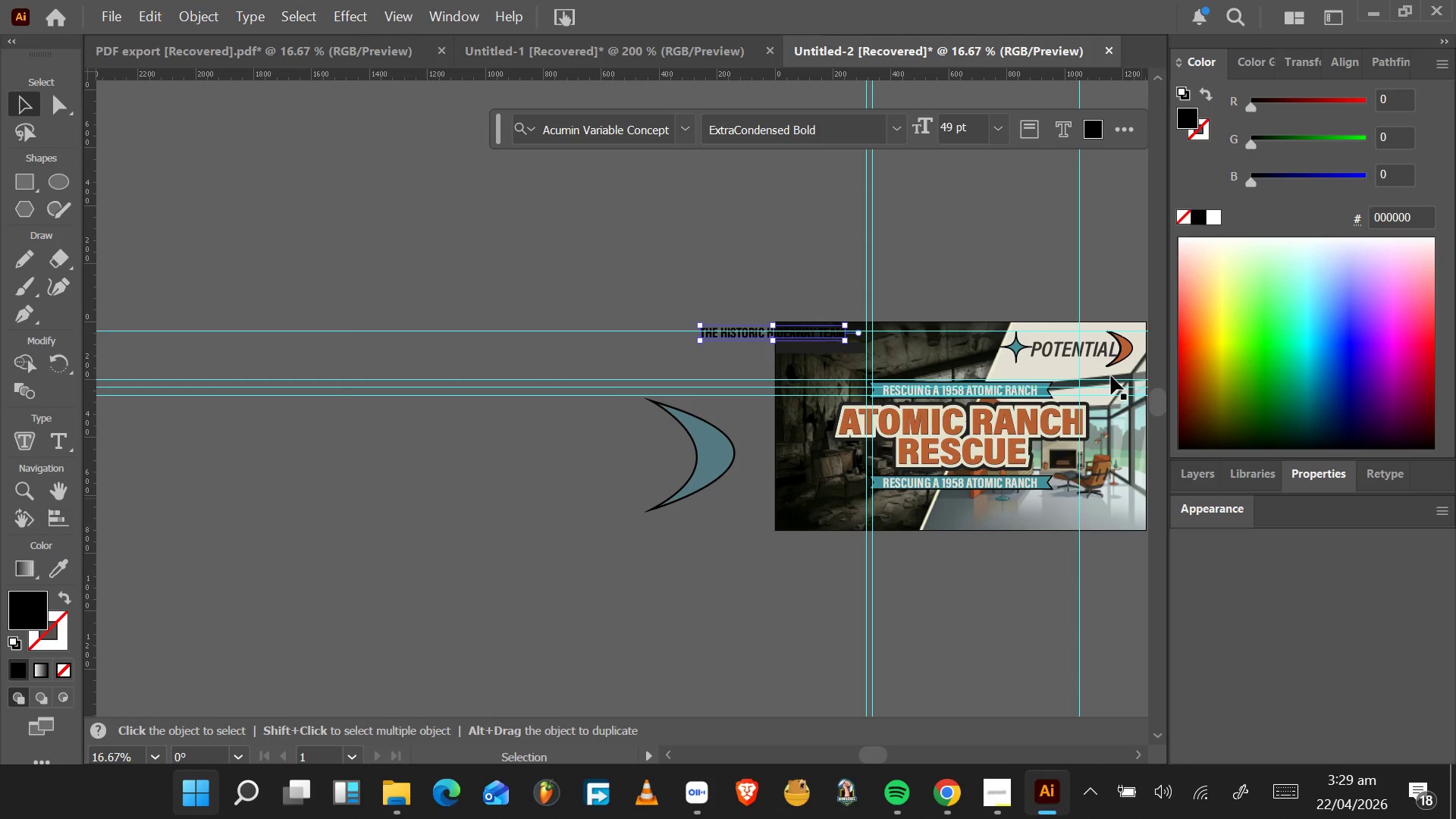 
double_click([41, 598])
 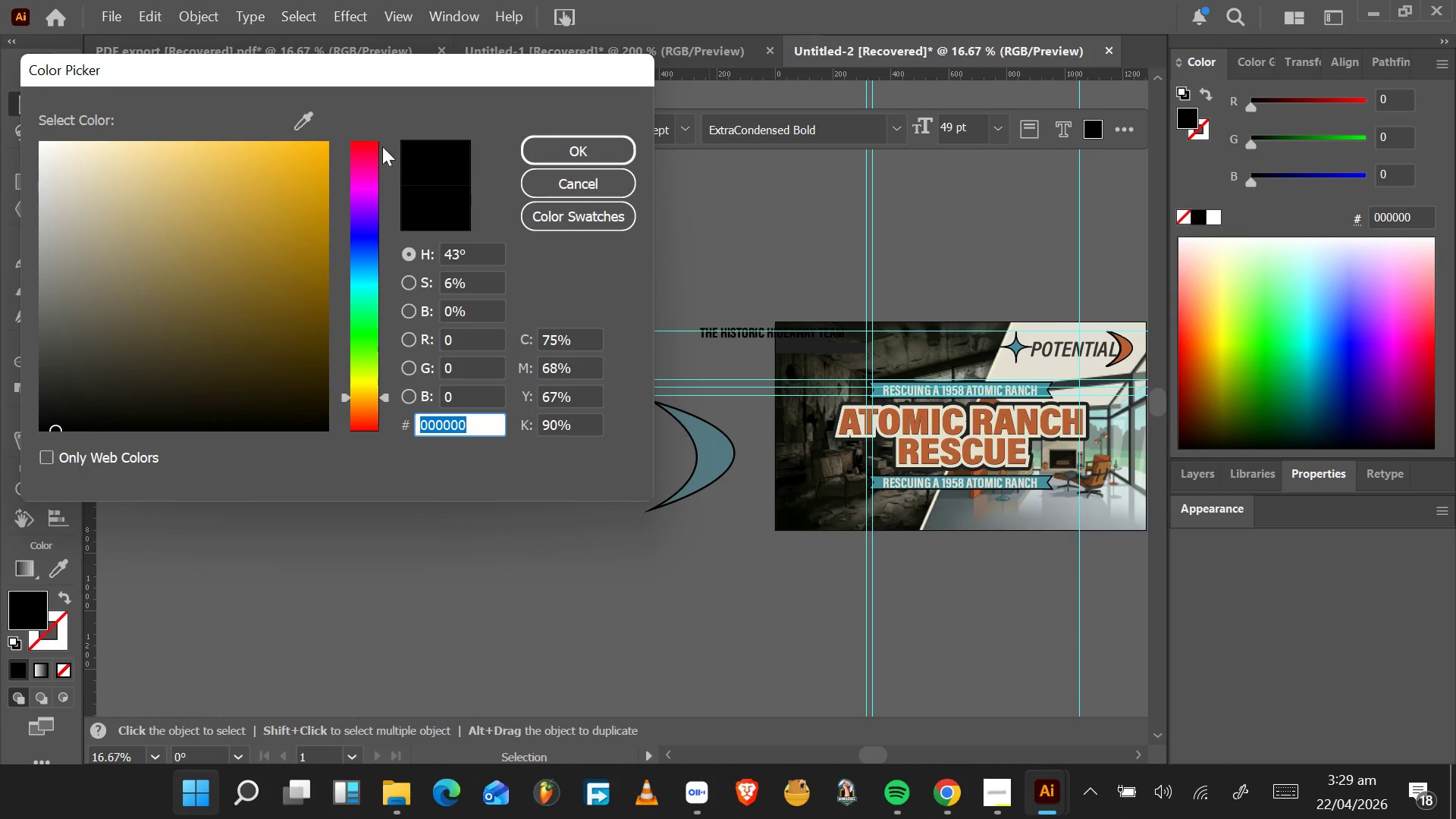 
left_click([315, 121])
 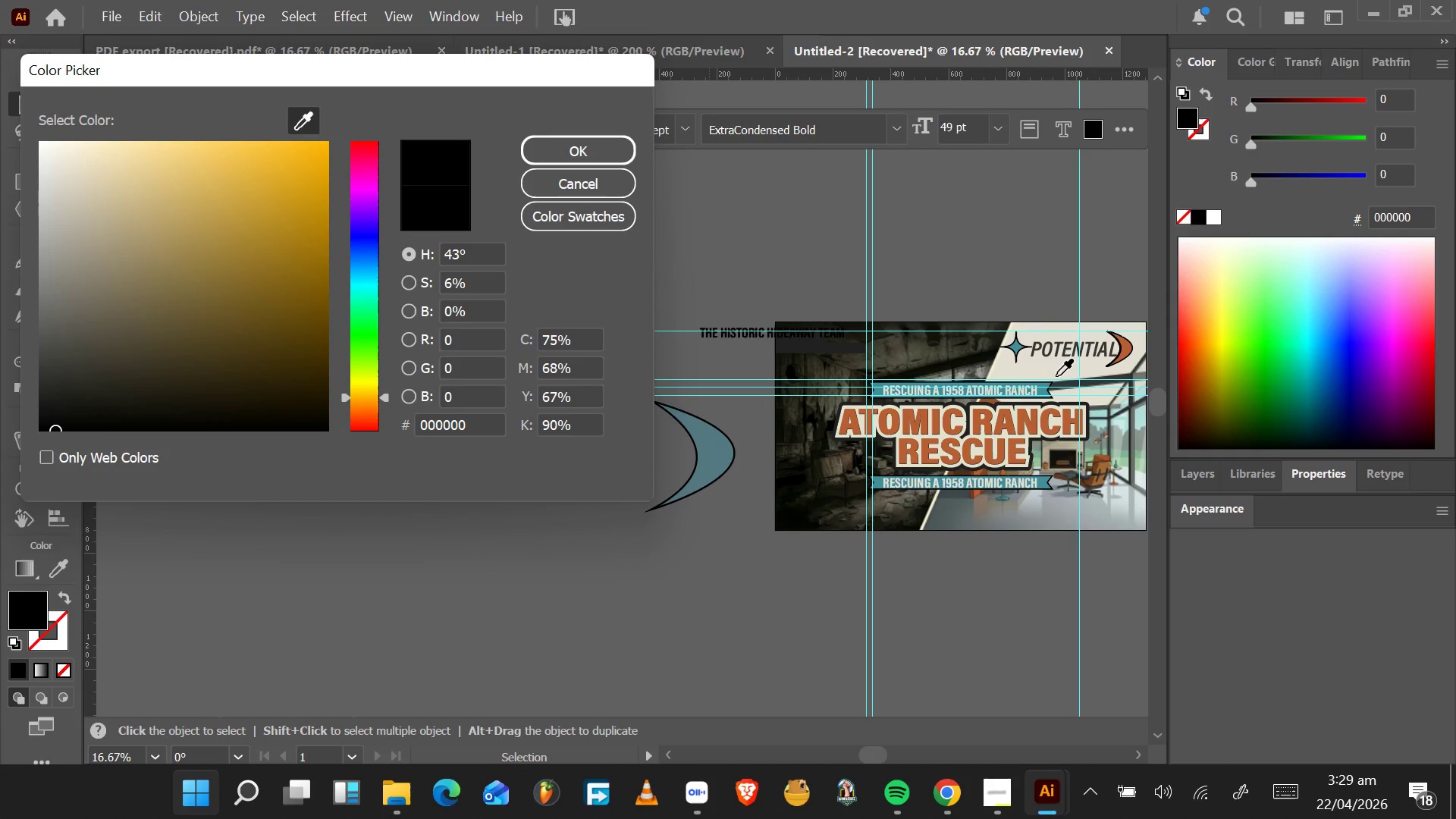 
left_click([1050, 374])
 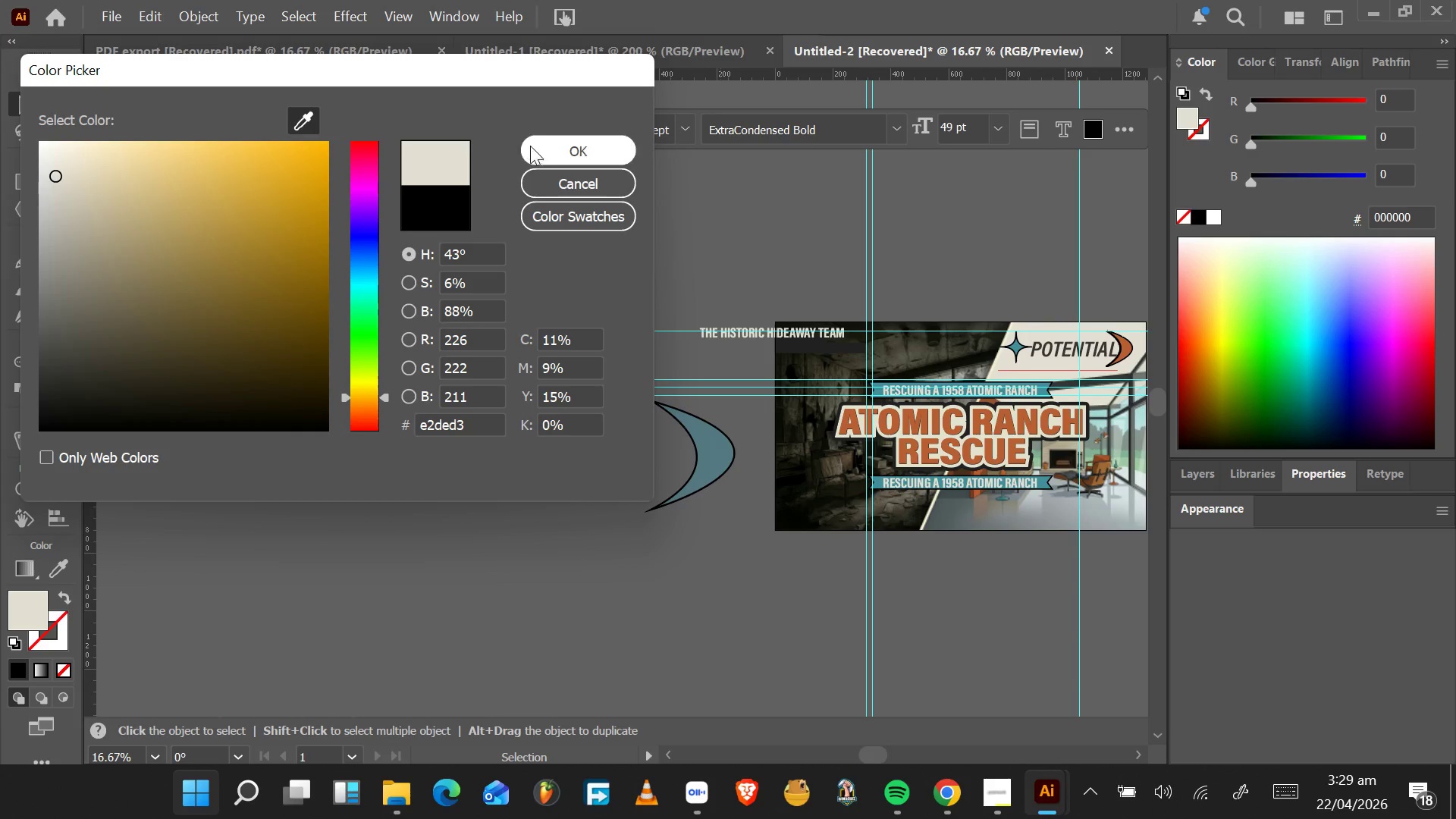 
left_click([546, 151])
 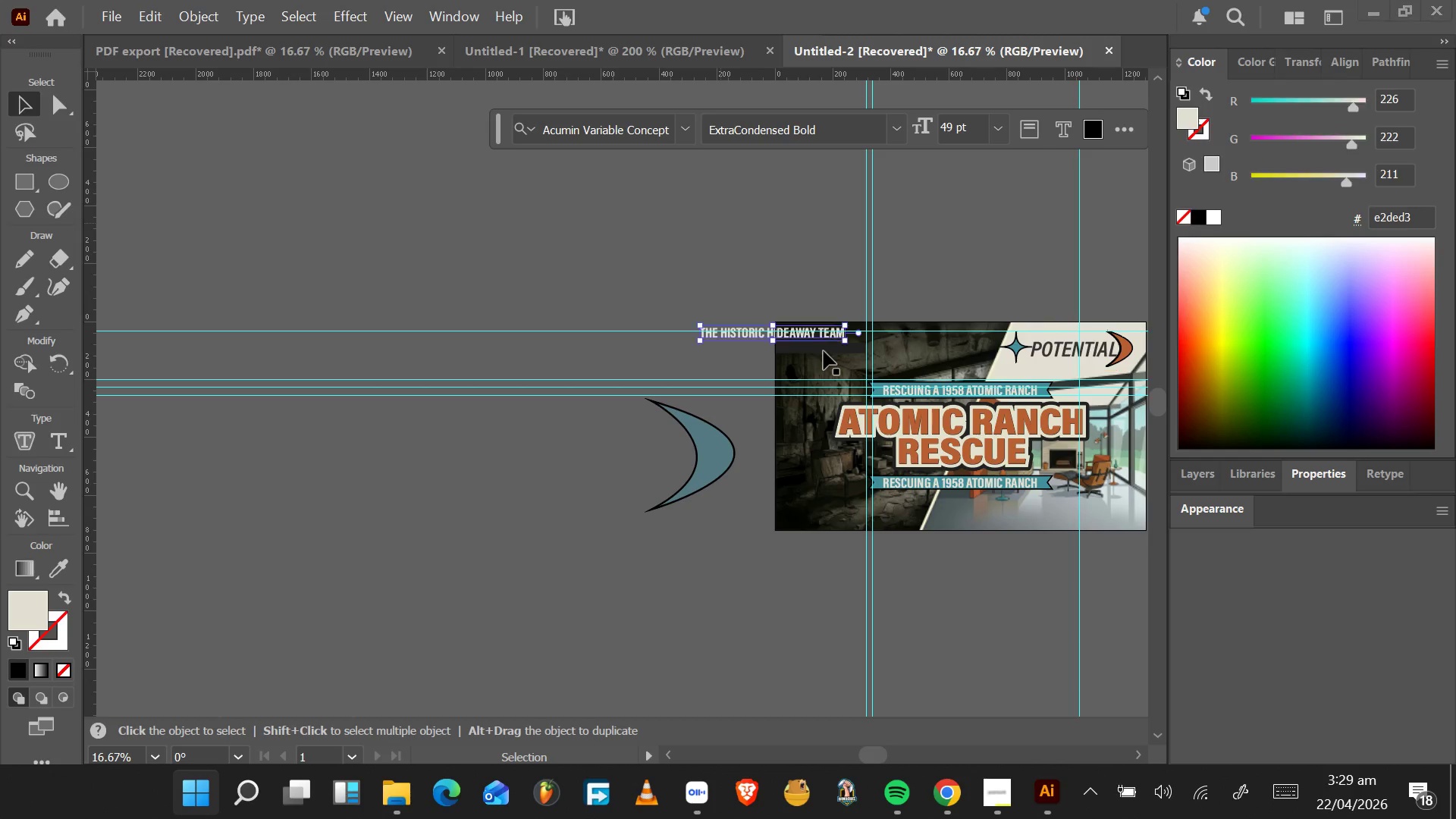 
hold_key(key=AltLeft, duration=0.69)
scroll: coordinate [824, 350], scroll_direction: up, amount: 4.0
 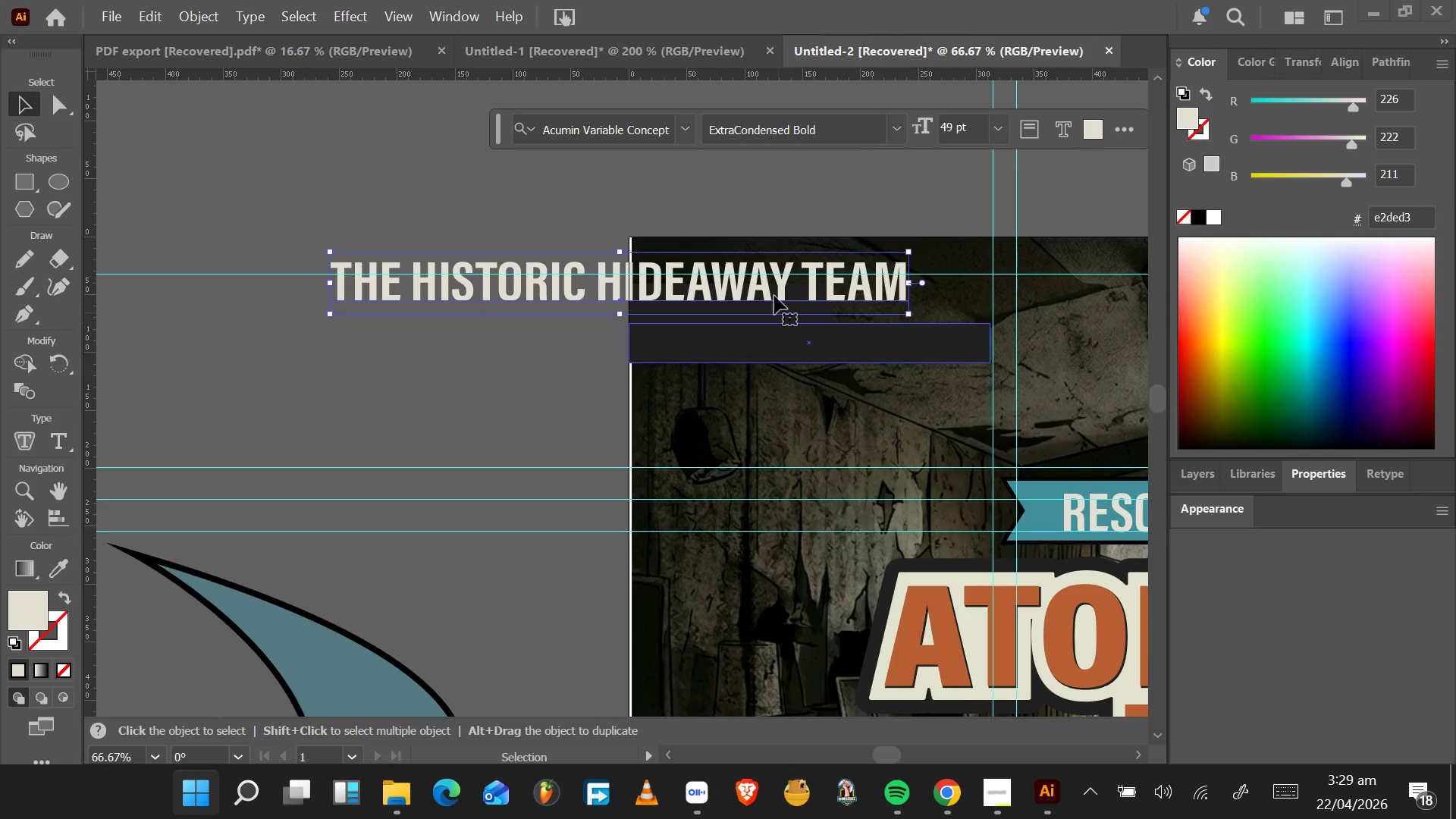 
left_click_drag(start_coordinate=[776, 287], to_coordinate=[995, 311])
 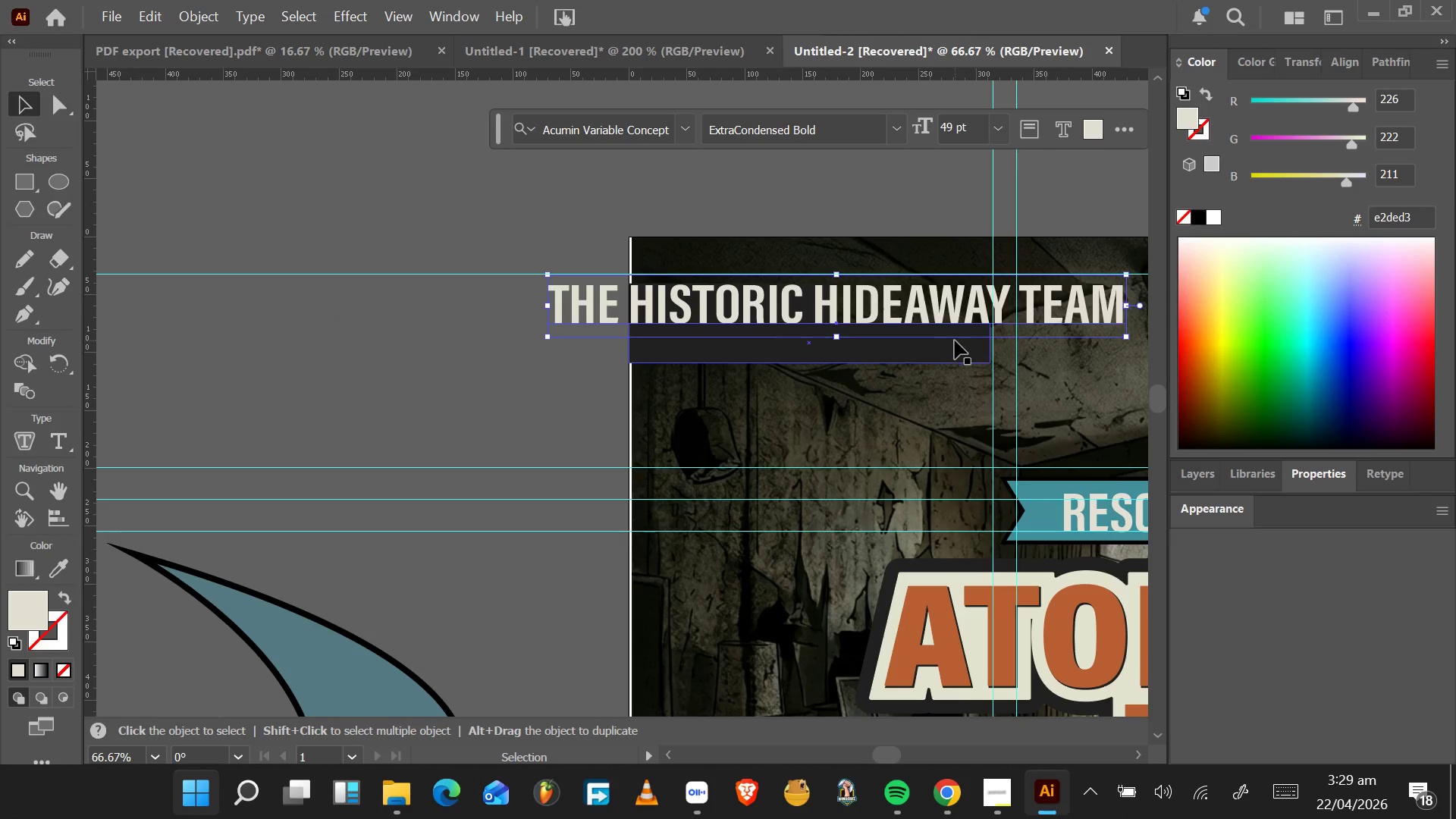 
wait(8.66)
 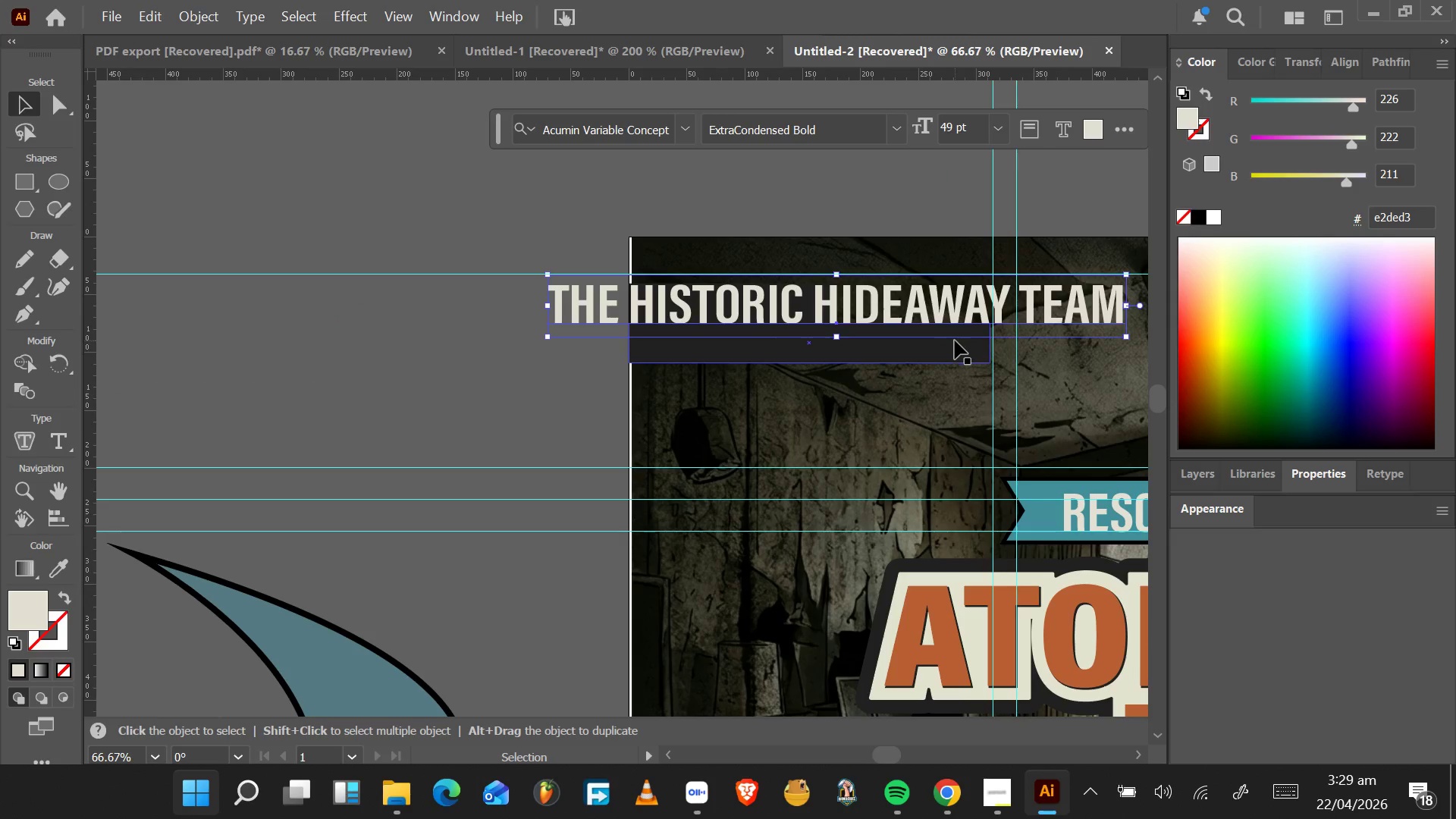 
left_click([1308, 468])
 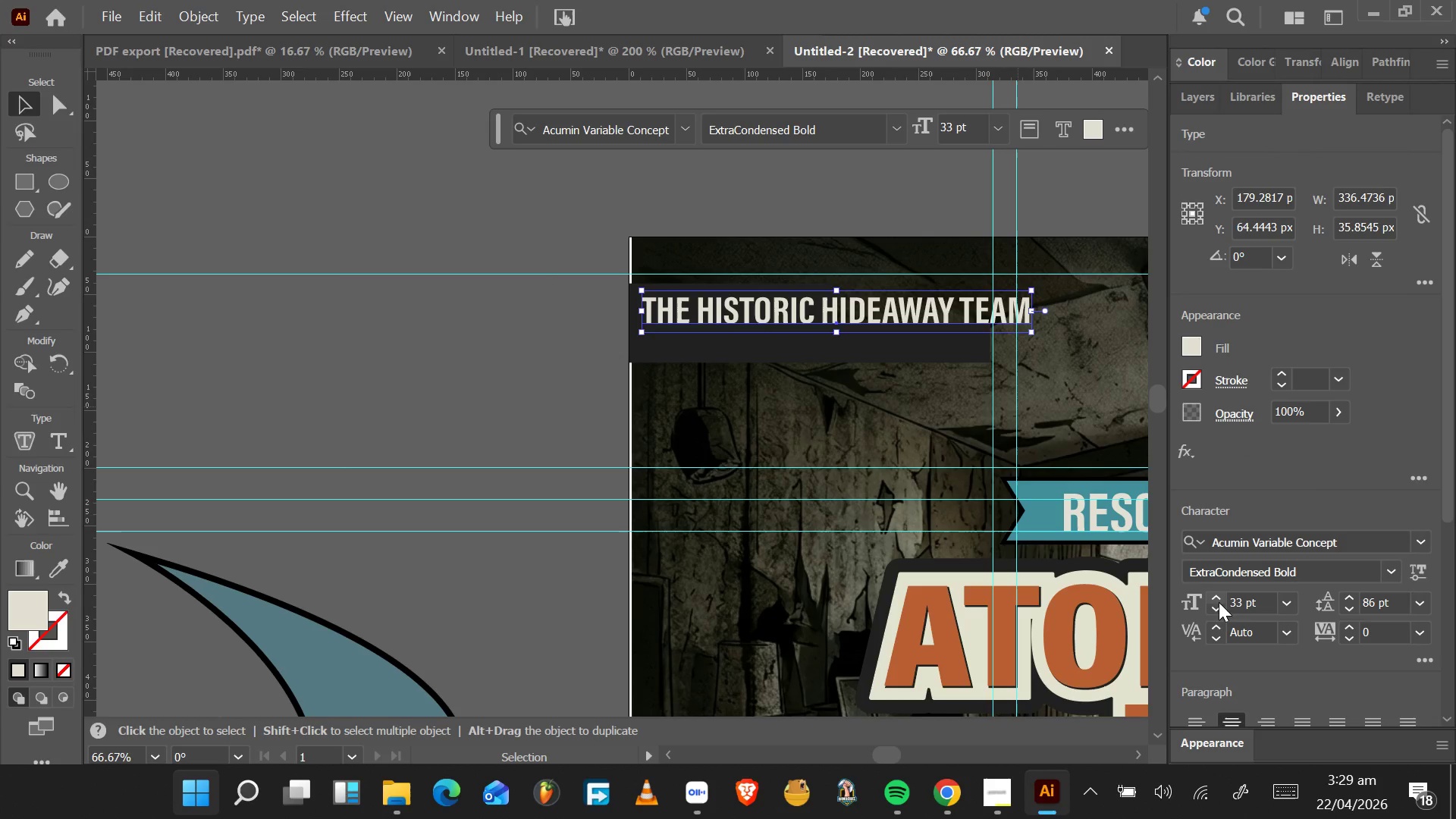 
wait(6.02)
 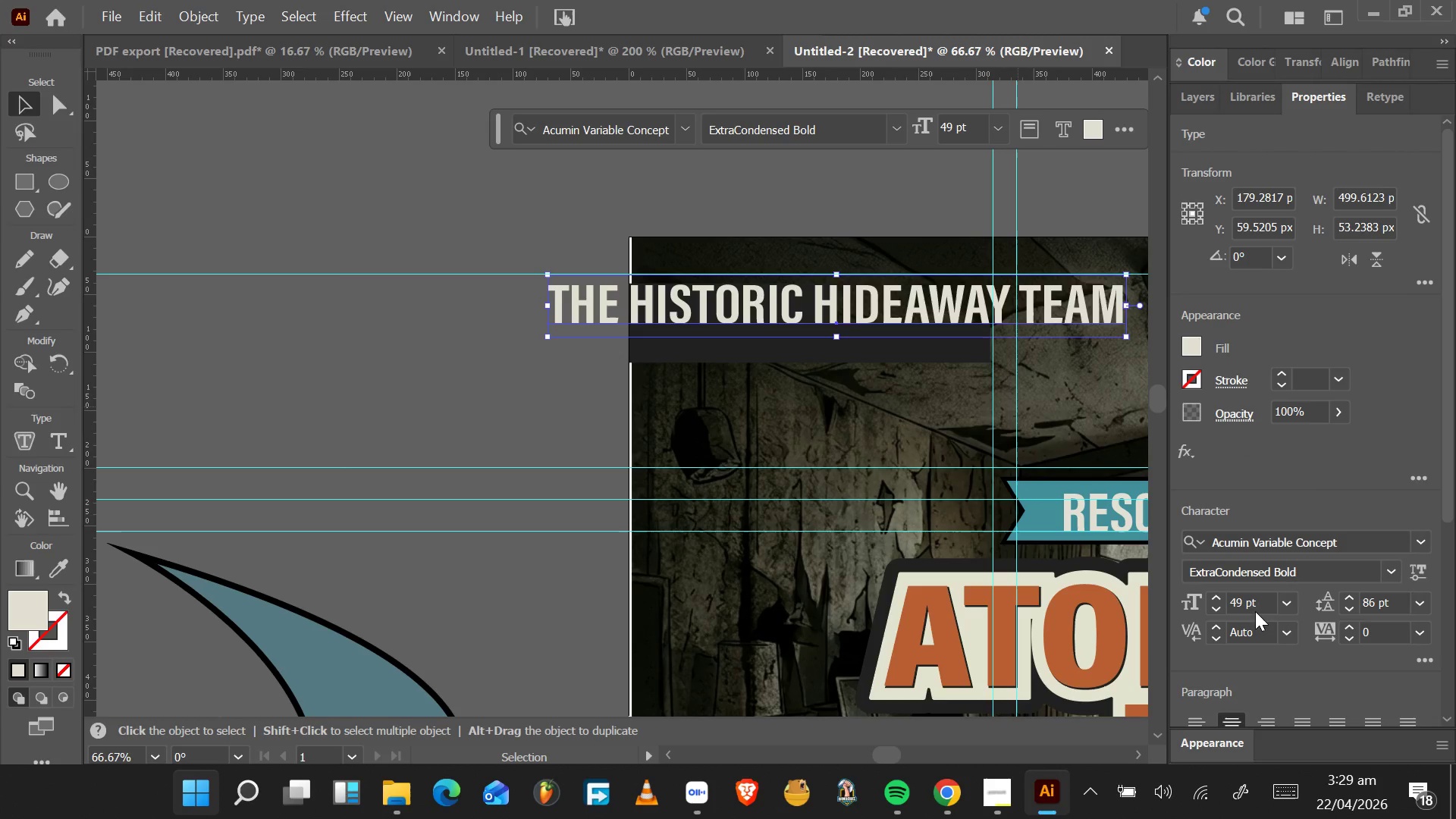 
left_click([1220, 595])
 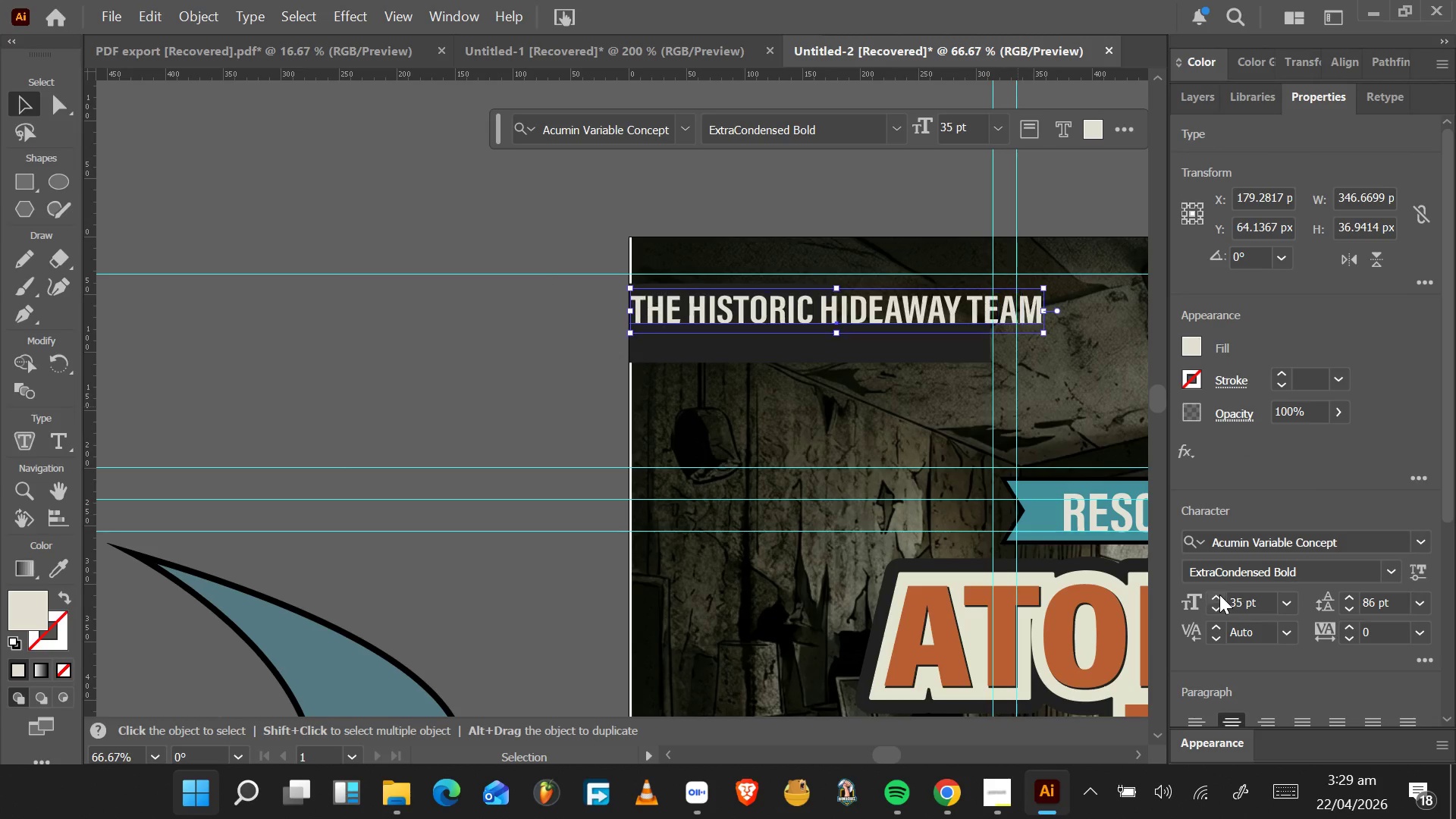 
triple_click([1219, 595])
 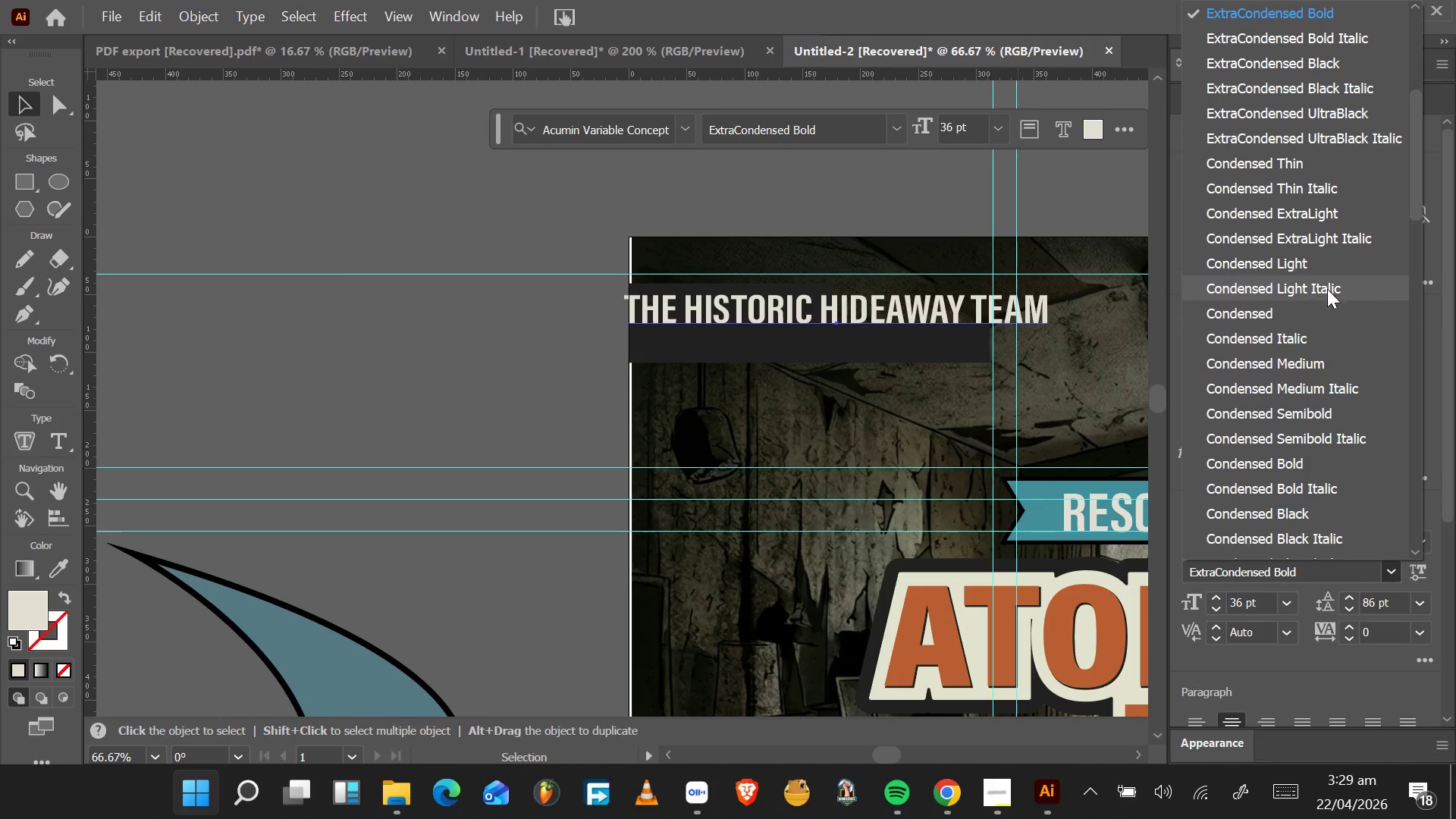 
wait(18.31)
 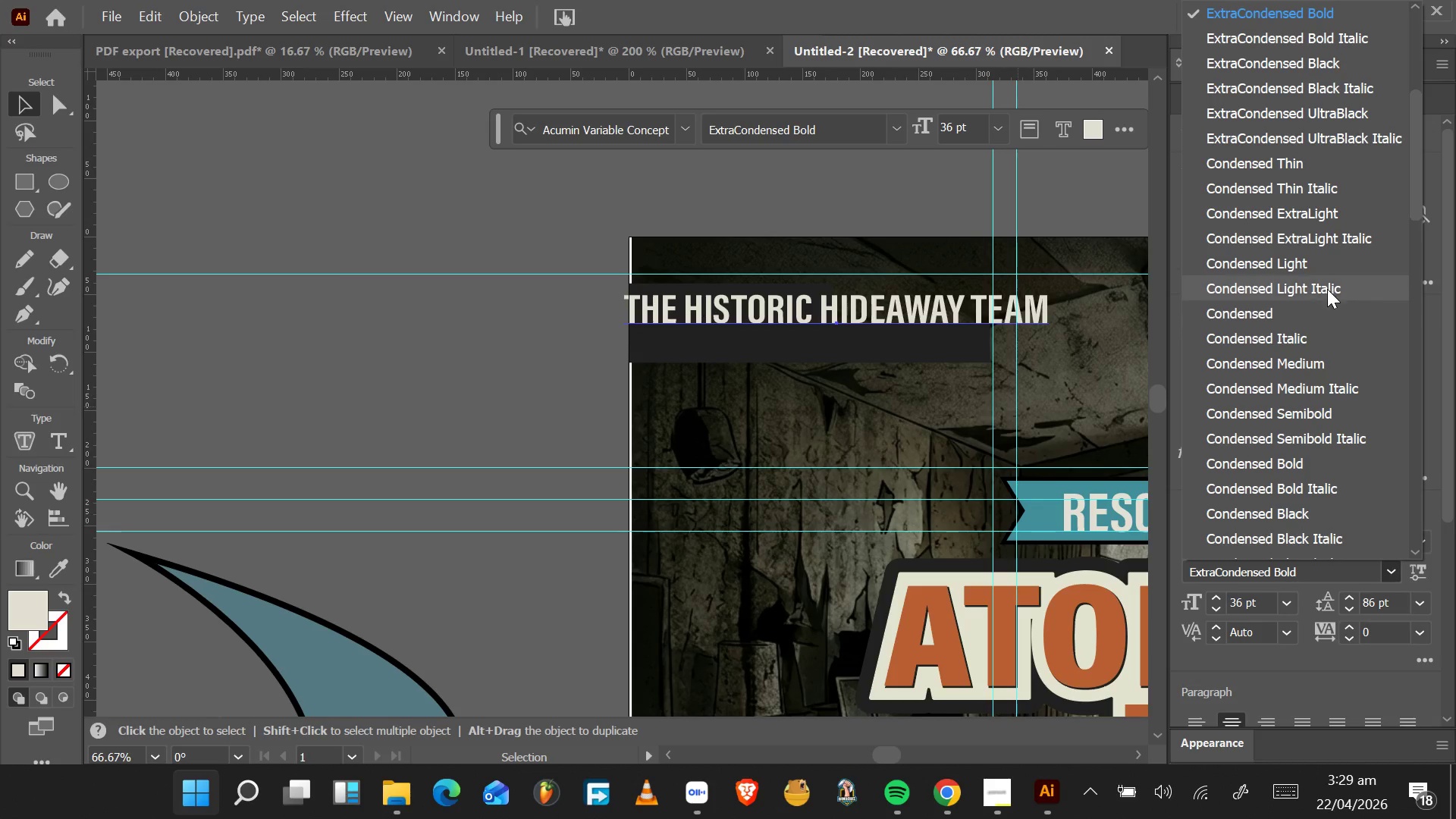 
left_click([1310, 358])
 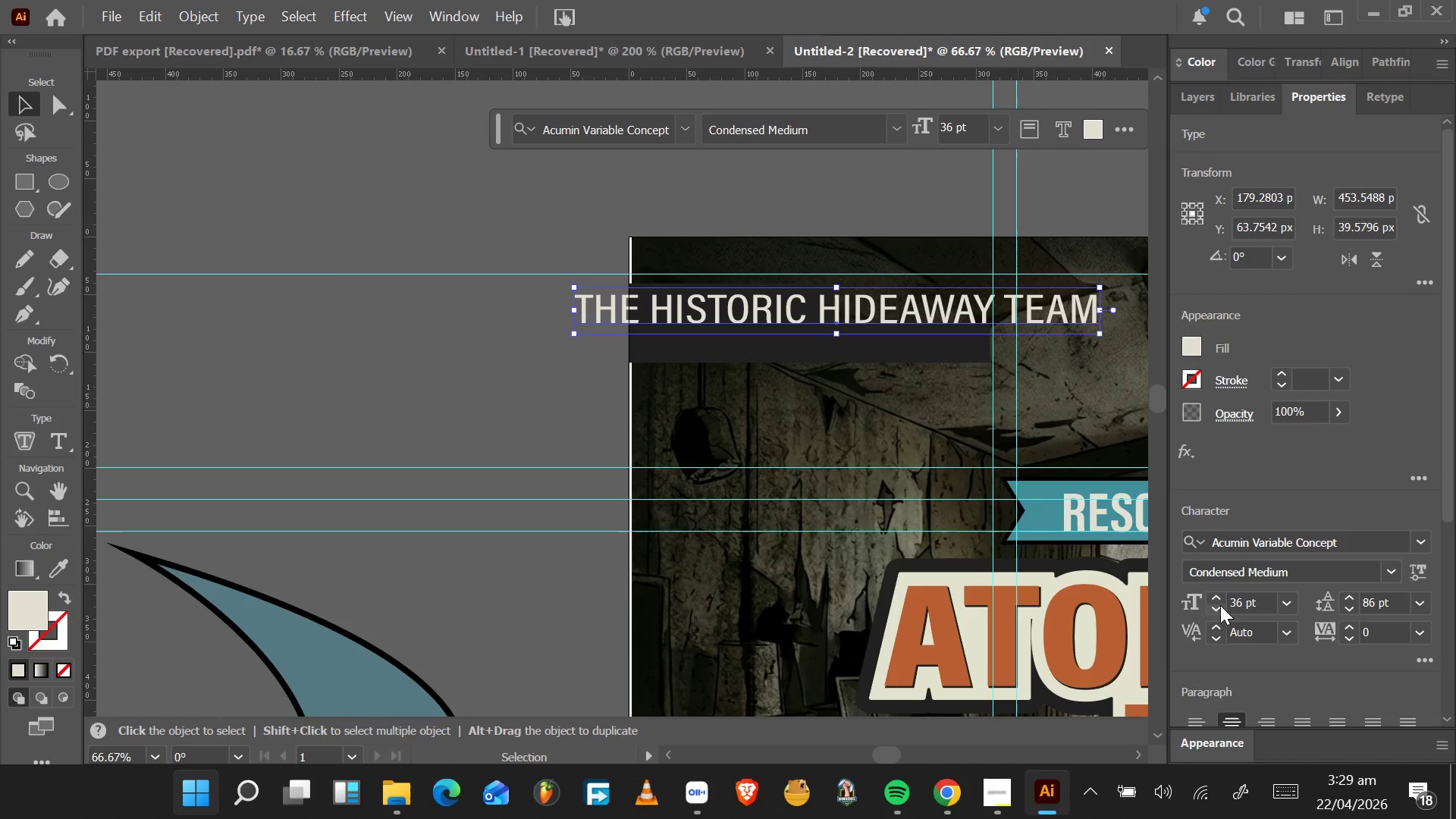 
double_click([1213, 605])
 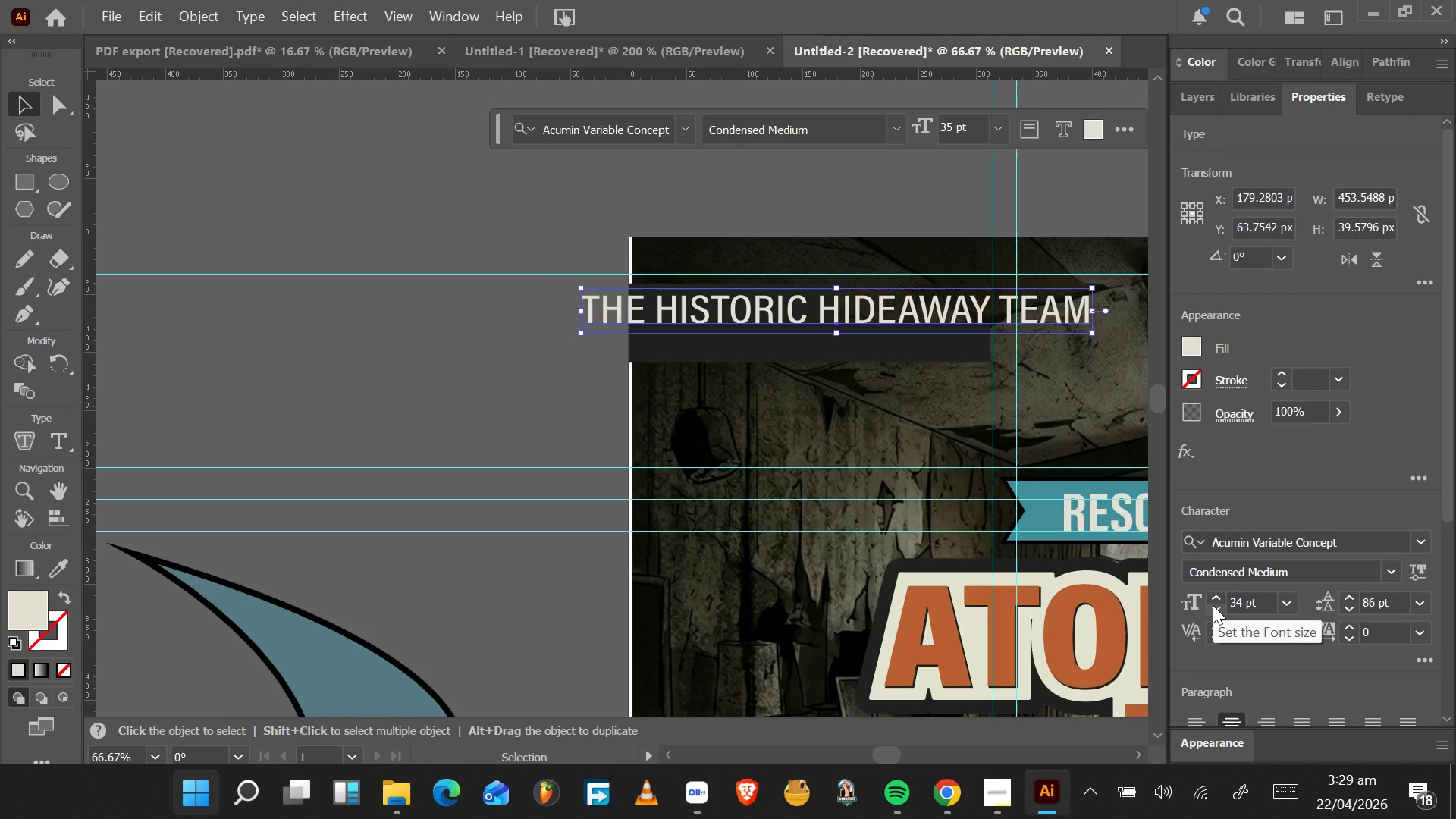 
triple_click([1213, 605])
 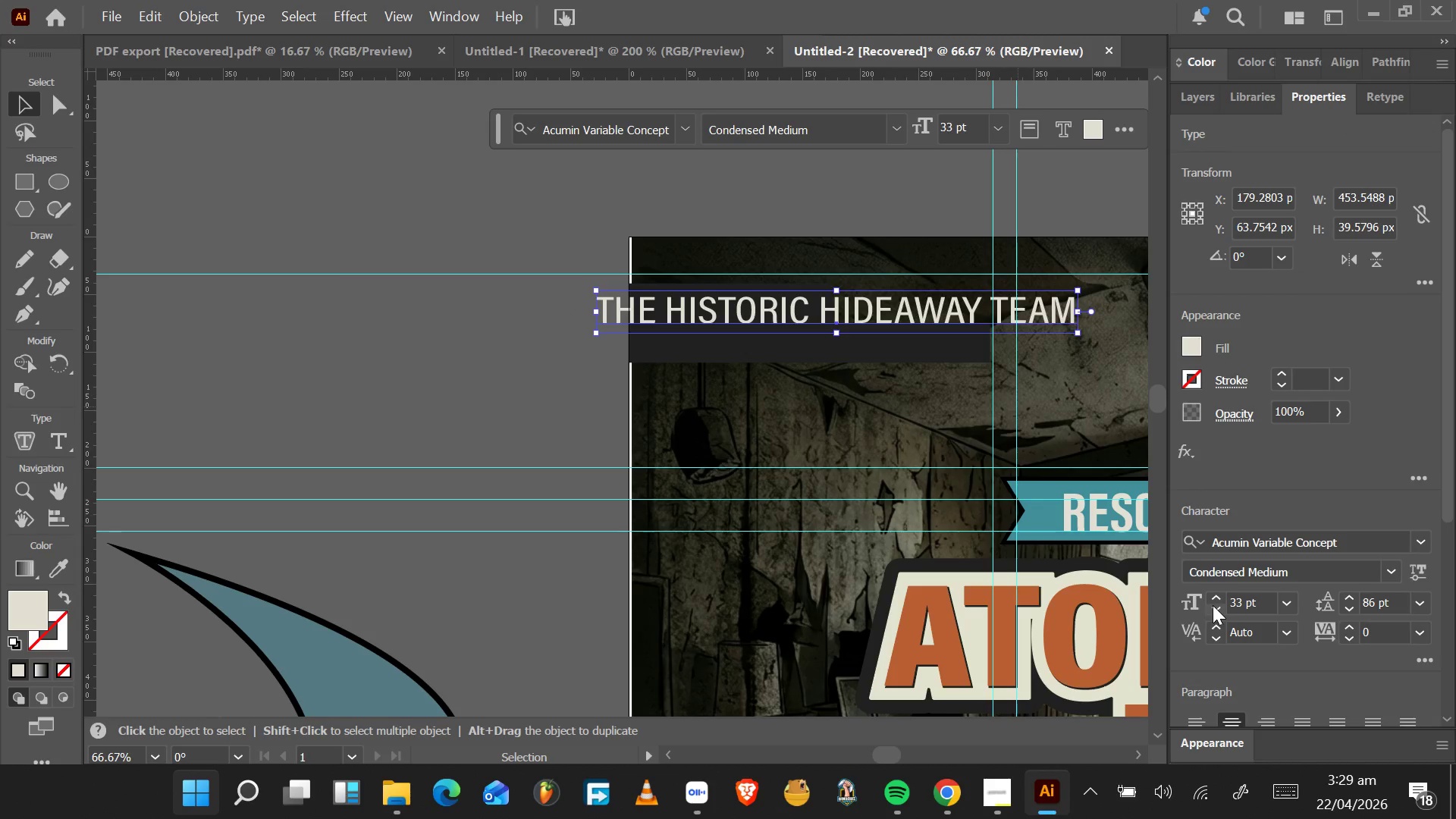 
triple_click([1213, 605])
 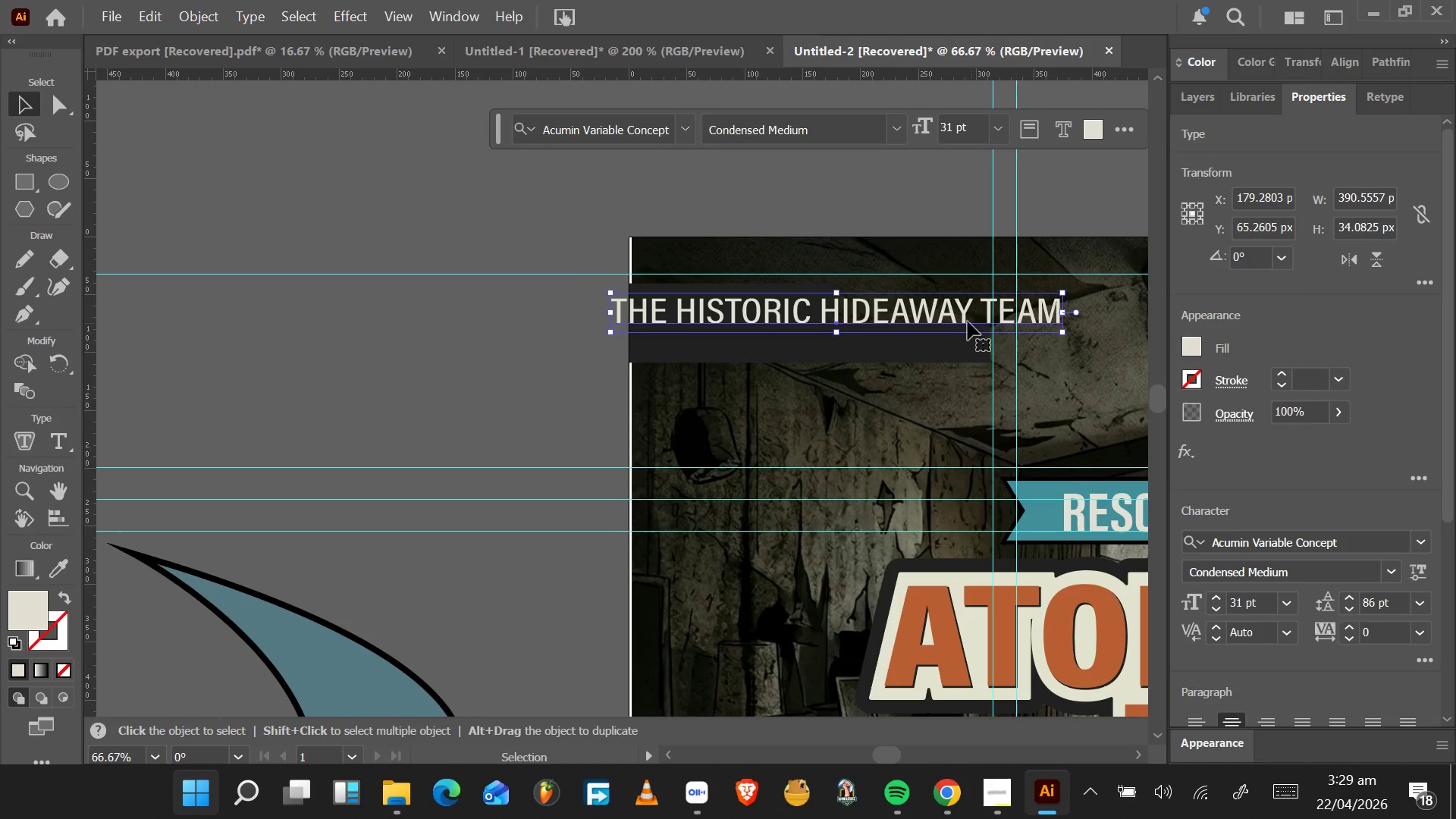 
left_click_drag(start_coordinate=[953, 307], to_coordinate=[990, 303])
 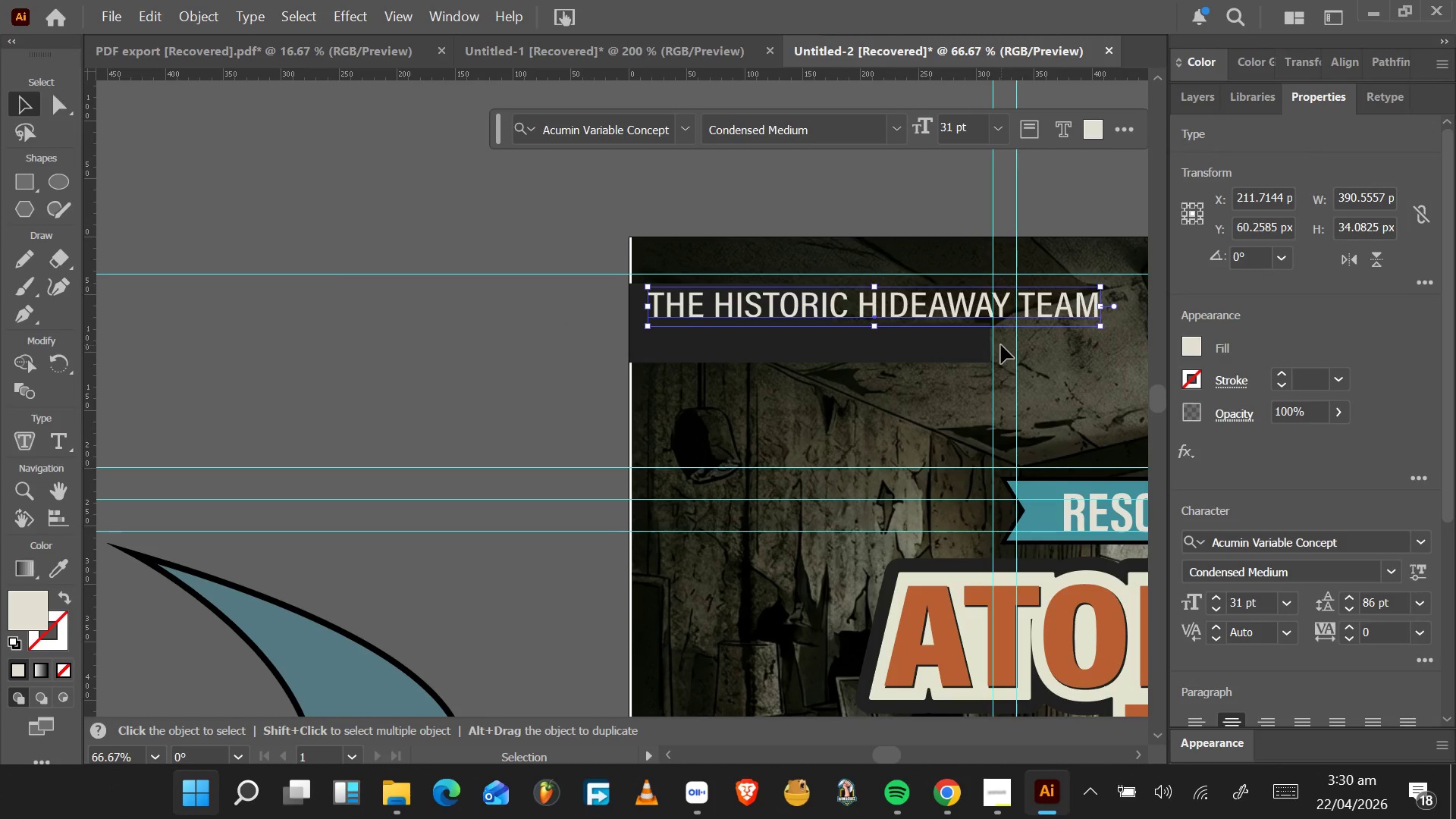 
wait(5.05)
 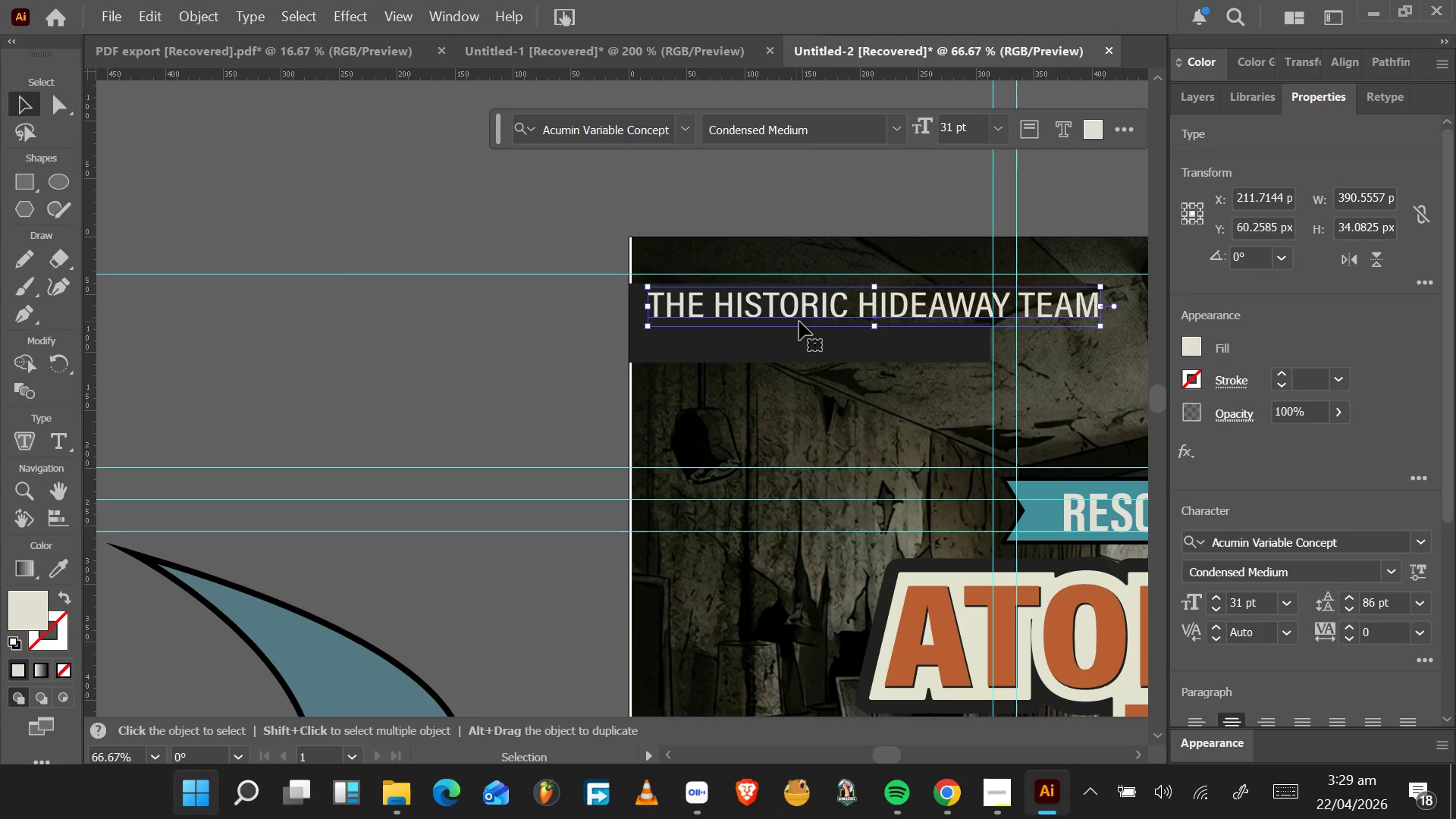 
hold_key(key=AltLeft, duration=0.61)
scroll: coordinate [1057, 350], scroll_direction: down, amount: 2.0
 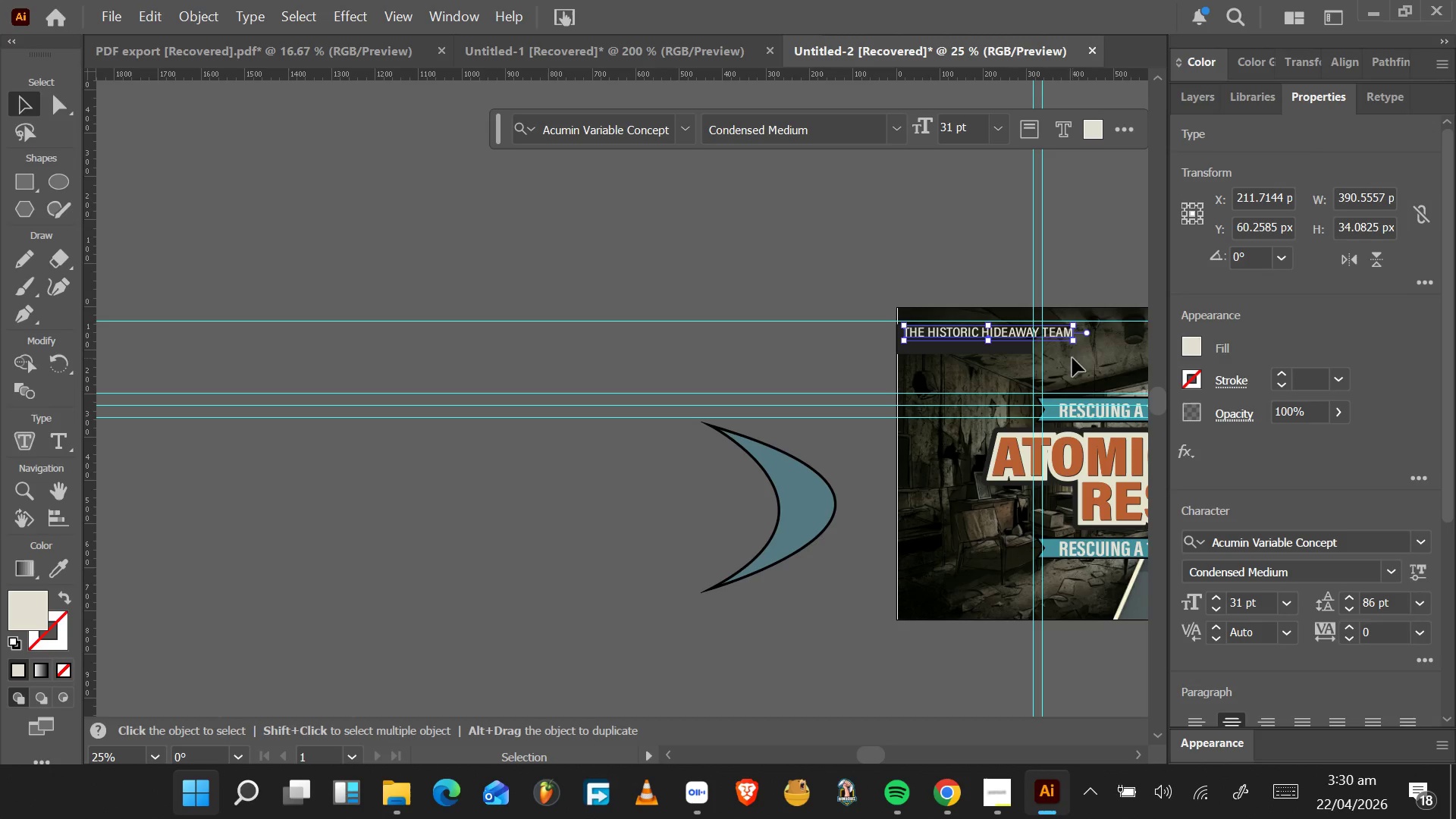 
hold_key(key=AltLeft, duration=0.33)
scroll: coordinate [1071, 354], scroll_direction: up, amount: 1.0
 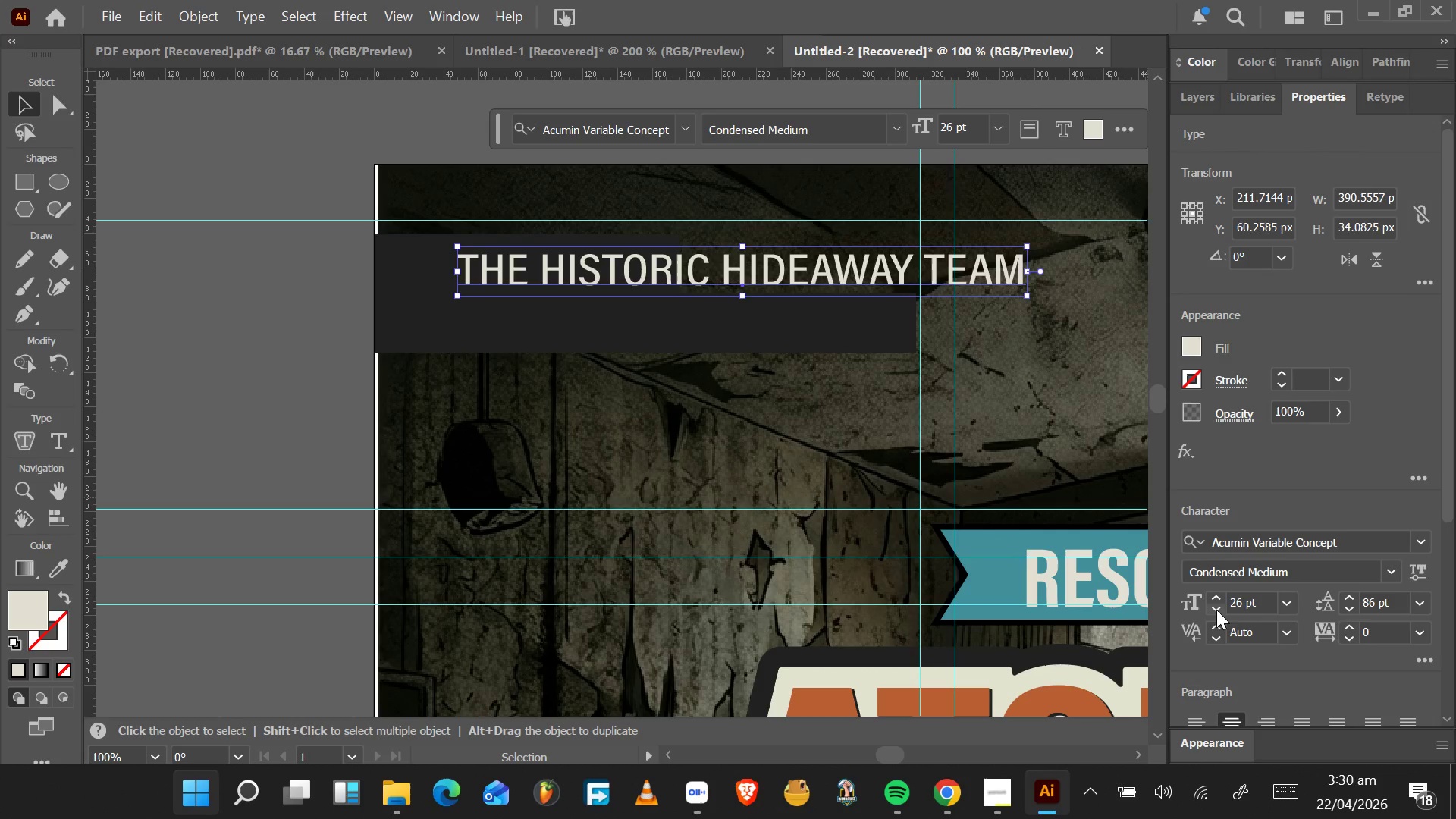 
left_click_drag(start_coordinate=[1000, 282], to_coordinate=[939, 281])
 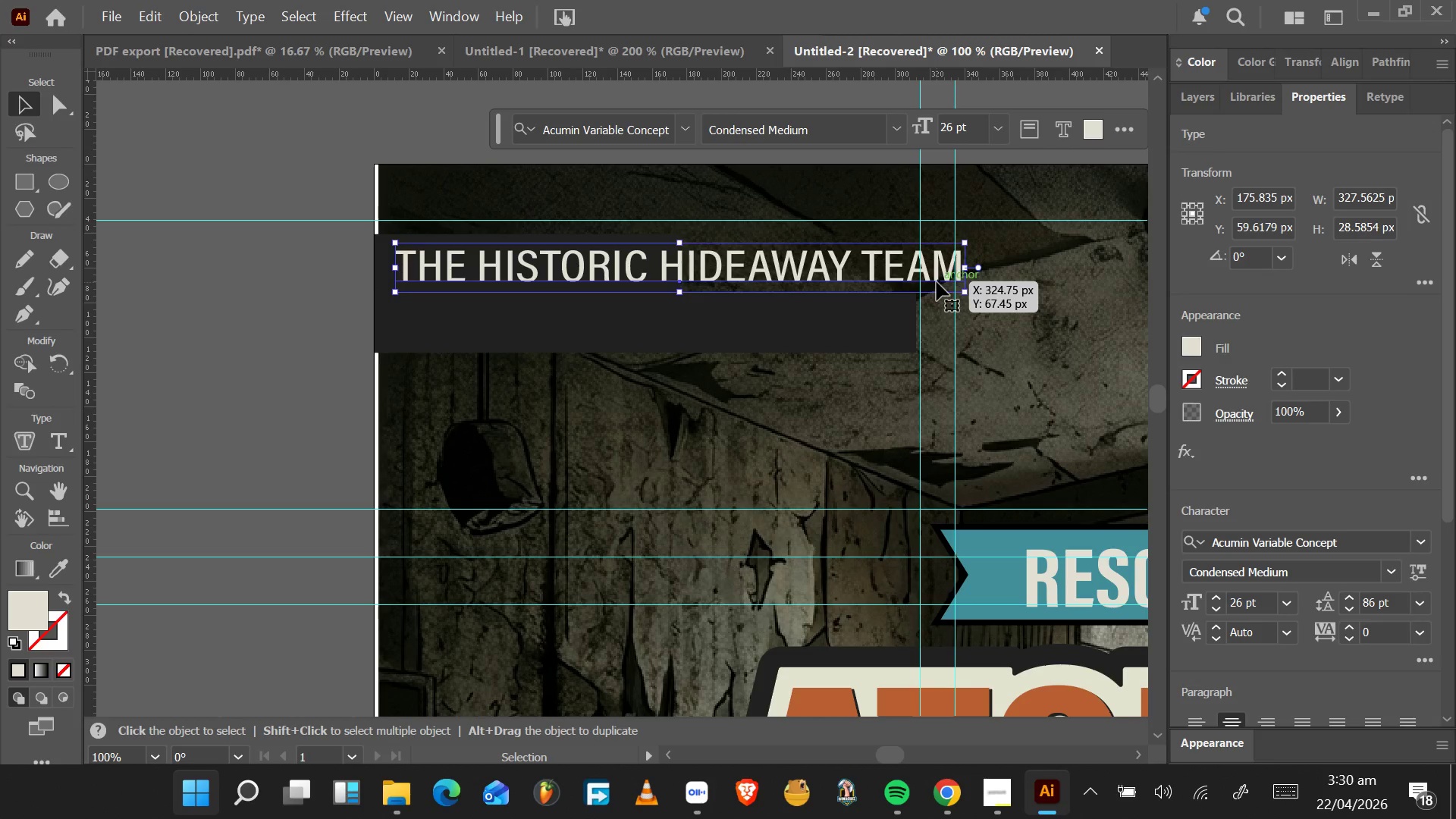 
wait(20.5)
 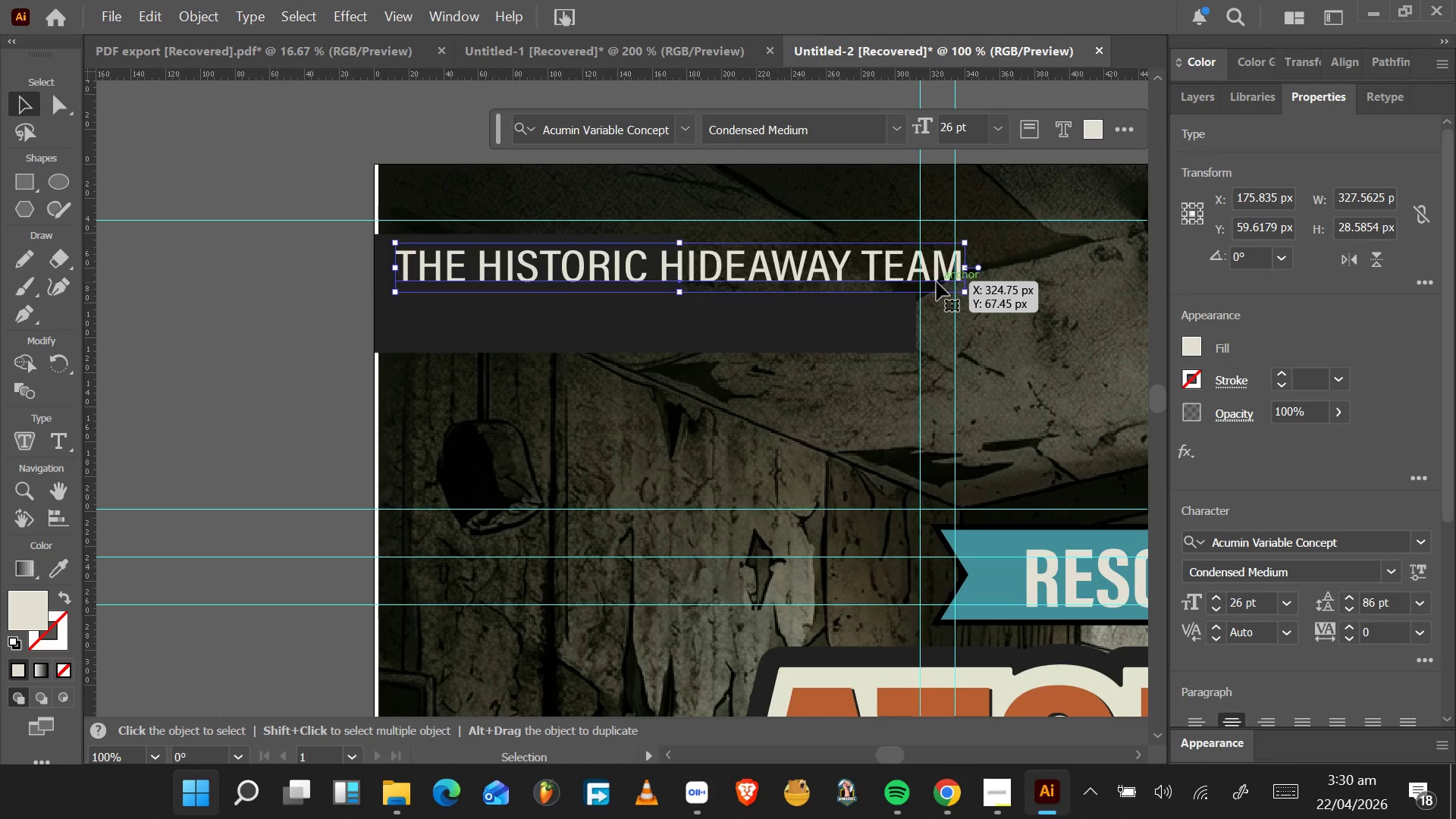 
left_click([1418, 535])
 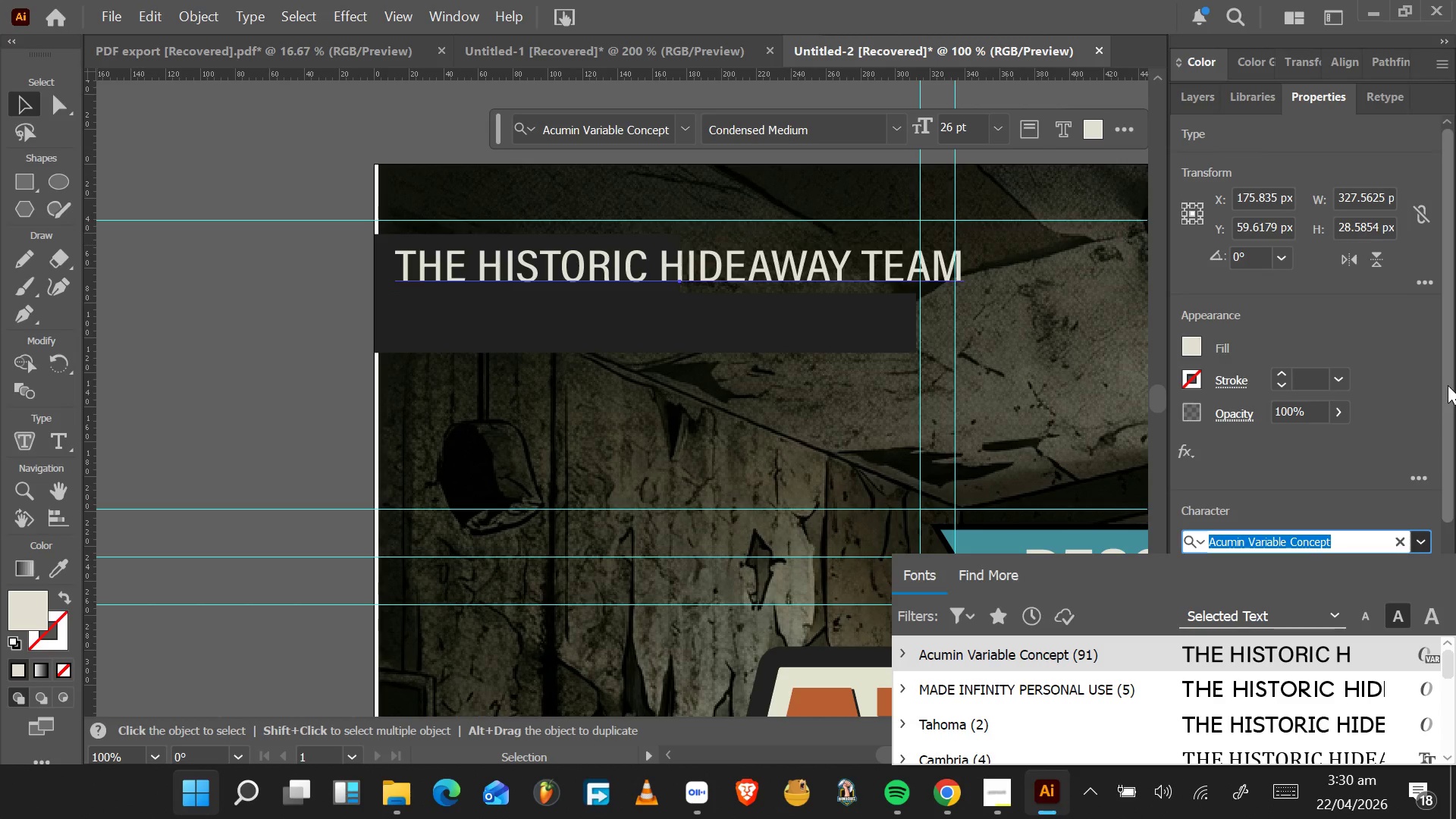 
left_click_drag(start_coordinate=[1455, 350], to_coordinate=[1454, 474])
 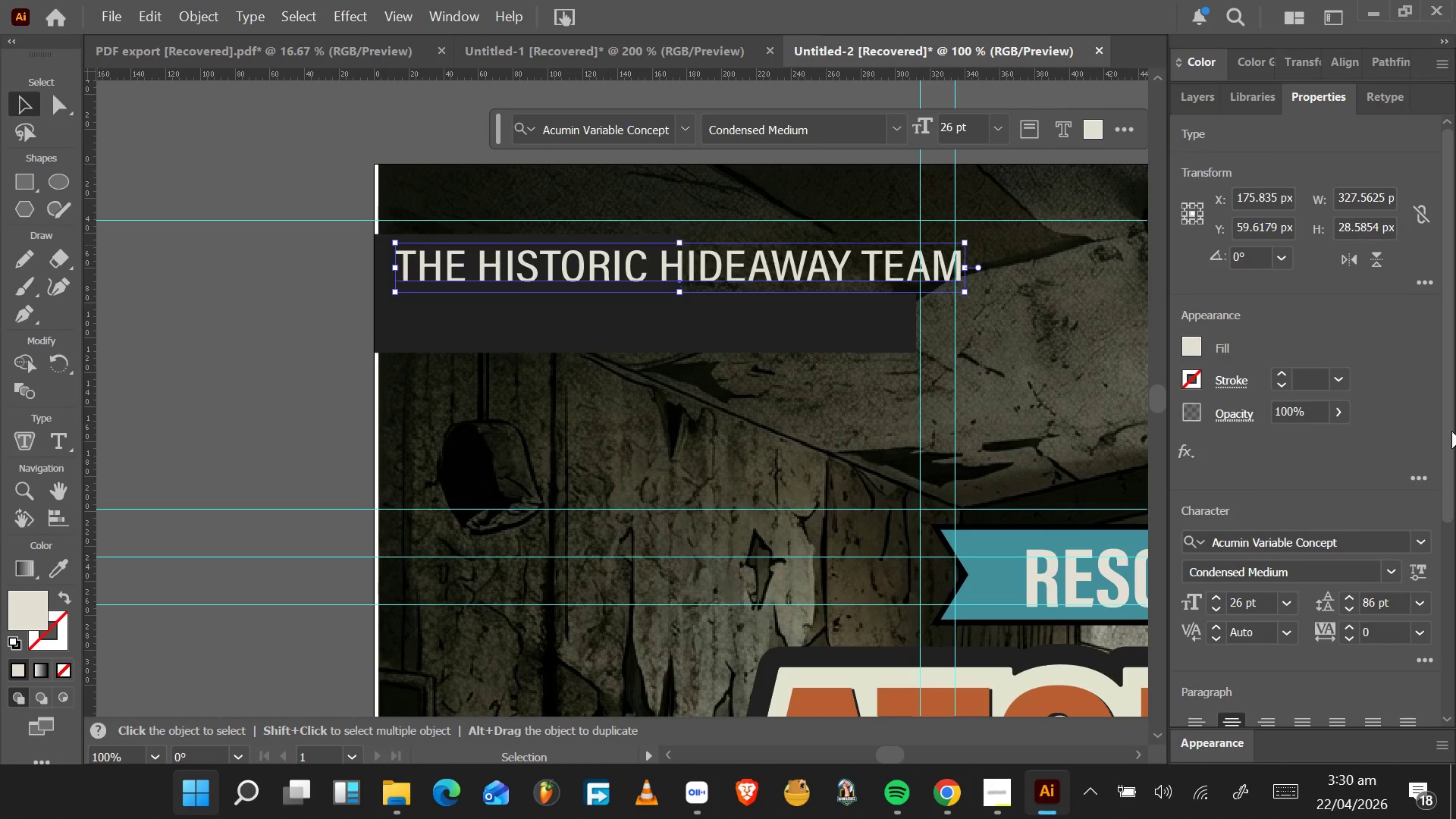 
left_click_drag(start_coordinate=[1454, 408], to_coordinate=[1451, 585])
 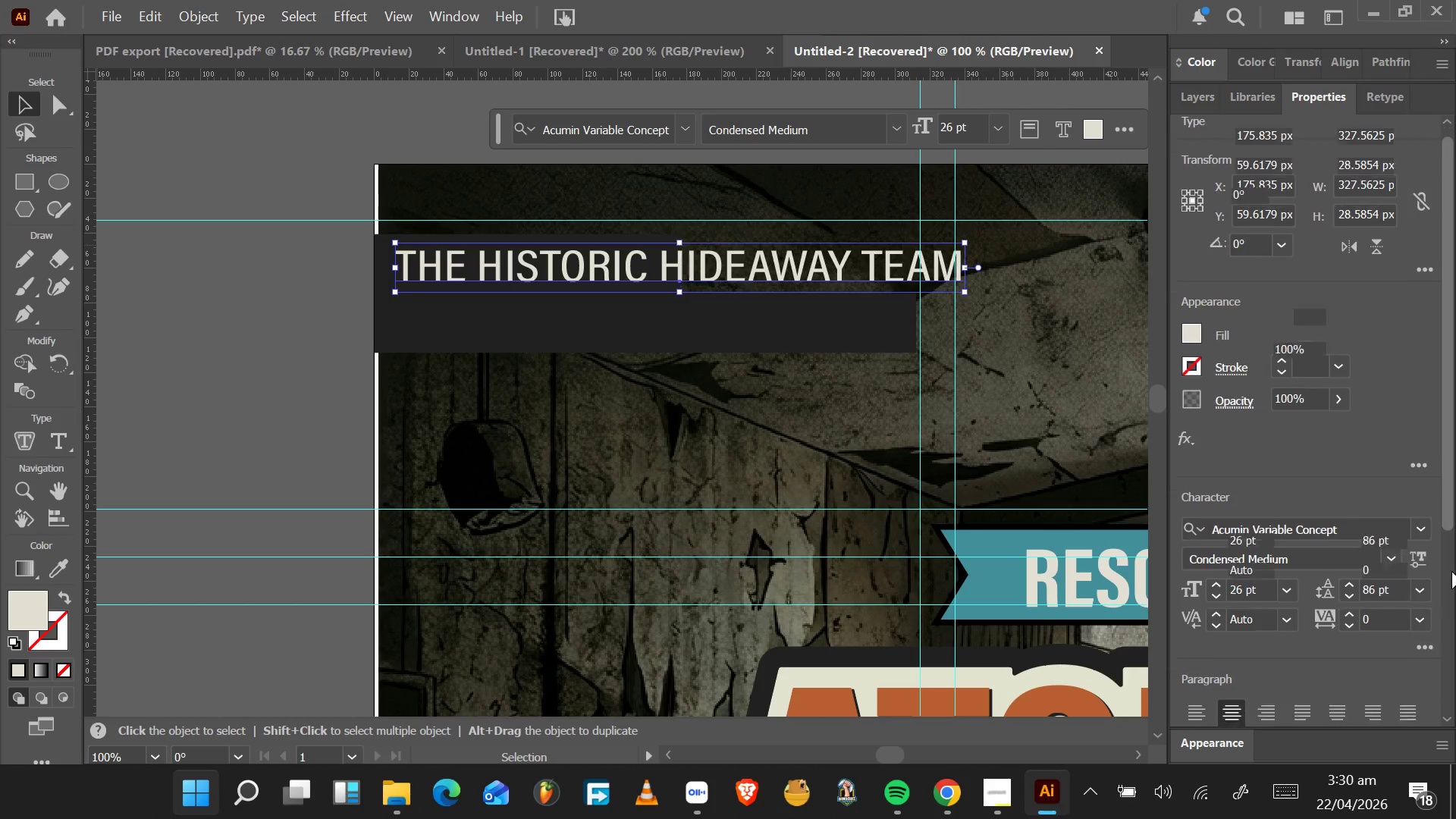 
left_click_drag(start_coordinate=[1451, 488], to_coordinate=[1455, 755])
 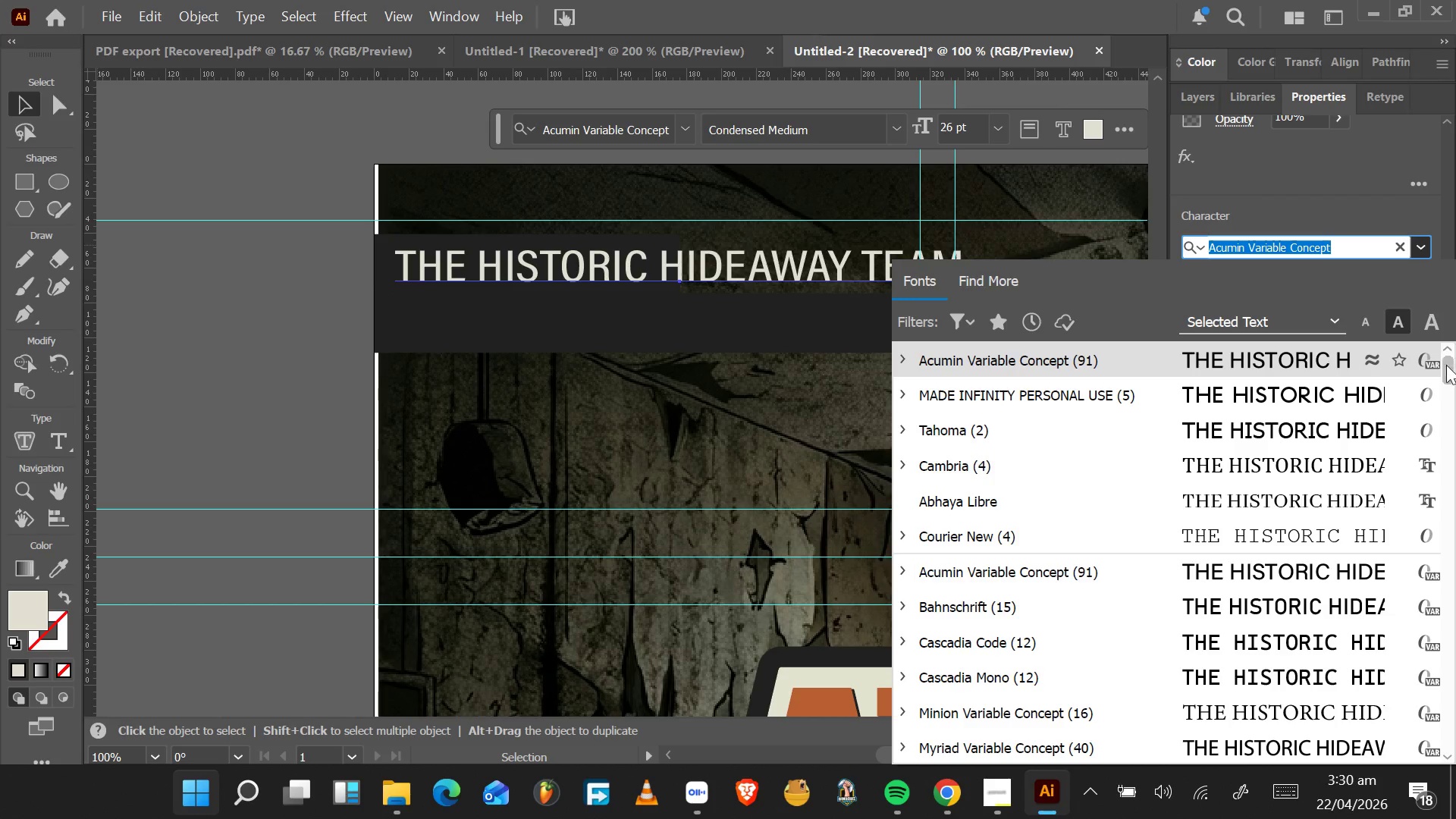 
left_click_drag(start_coordinate=[1449, 369], to_coordinate=[1455, 420])
 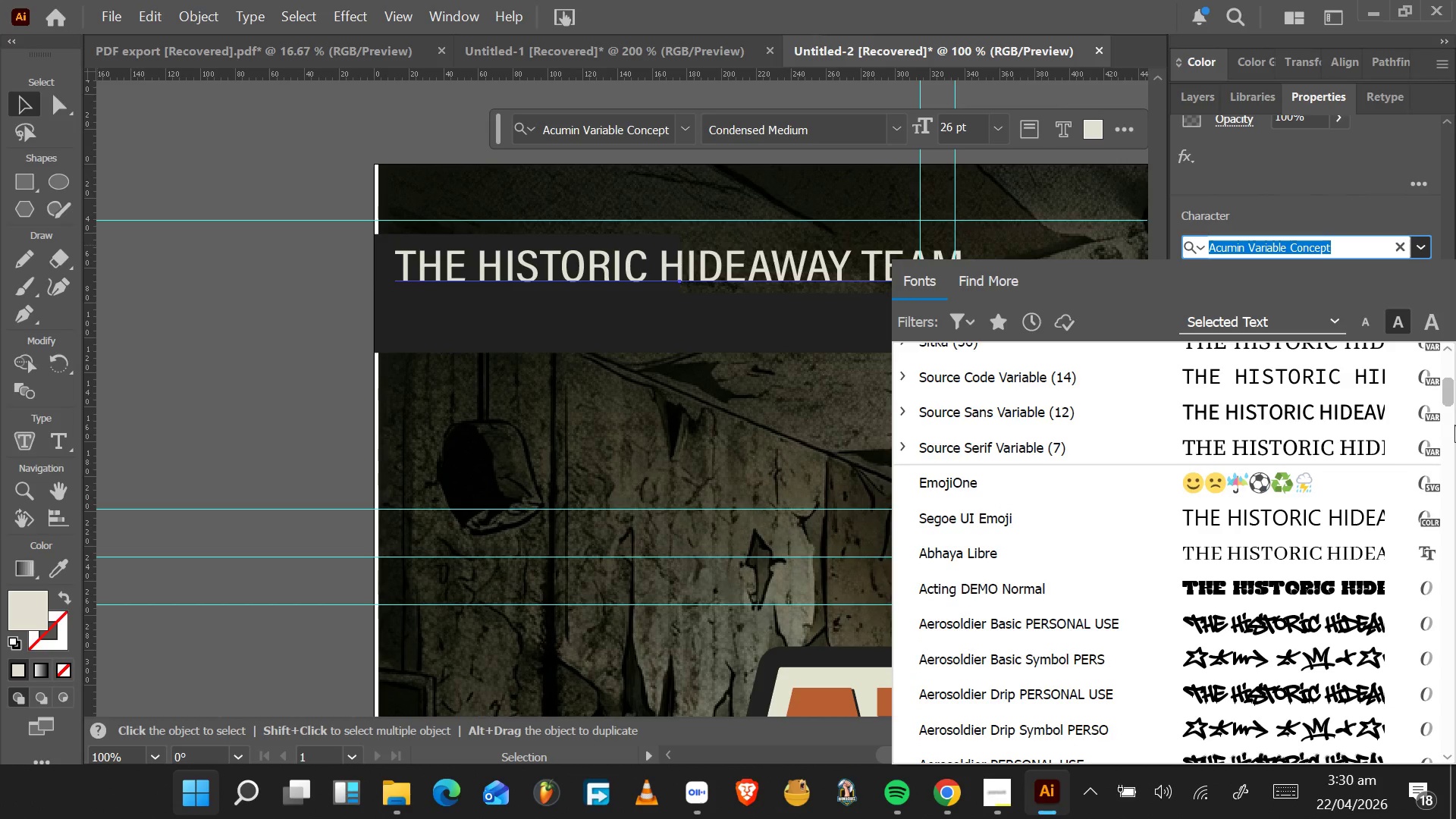 
scroll: coordinate [1350, 582], scroll_direction: down, amount: 16.0
 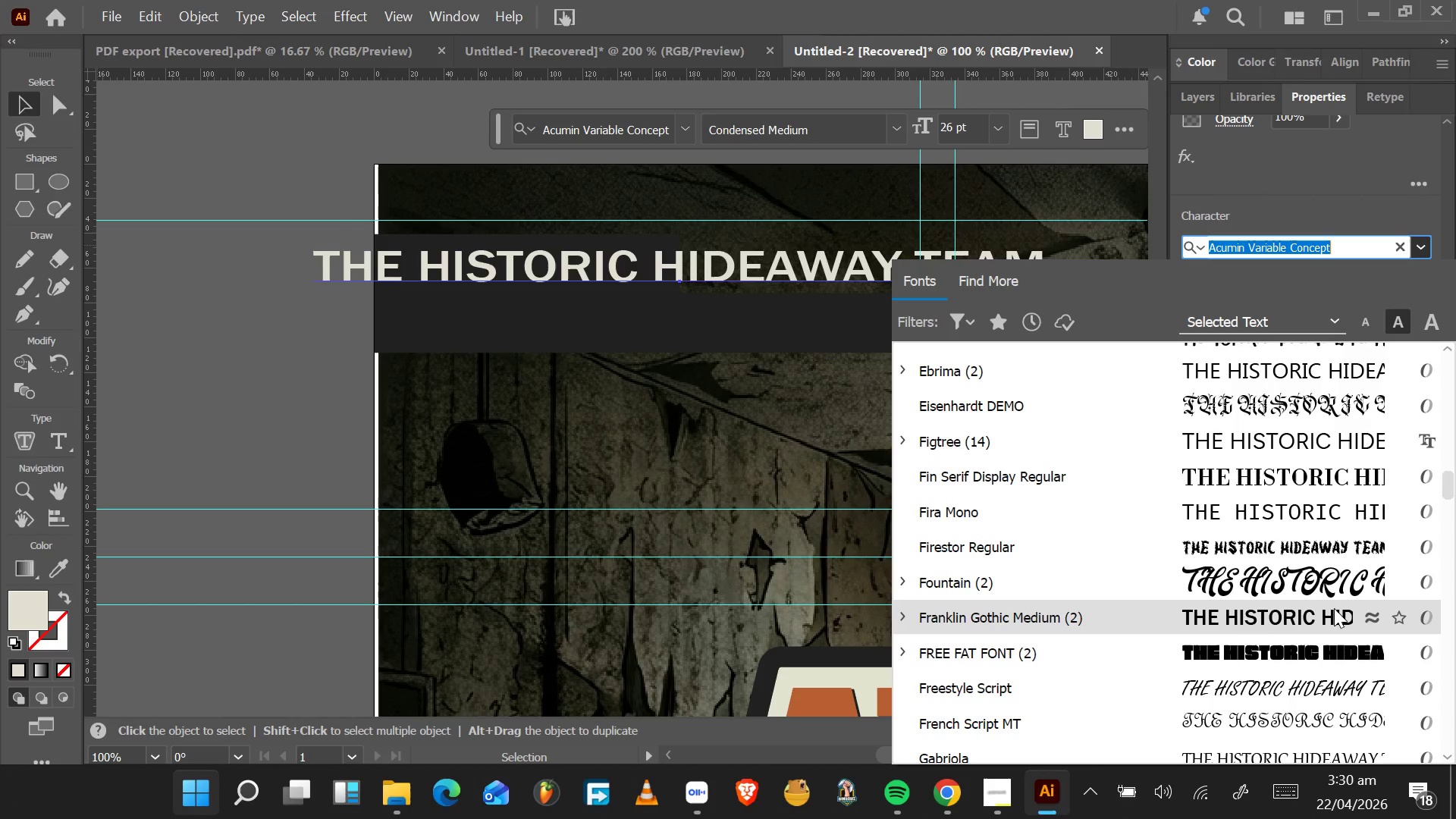 
left_click([1334, 608])
 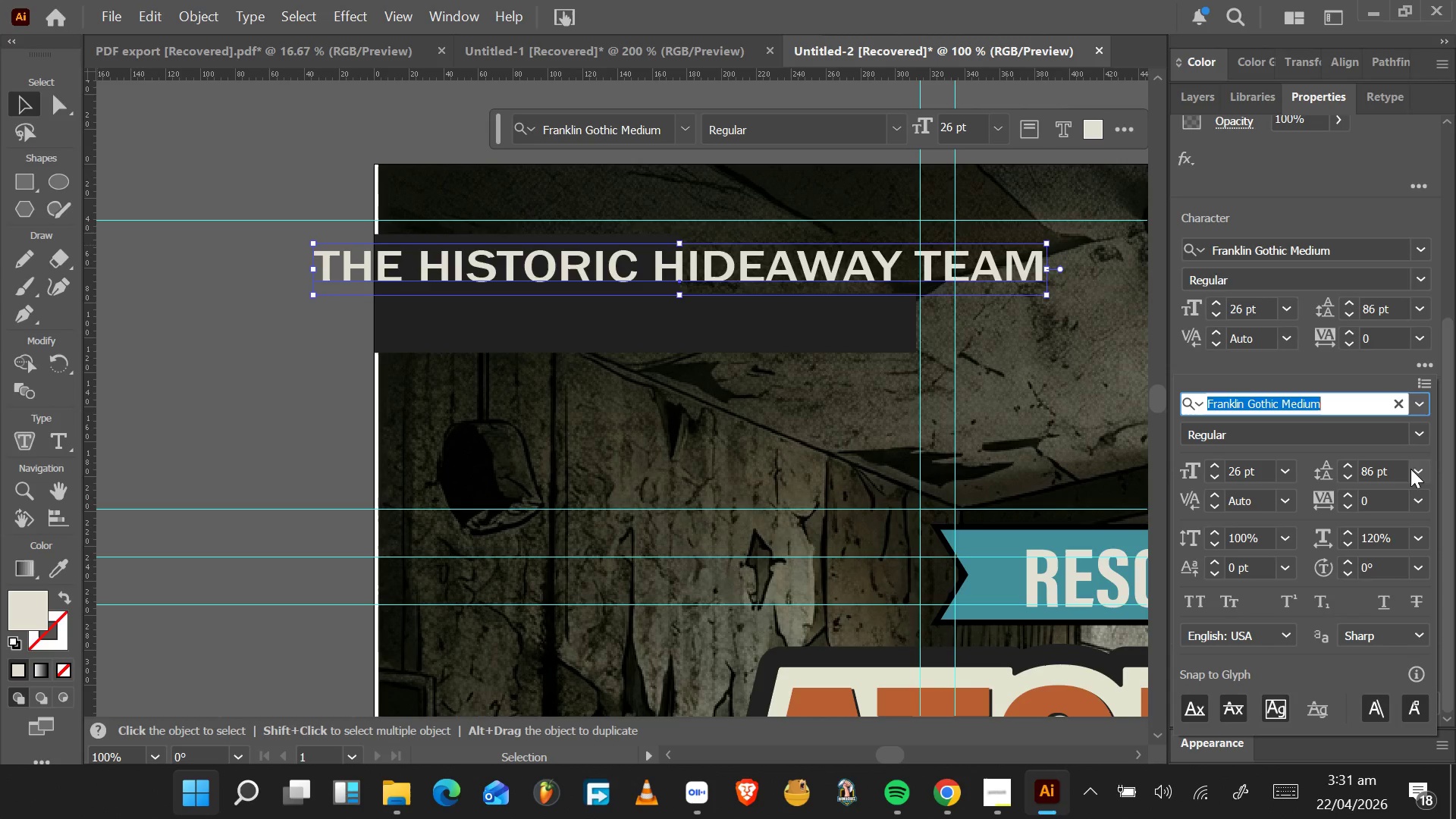 
wait(6.41)
 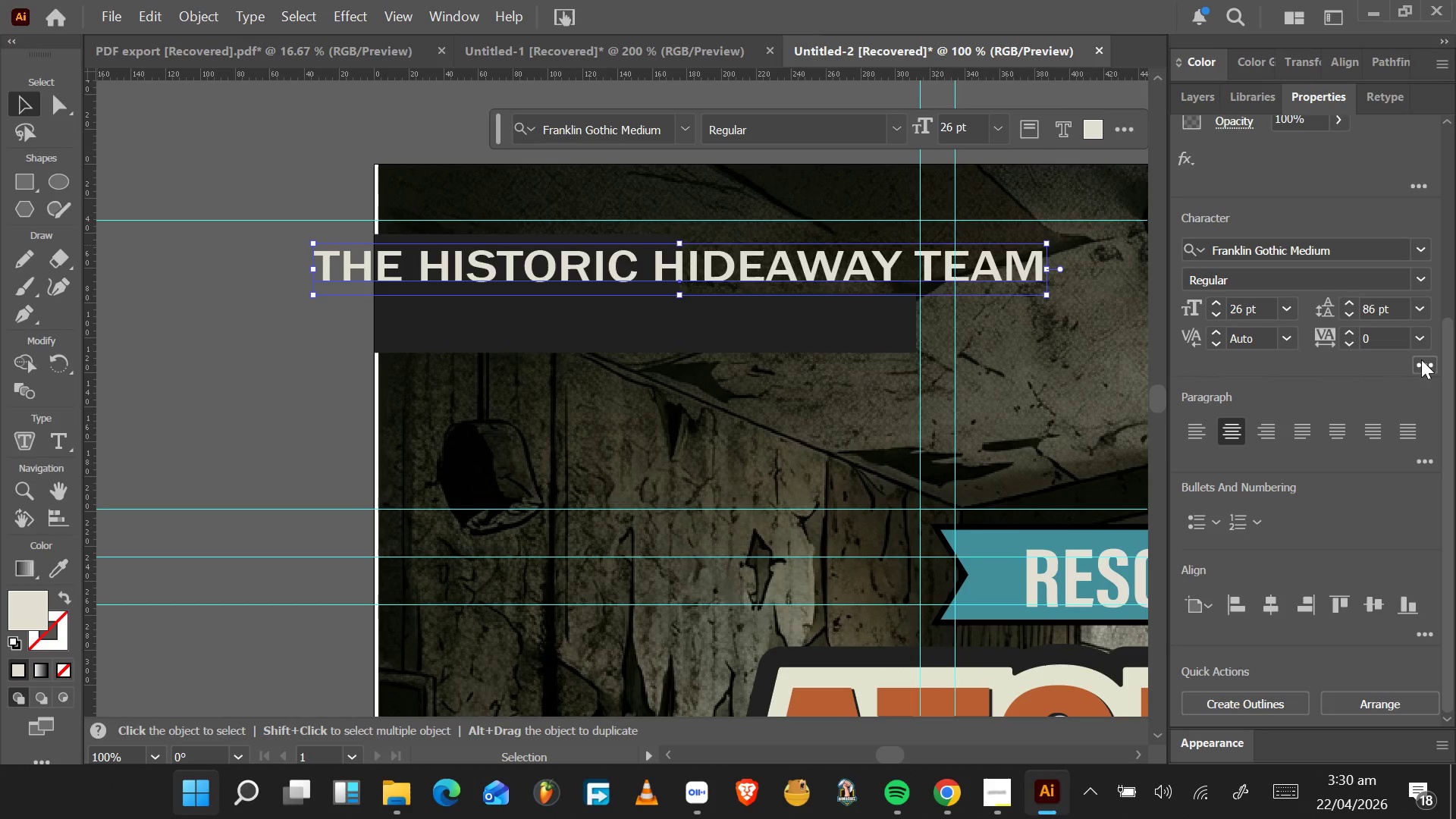 
left_click_drag(start_coordinate=[1343, 541], to_coordinate=[1347, 543])
 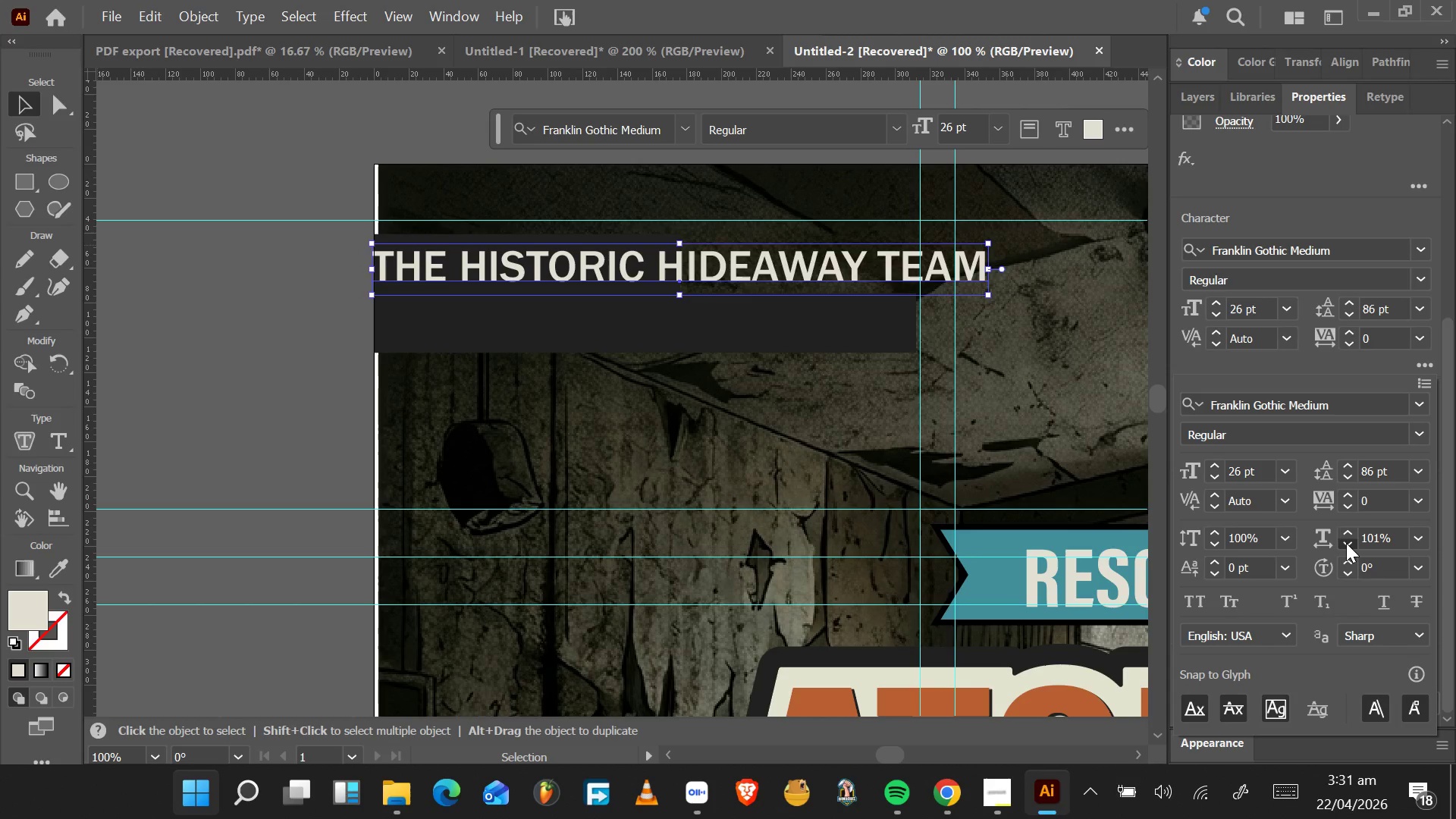 
left_click([1346, 543])
 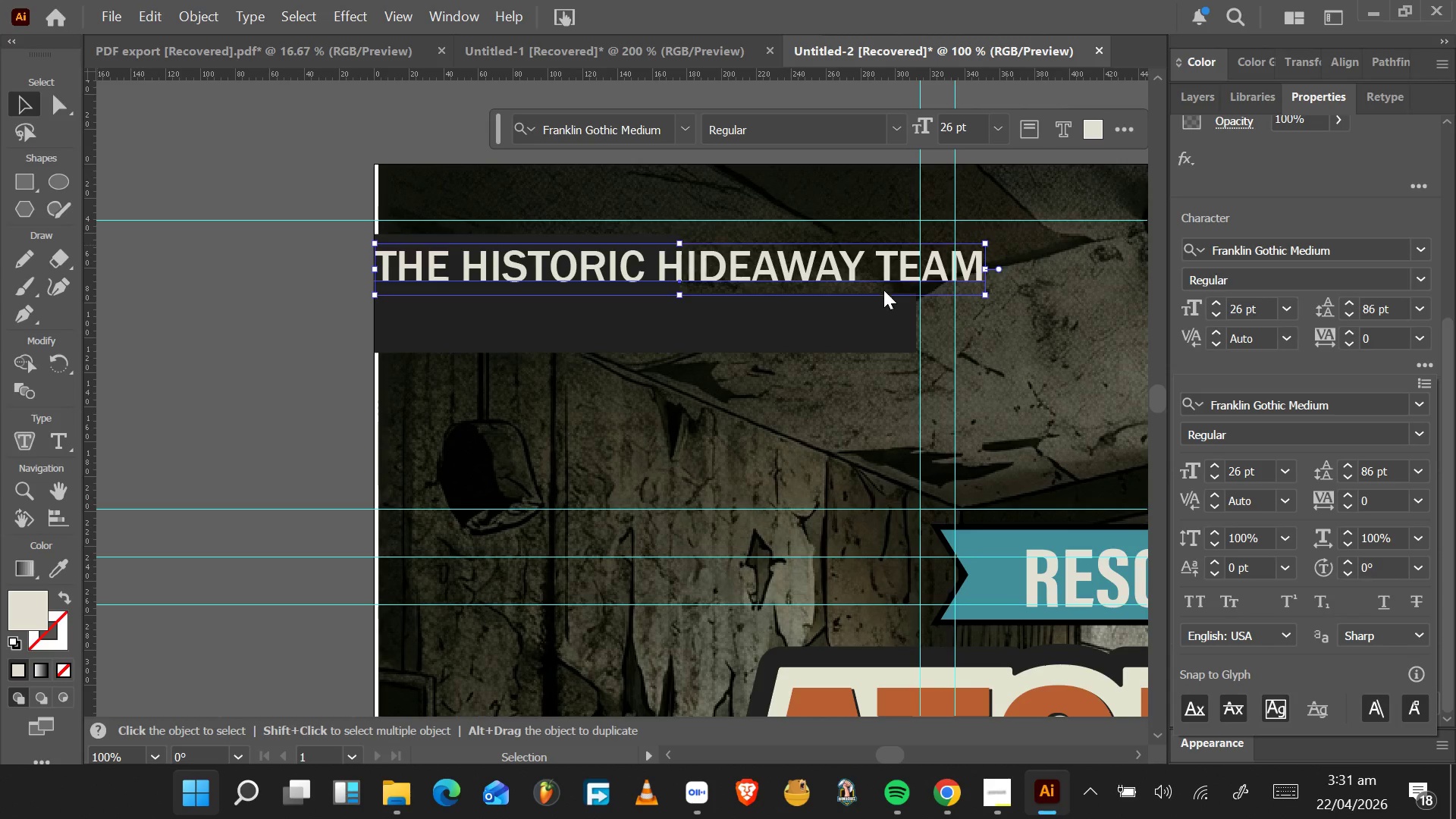 
left_click_drag(start_coordinate=[848, 265], to_coordinate=[900, 268])
 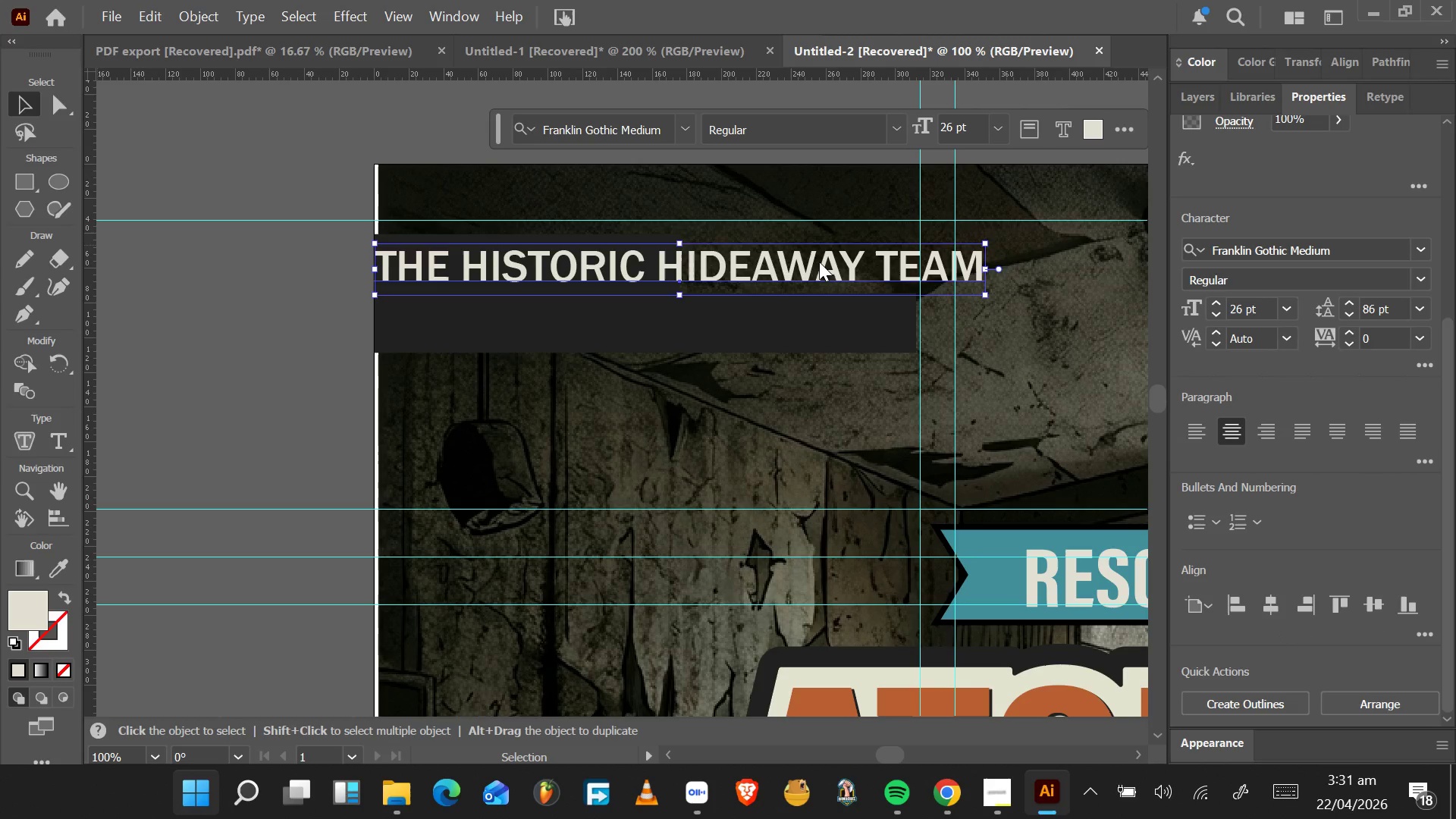 
left_click_drag(start_coordinate=[817, 262], to_coordinate=[832, 256])
 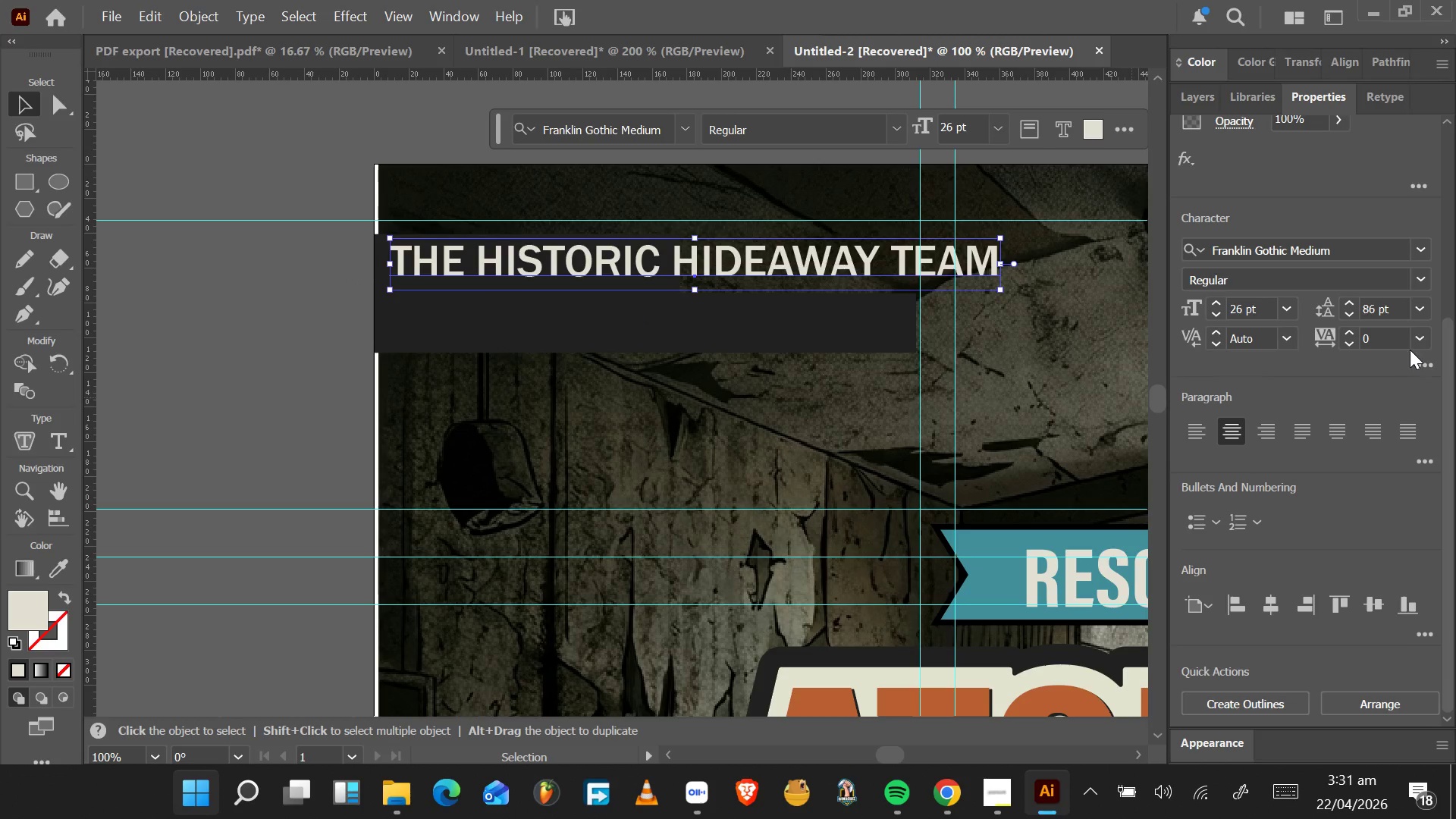 
wait(6.7)
 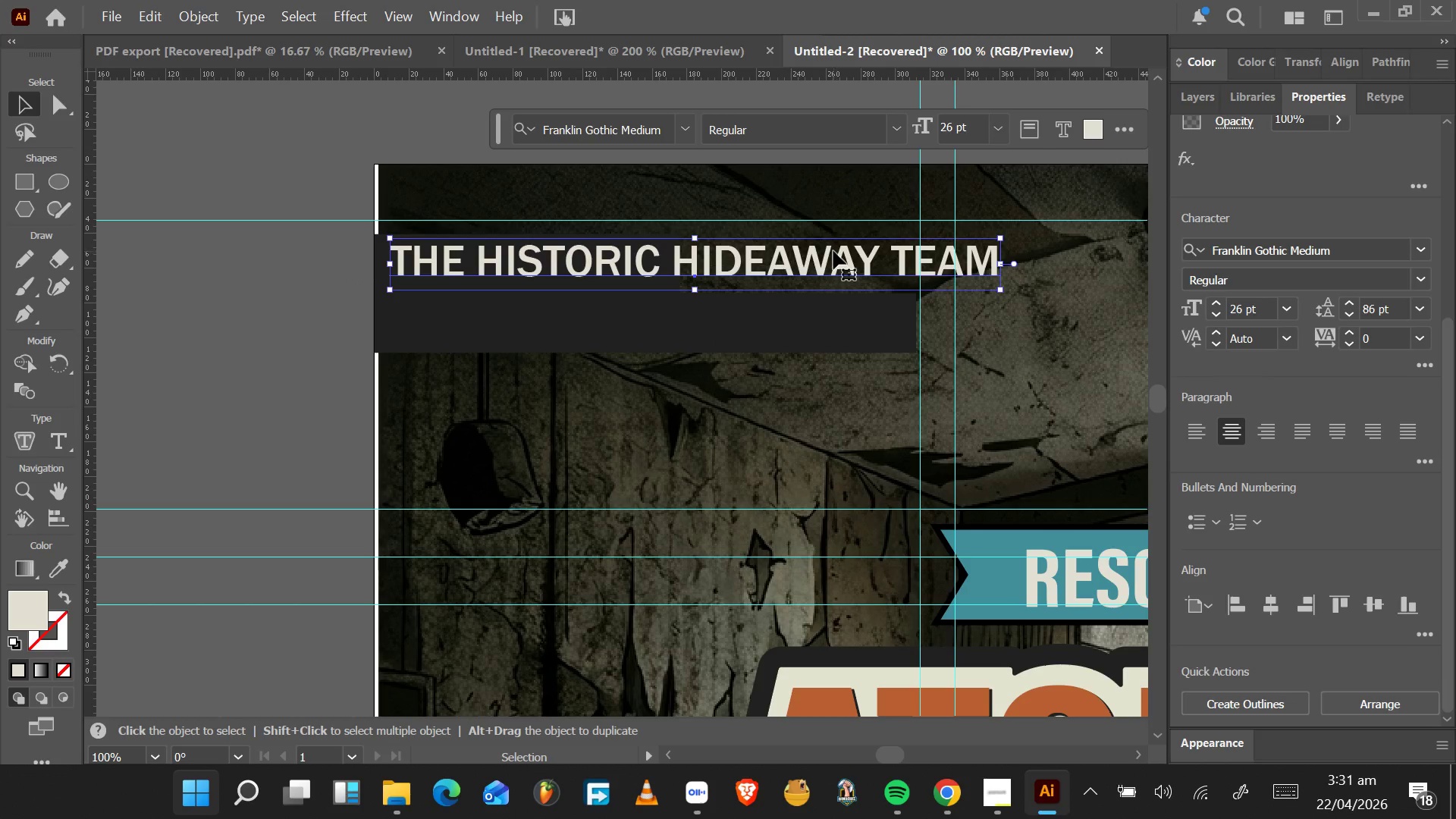 
mouse_move([1379, 388])
 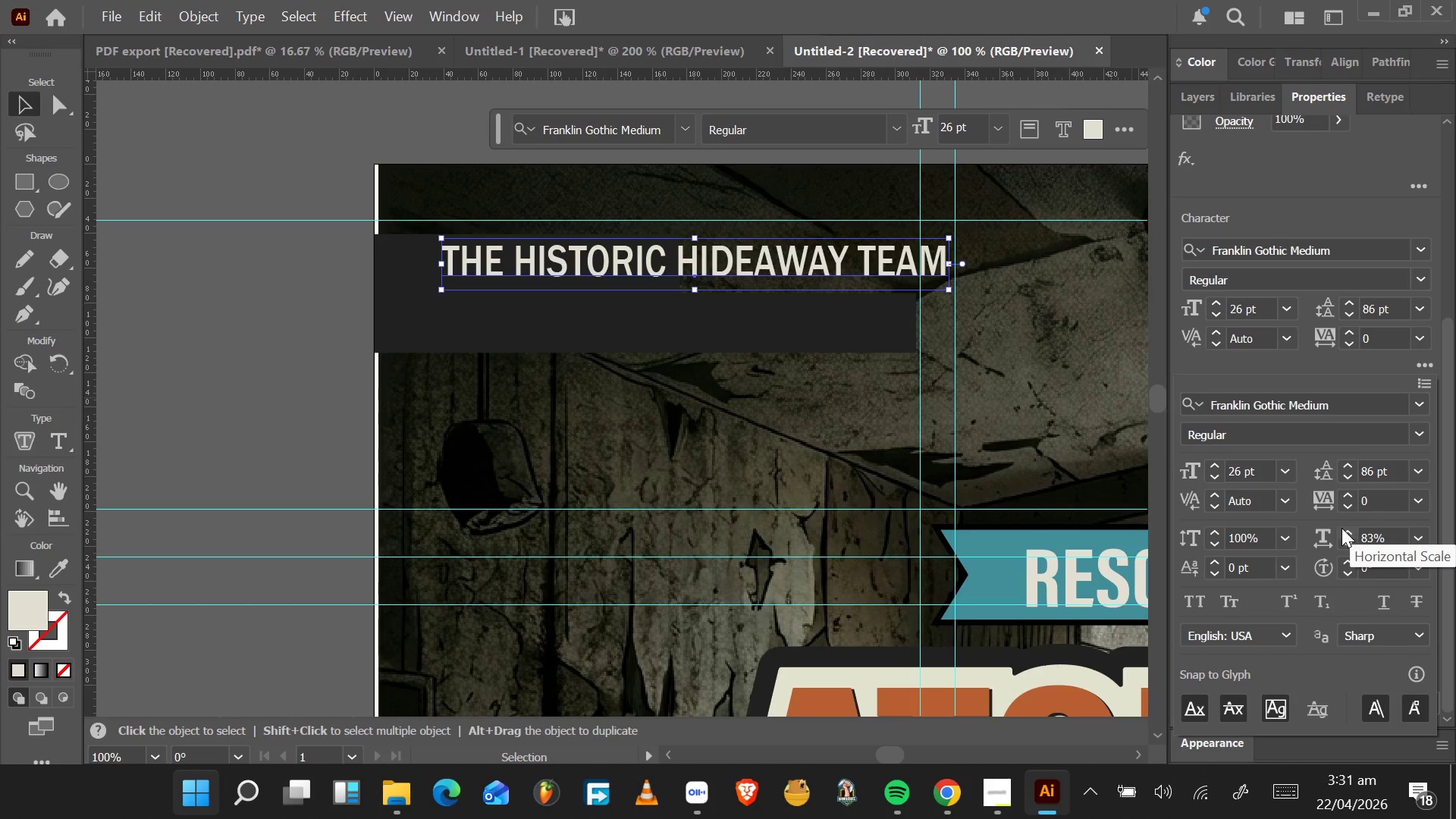 
wait(11.7)
 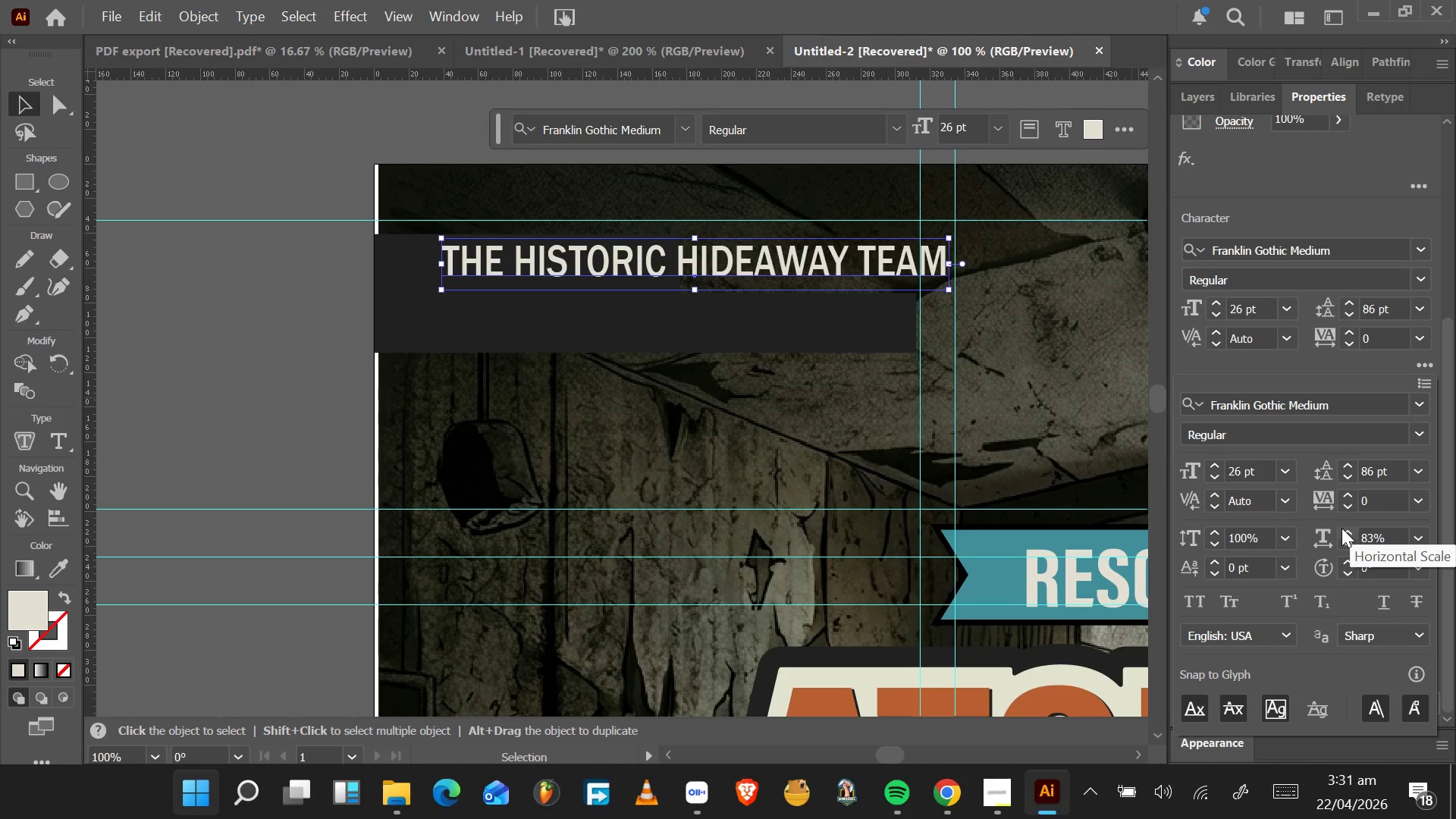 
left_click([1343, 534])
 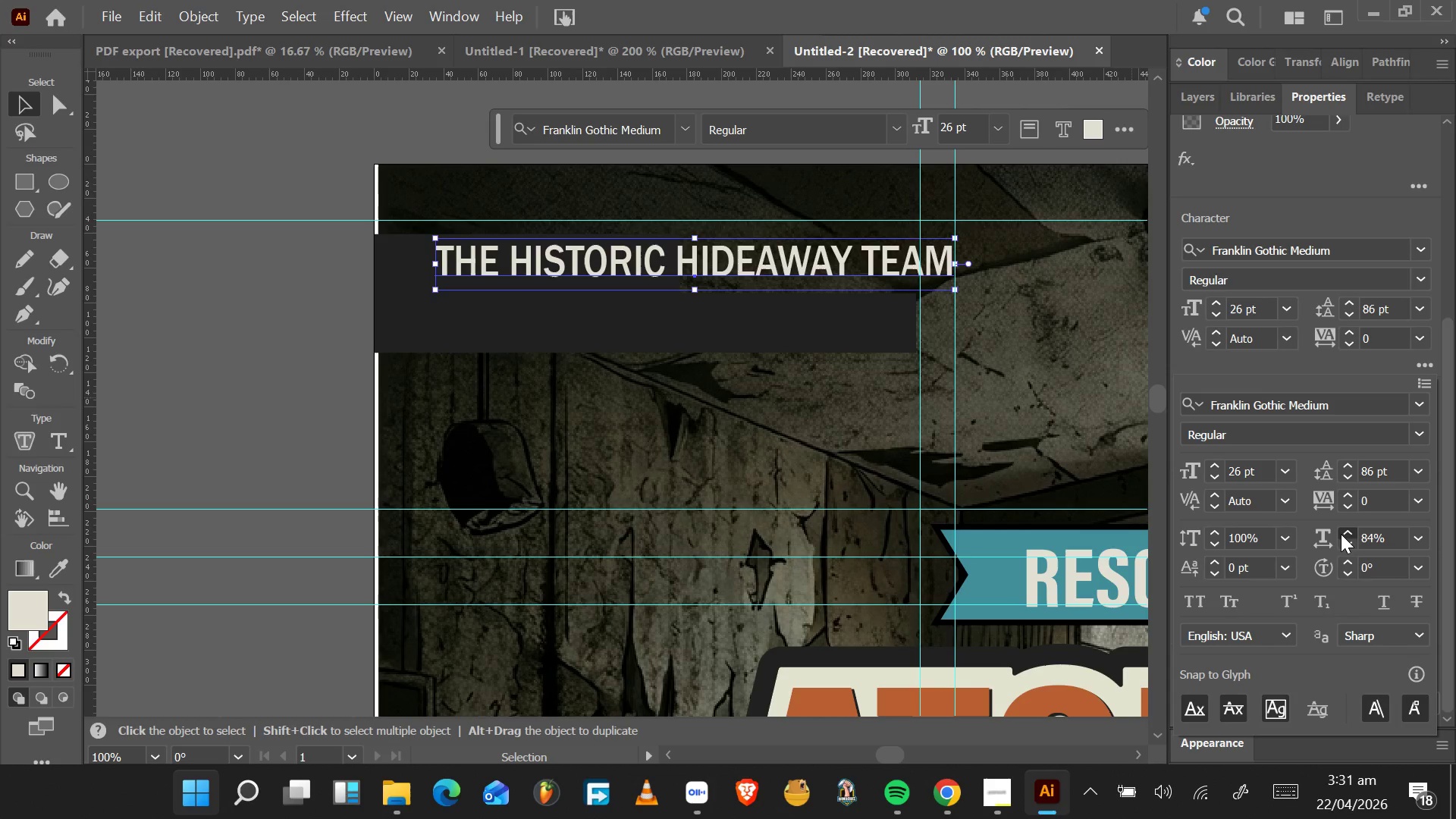 
triple_click([1341, 534])
 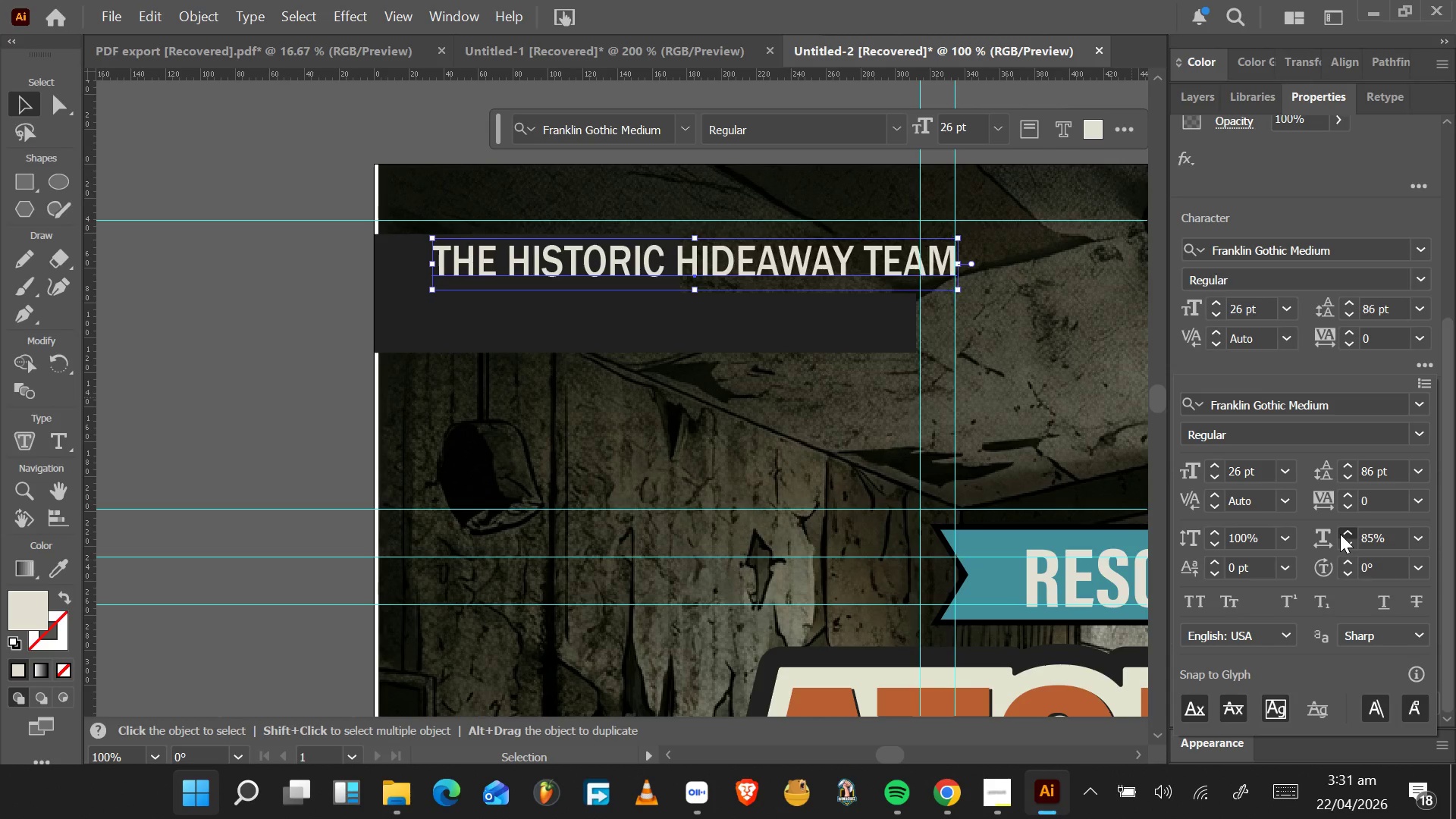 
triple_click([1340, 534])
 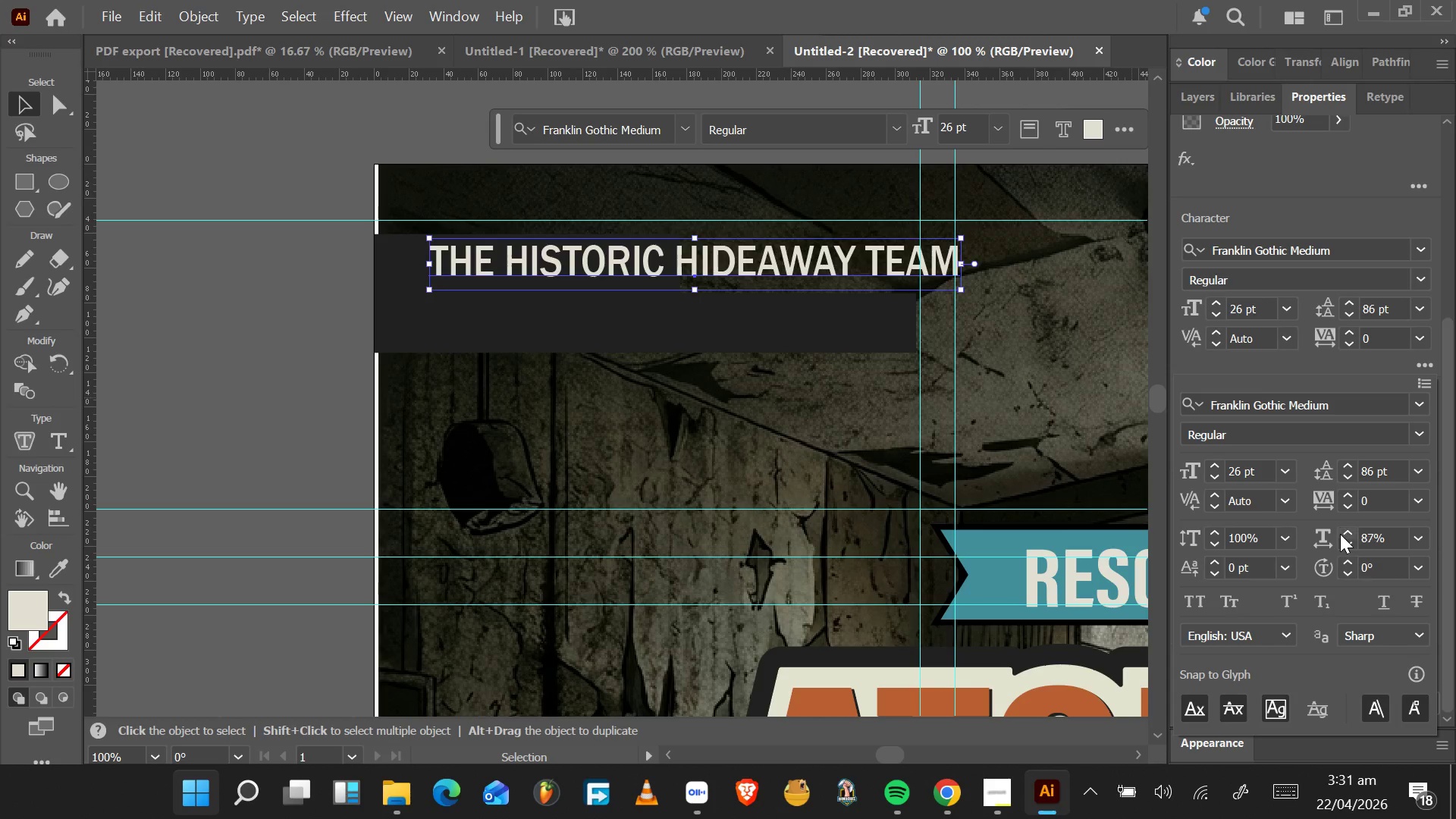 
triple_click([1340, 534])
 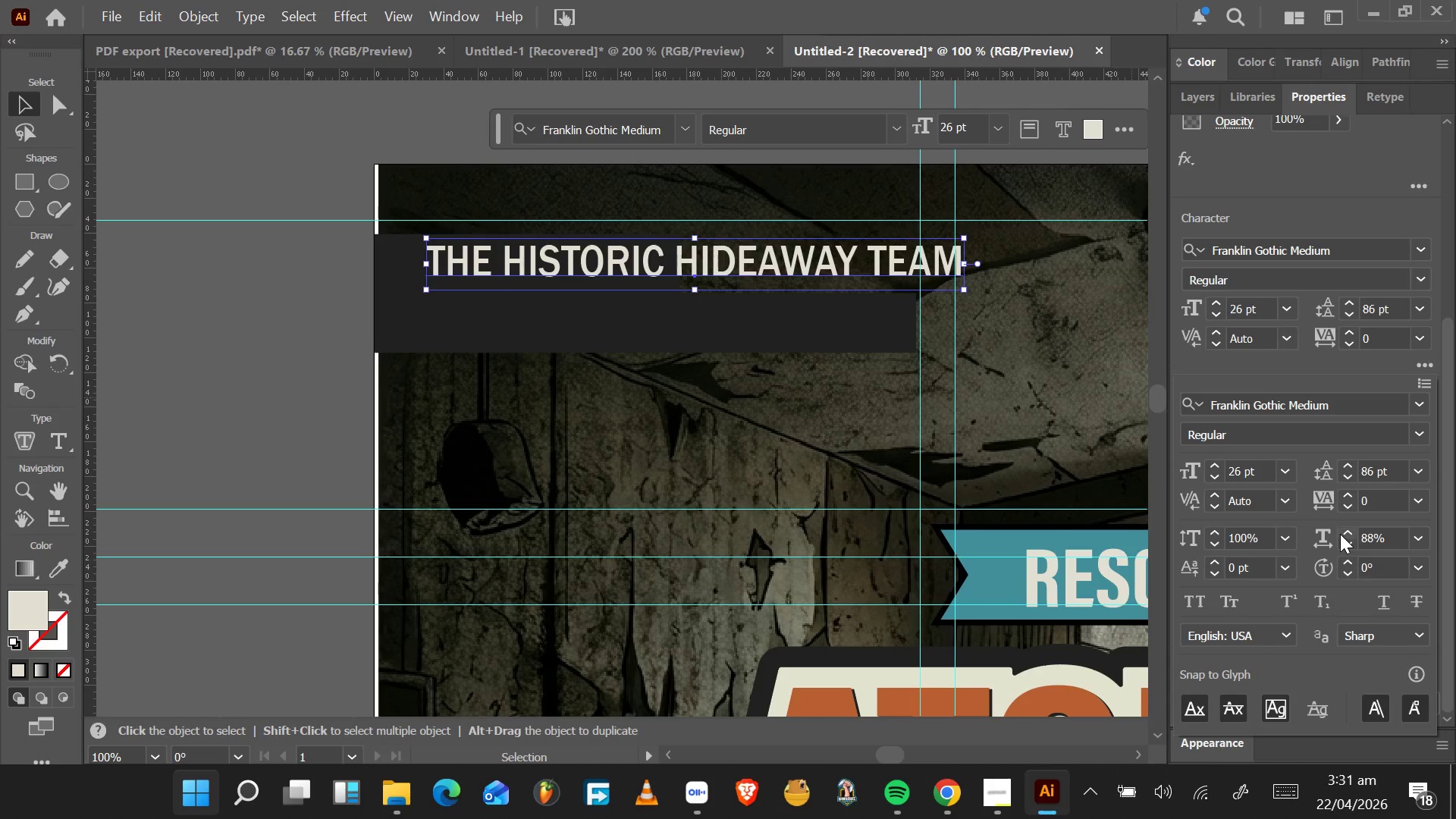 
triple_click([1340, 534])
 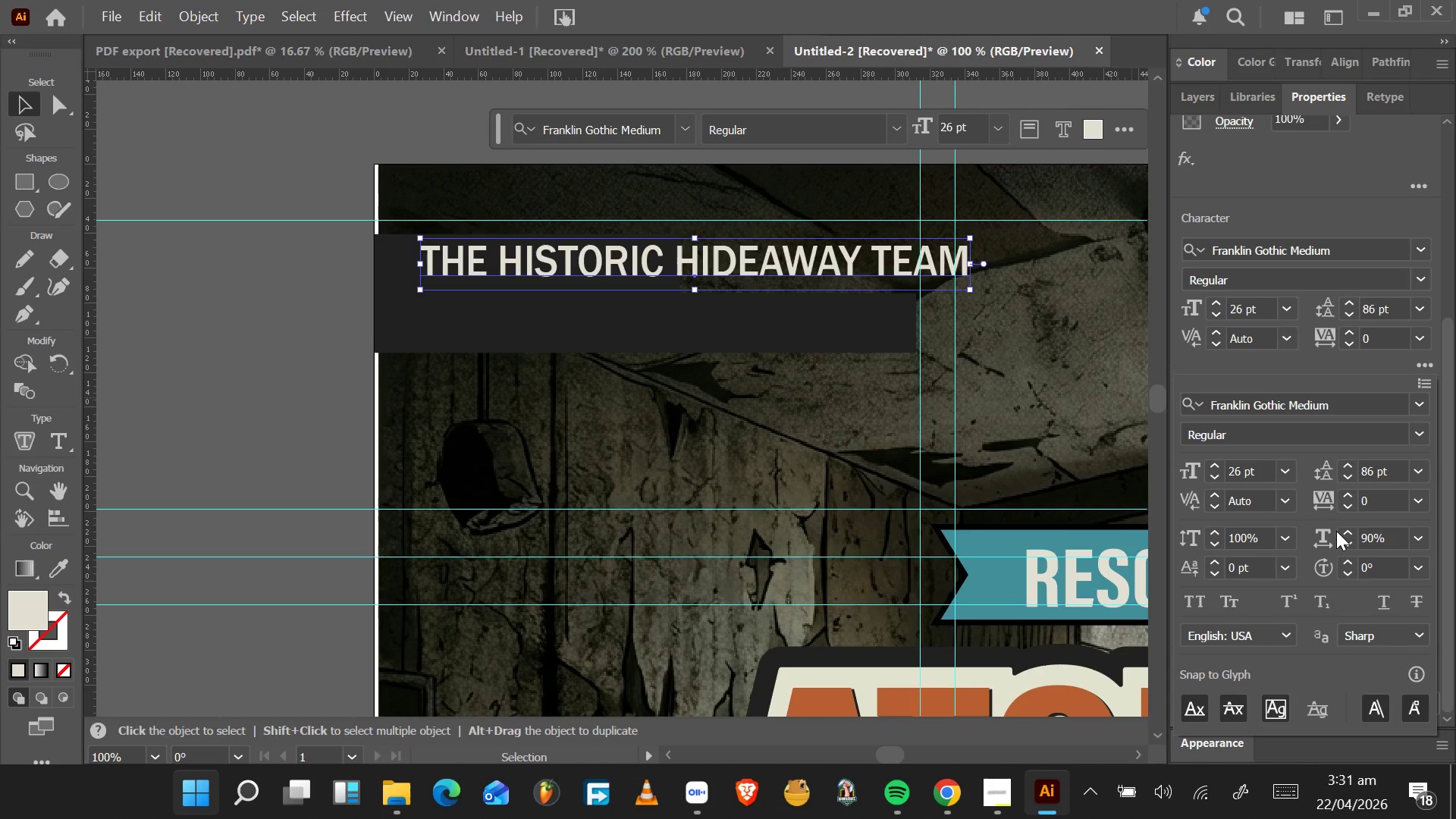 
triple_click([1336, 531])
 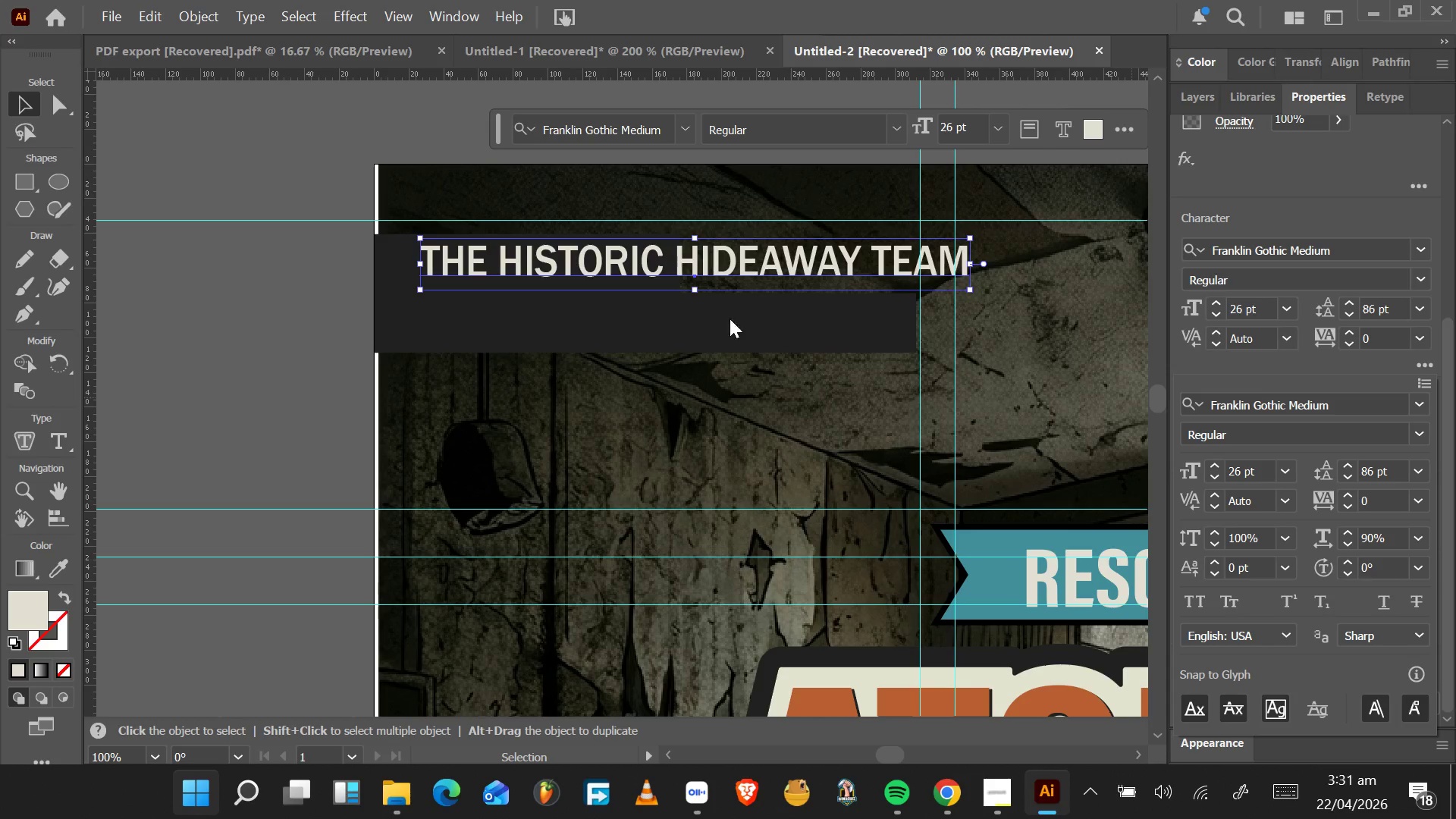 
left_click_drag(start_coordinate=[723, 262], to_coordinate=[679, 263])
 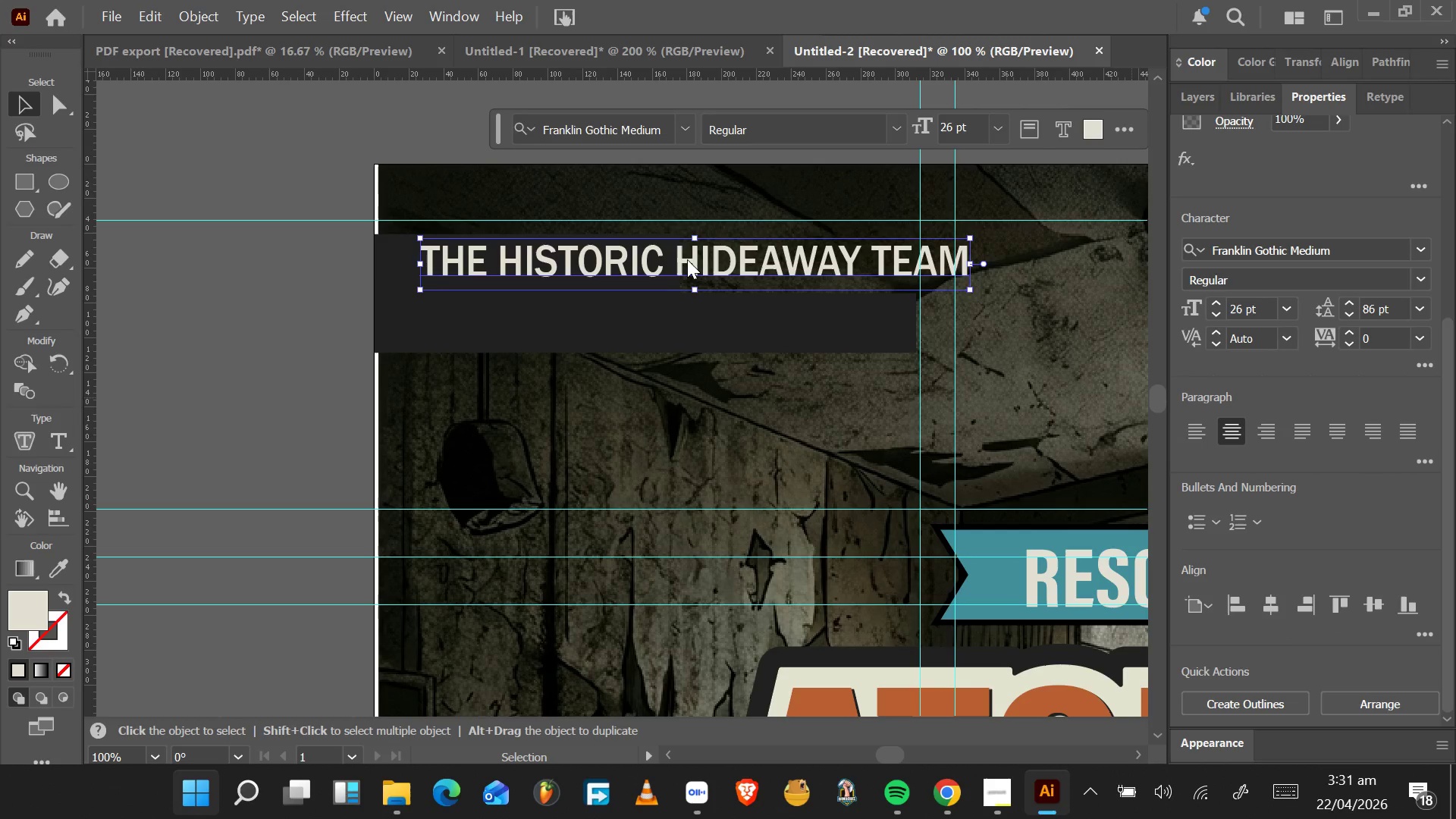 
left_click_drag(start_coordinate=[687, 259], to_coordinate=[664, 256])
 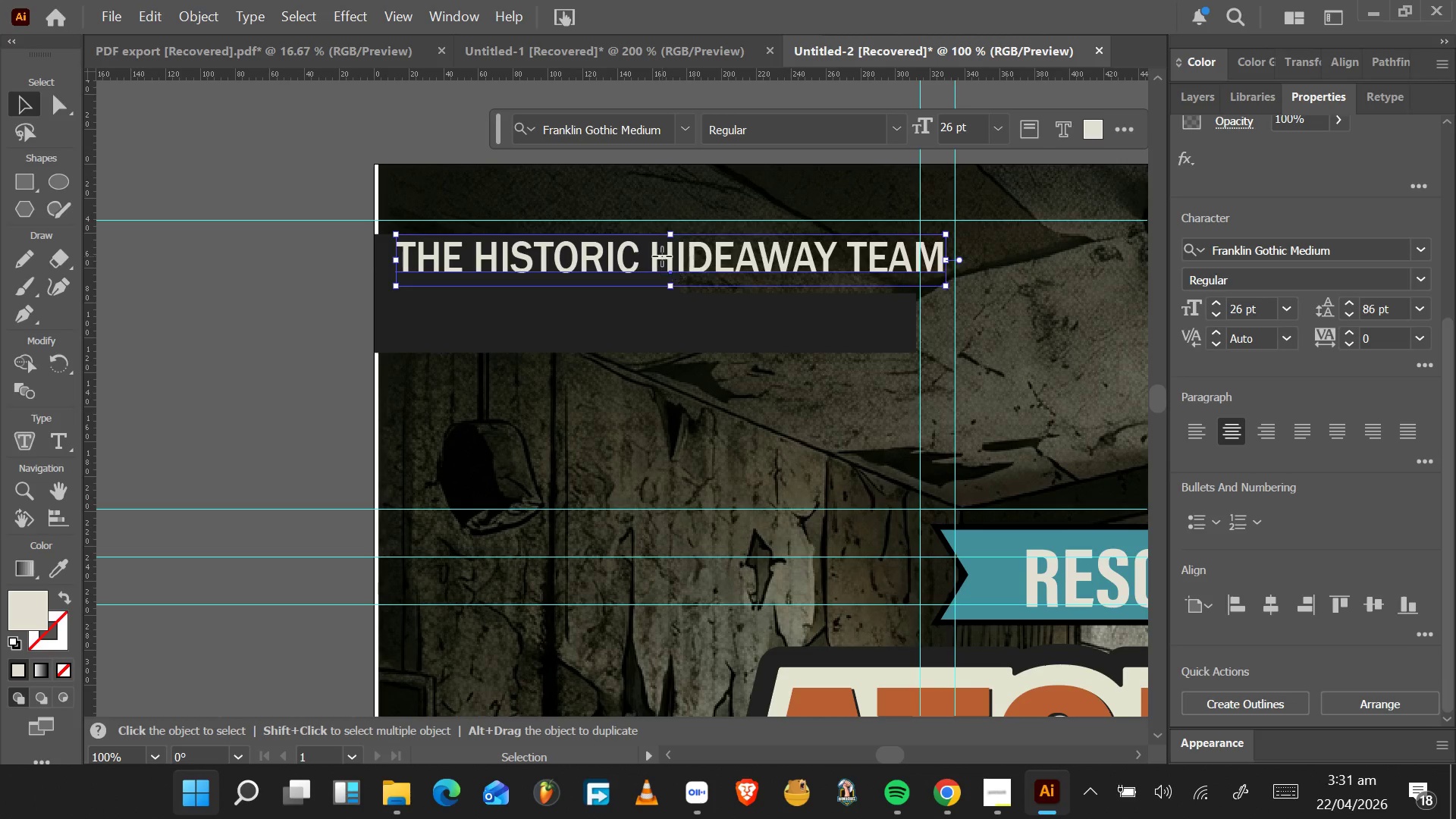 
left_click_drag(start_coordinate=[662, 256], to_coordinate=[664, 260])
 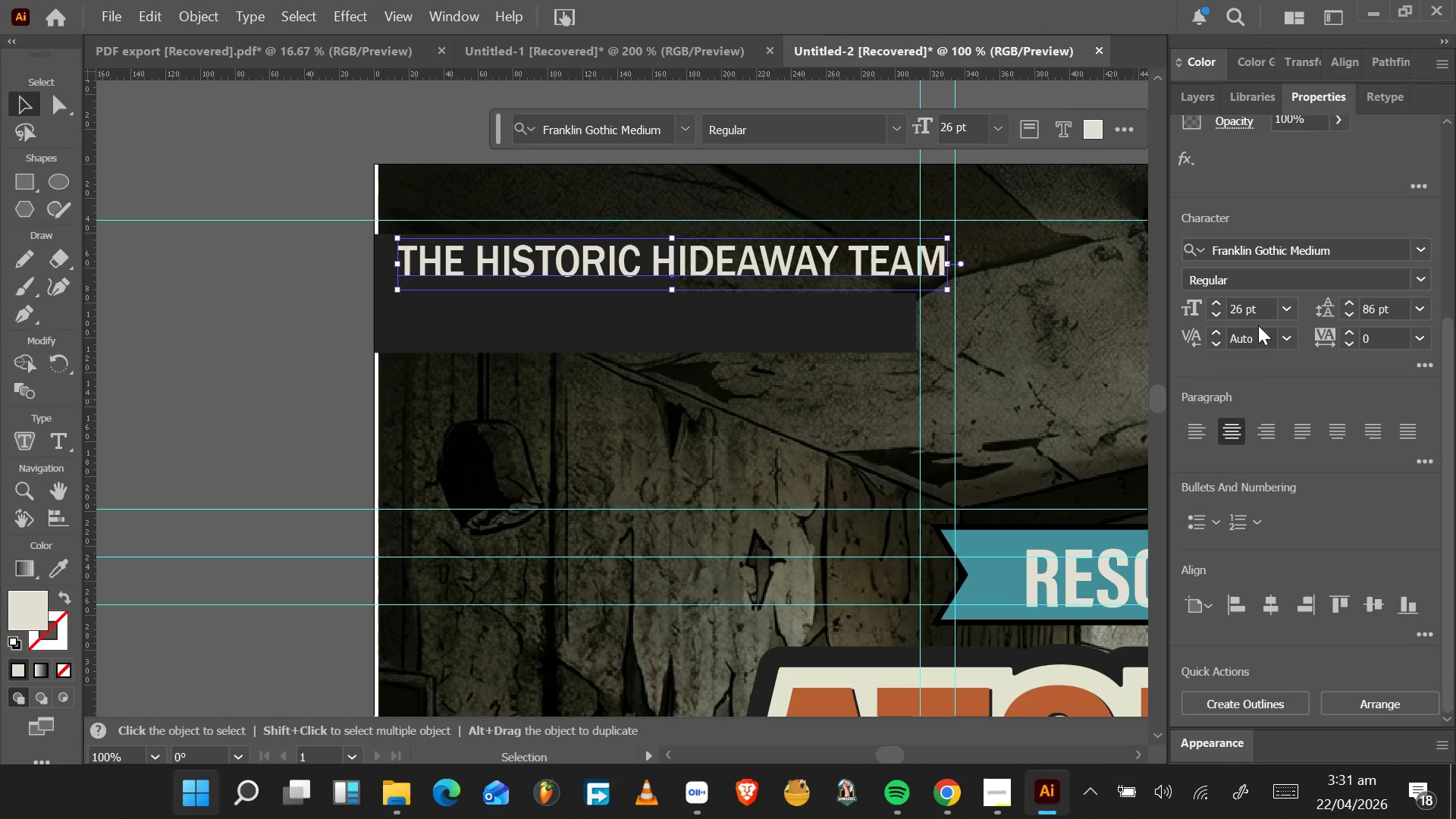 
wait(5.95)
 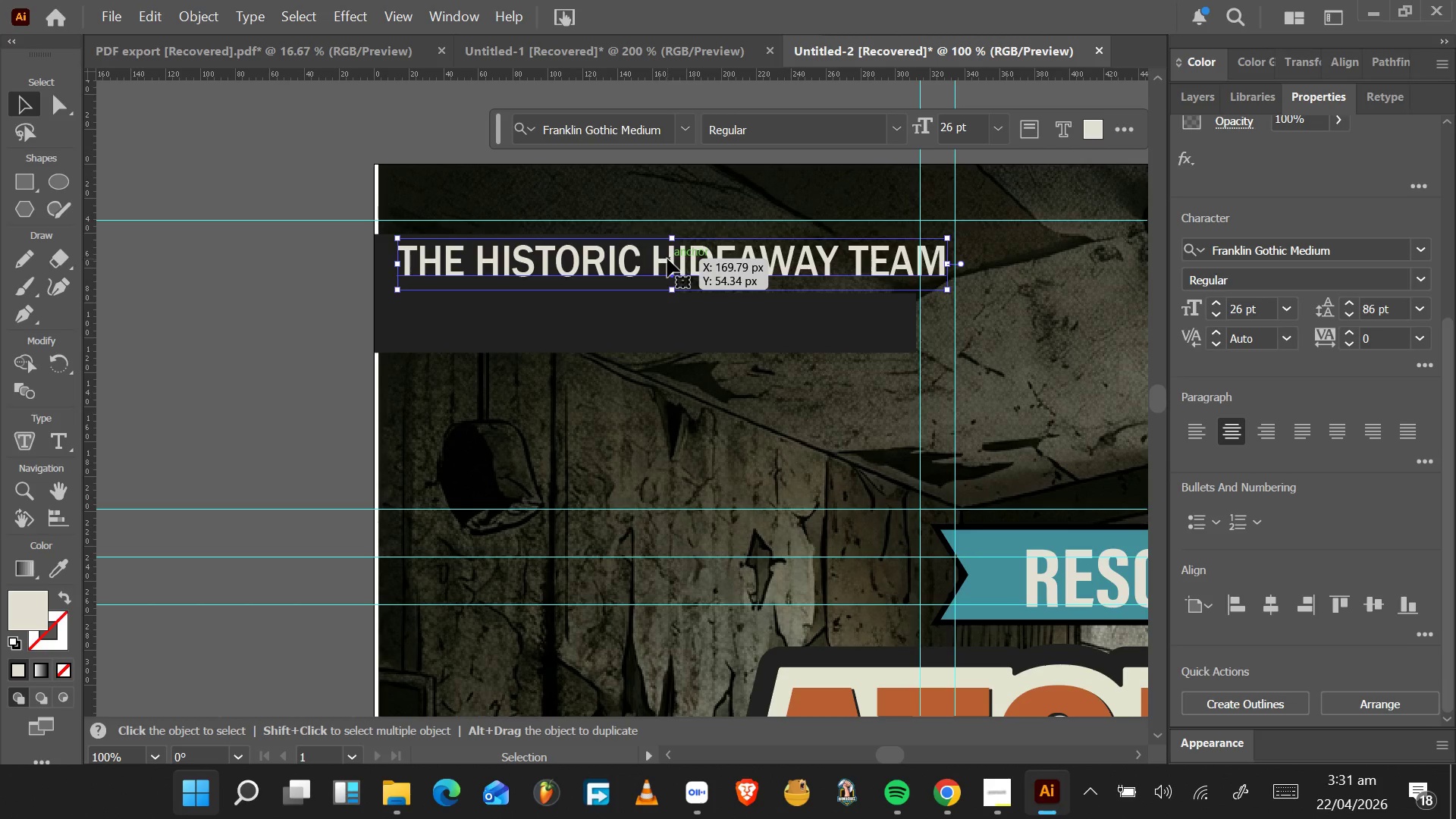 
double_click([1216, 318])
 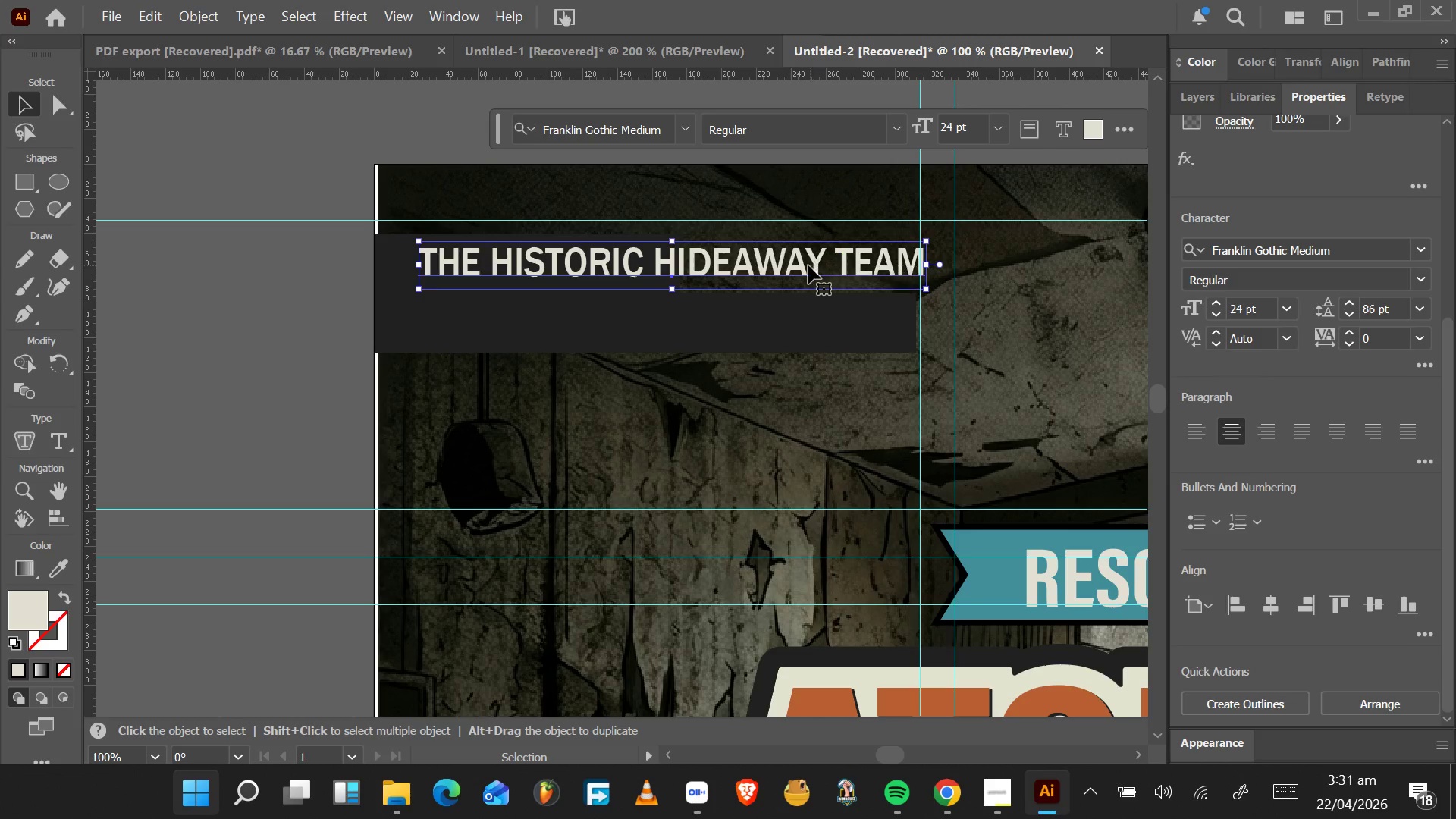 
left_click_drag(start_coordinate=[804, 265], to_coordinate=[824, 262])
 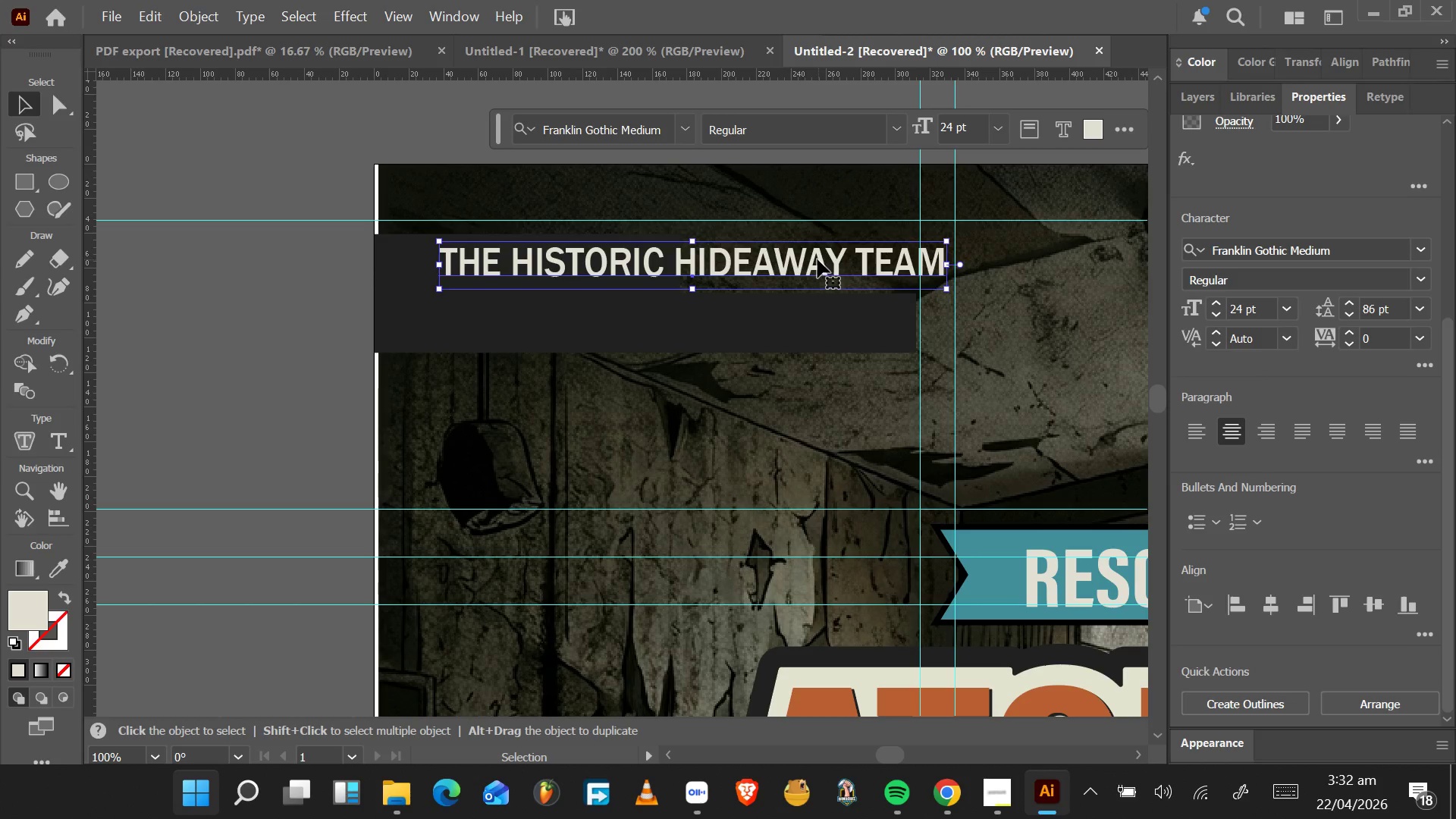 
key(Control+Z)
 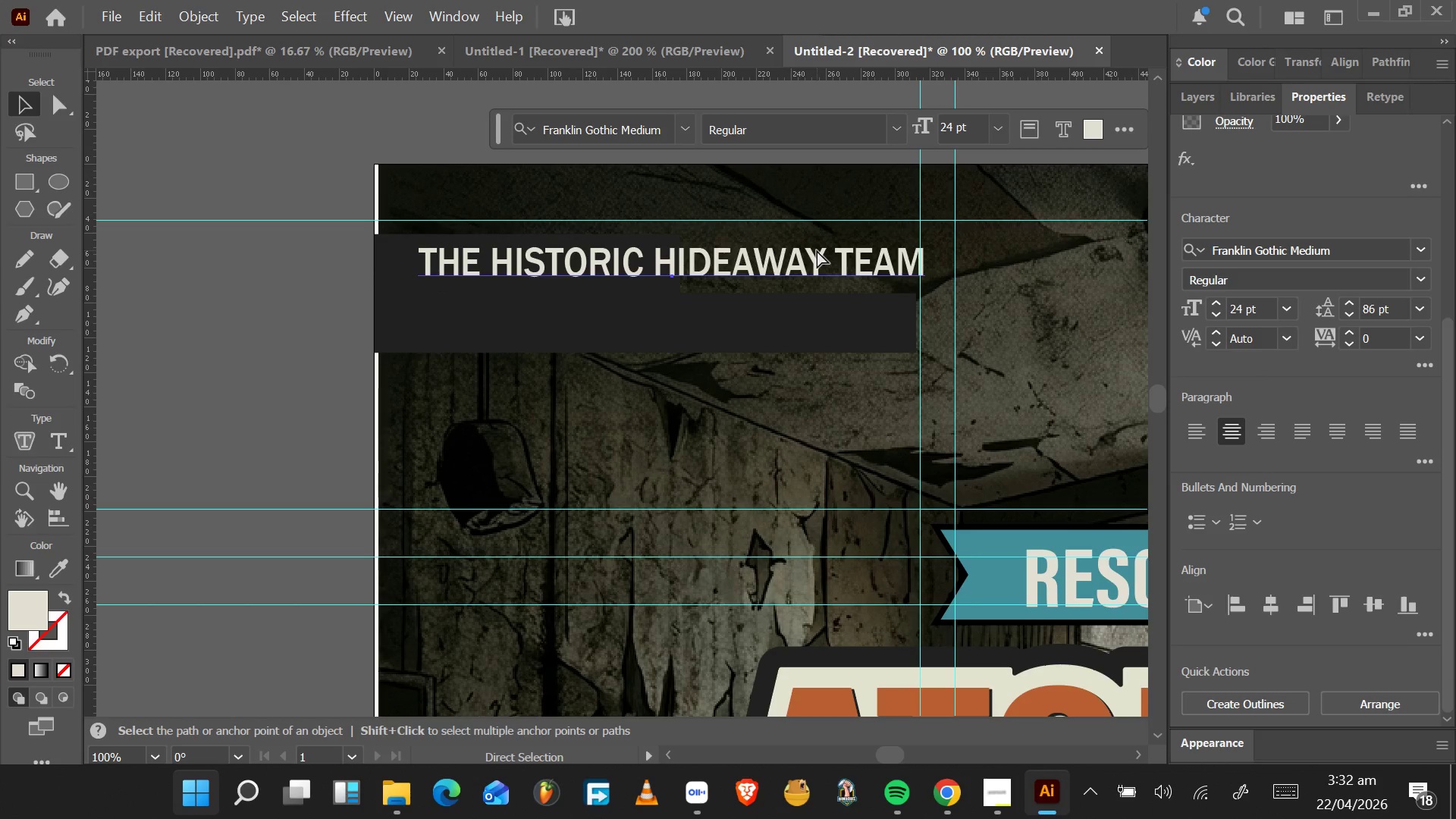 
key(Control+Z)
 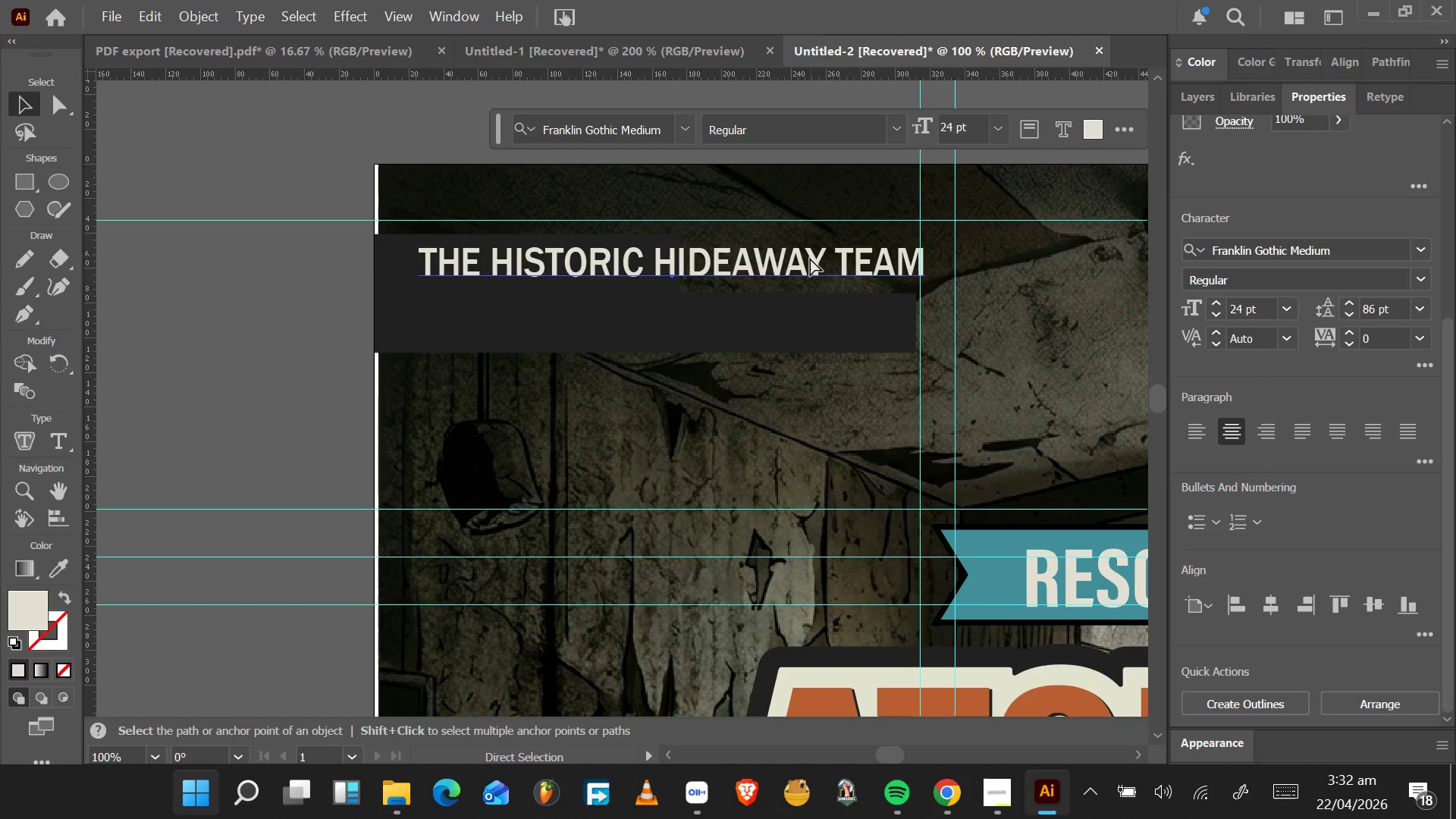 
key(Control+Z)
 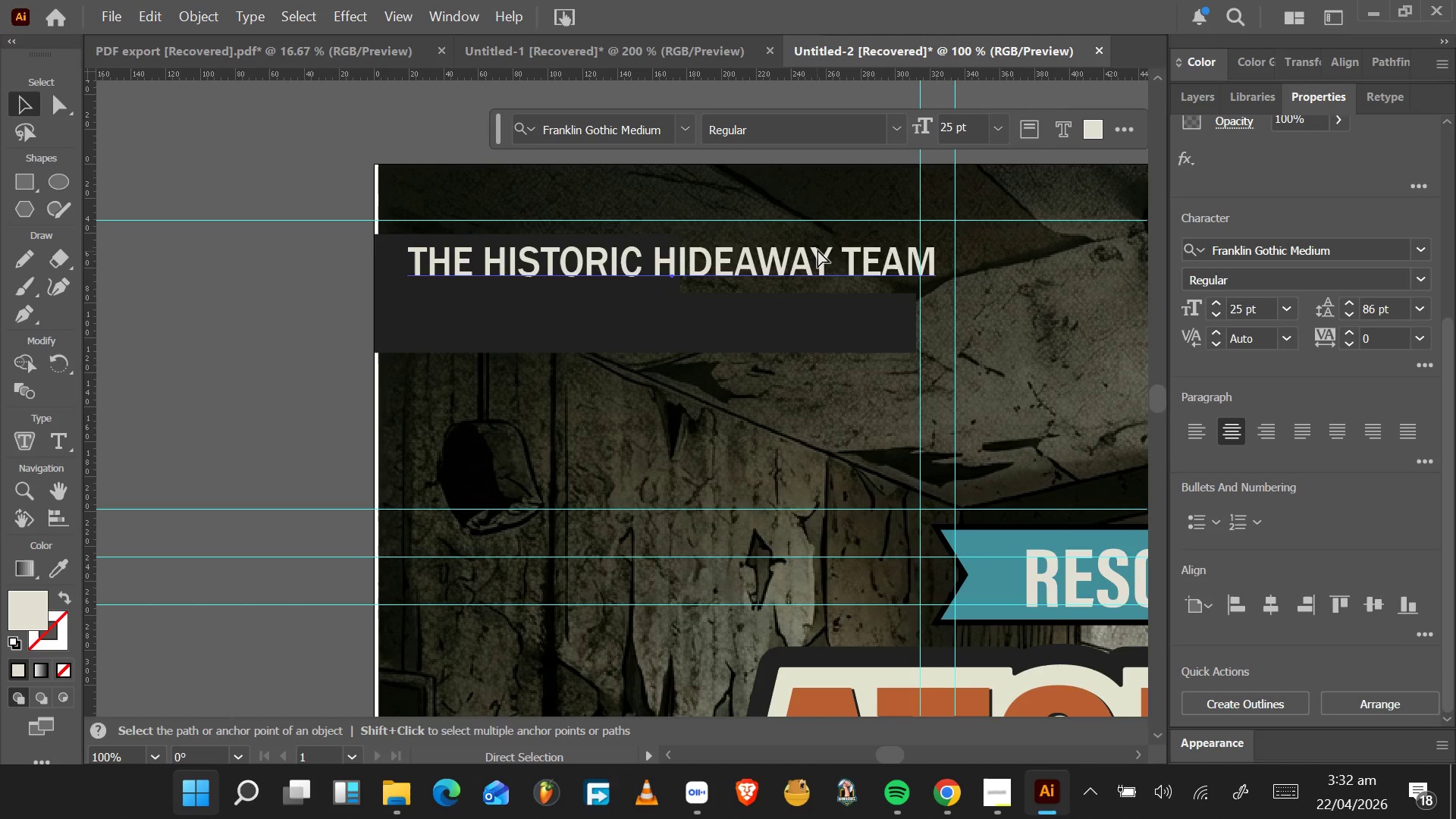 
key(Control+Z)
 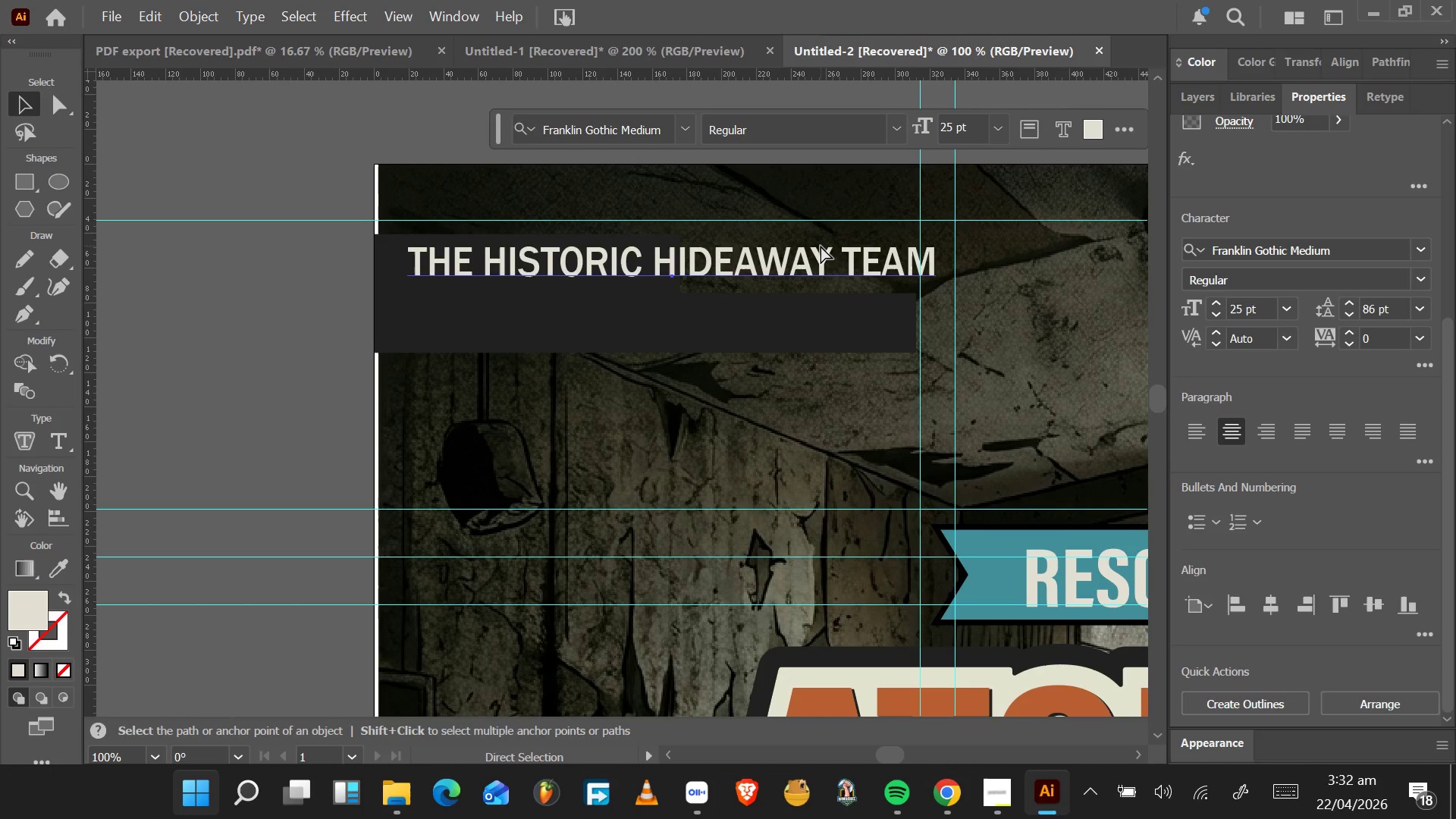 
key(Control+Z)
 